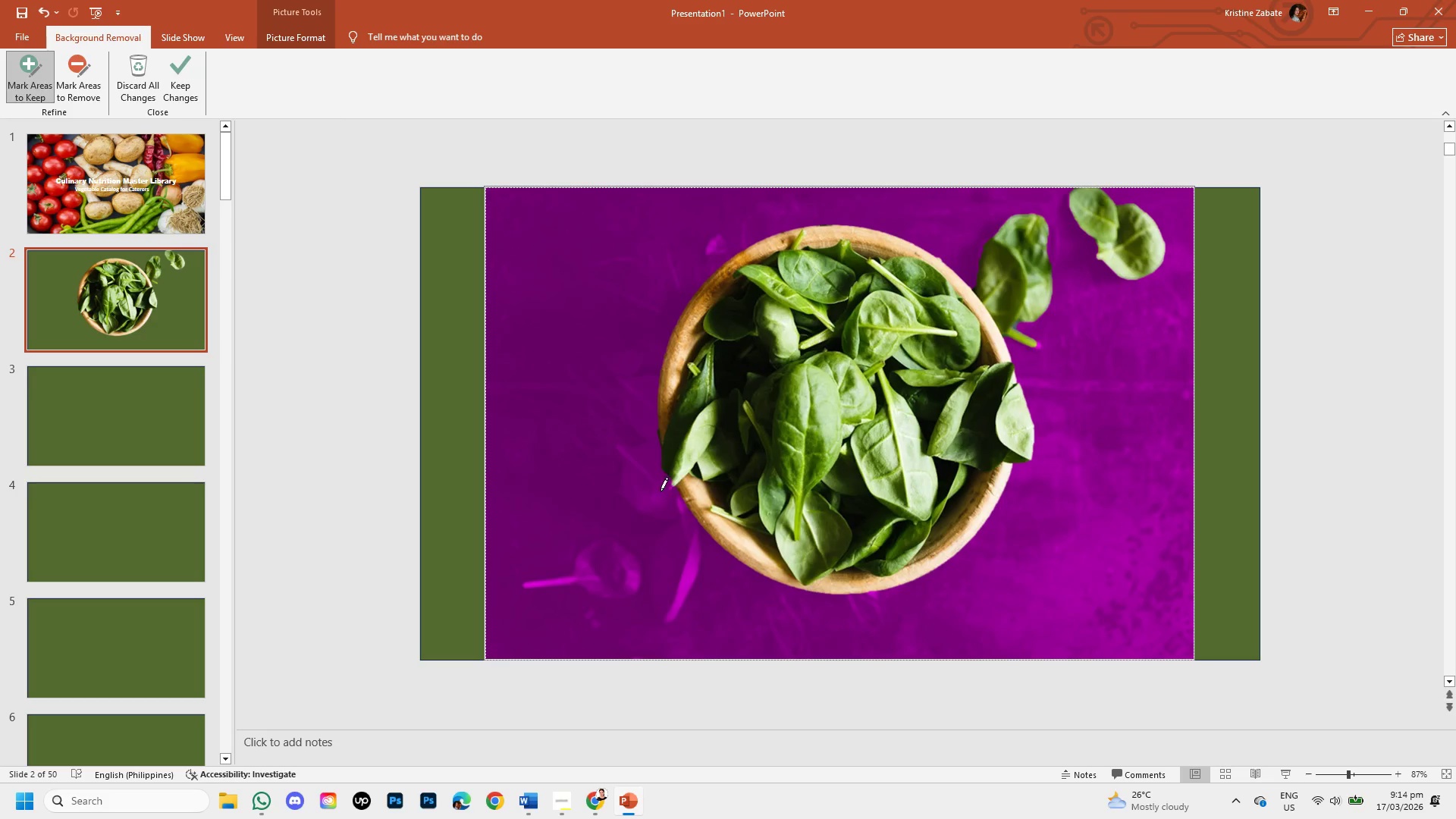 
left_click_drag(start_coordinate=[664, 459], to_coordinate=[666, 609])
 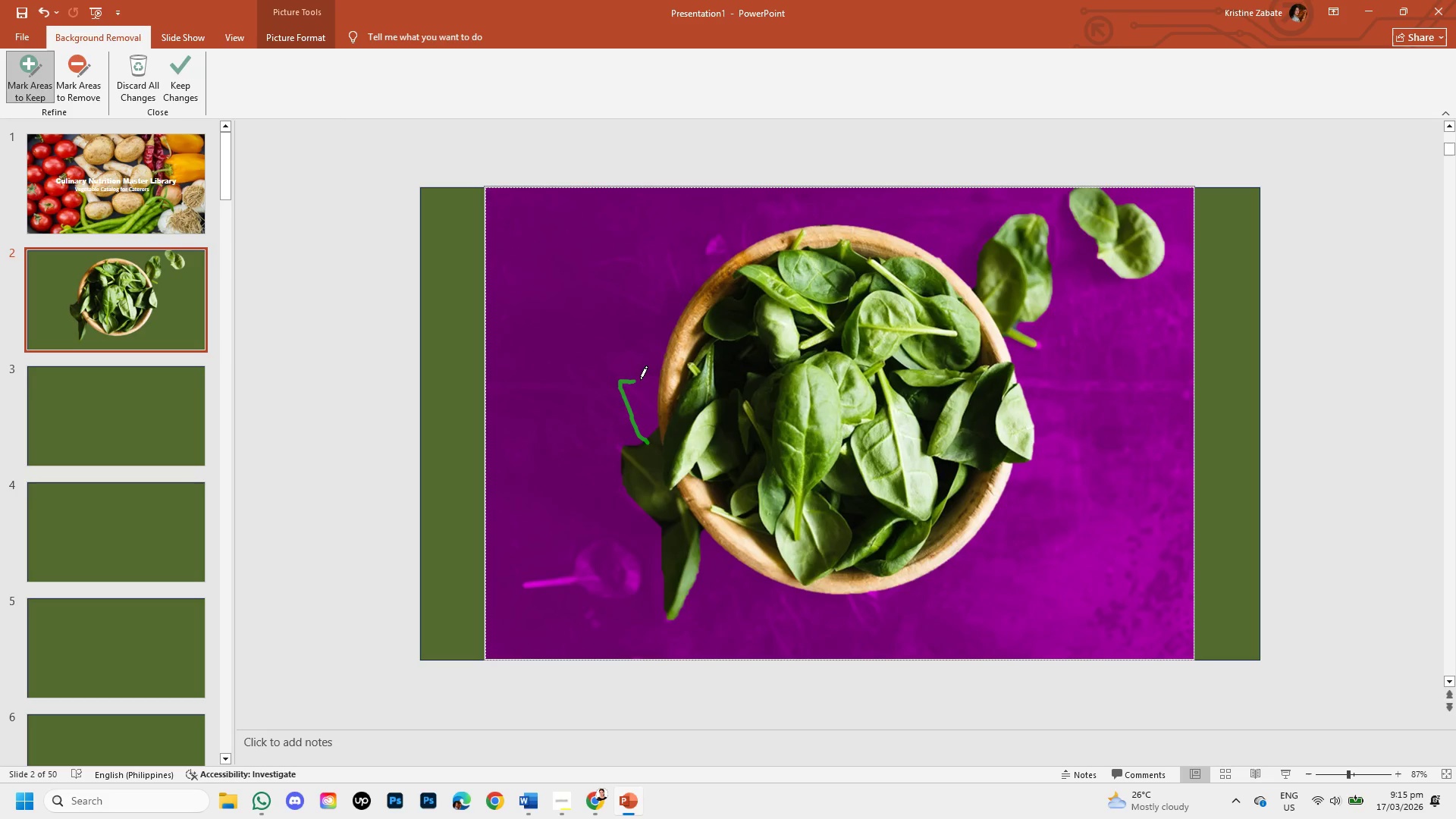 
wait(11.58)
 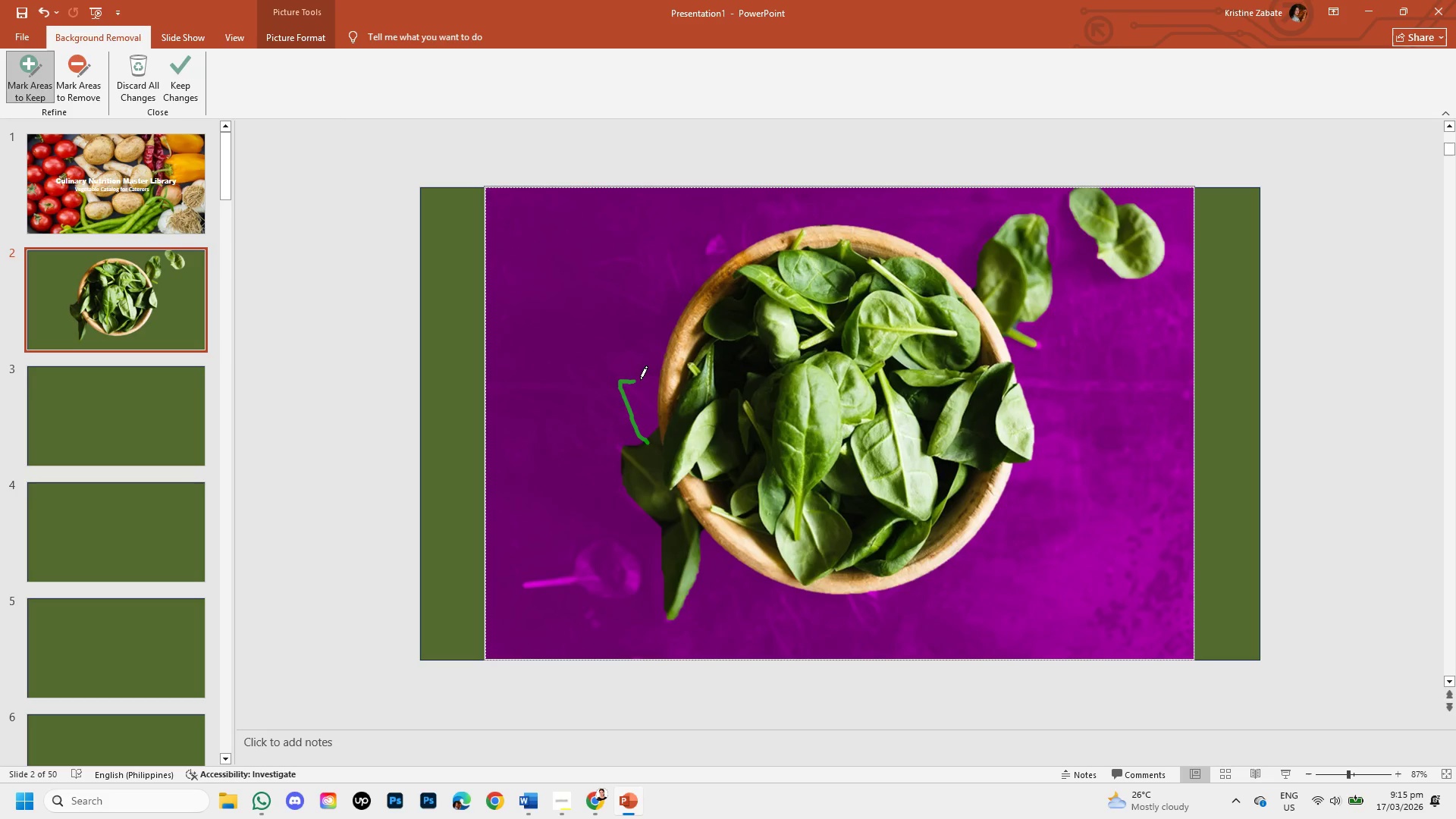 
left_click_drag(start_coordinate=[624, 391], to_coordinate=[658, 381])
 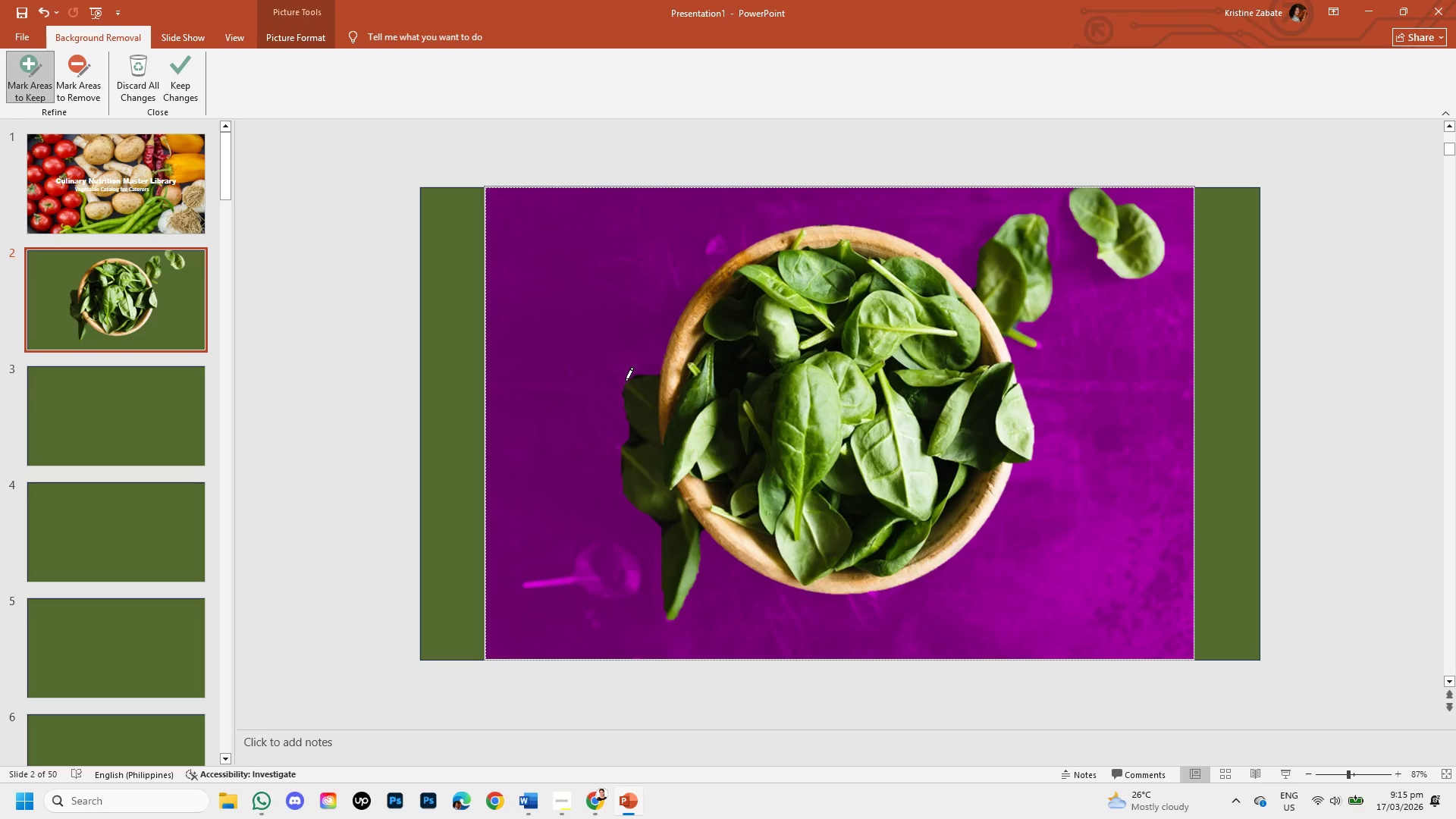 
left_click_drag(start_coordinate=[626, 384], to_coordinate=[631, 380])
 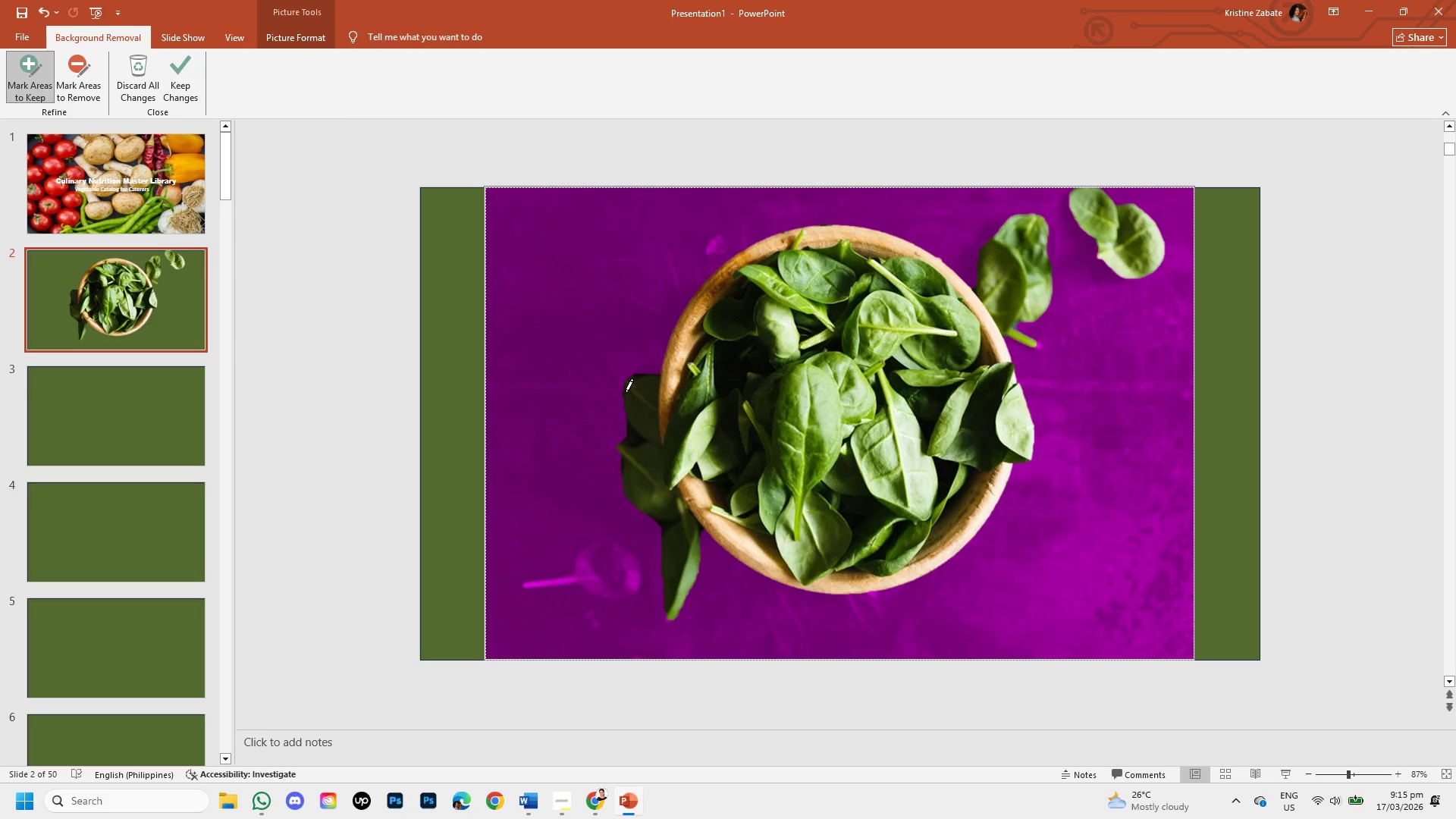 
left_click_drag(start_coordinate=[630, 384], to_coordinate=[630, 399])
 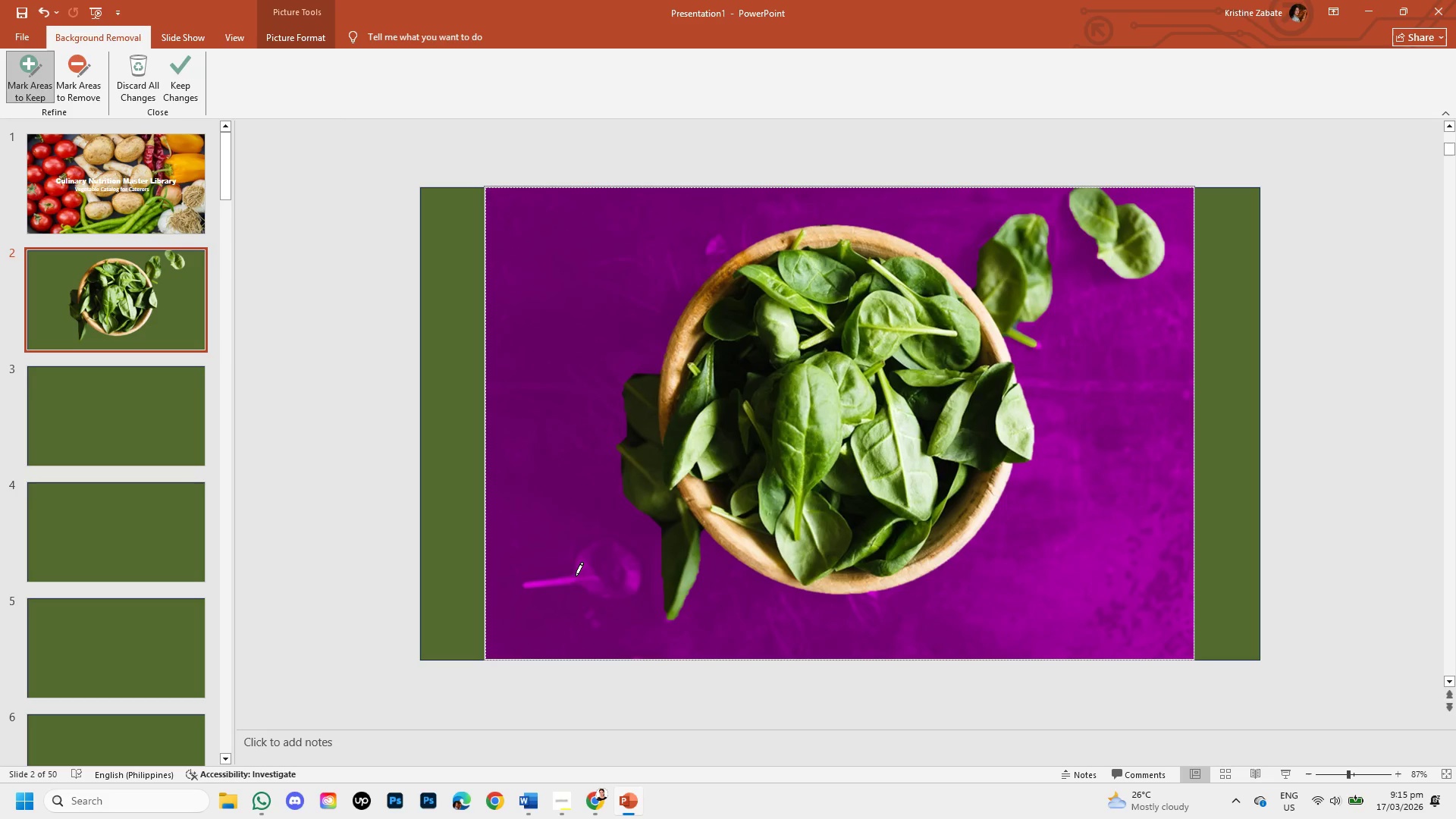 
left_click_drag(start_coordinate=[573, 577], to_coordinate=[581, 576])
 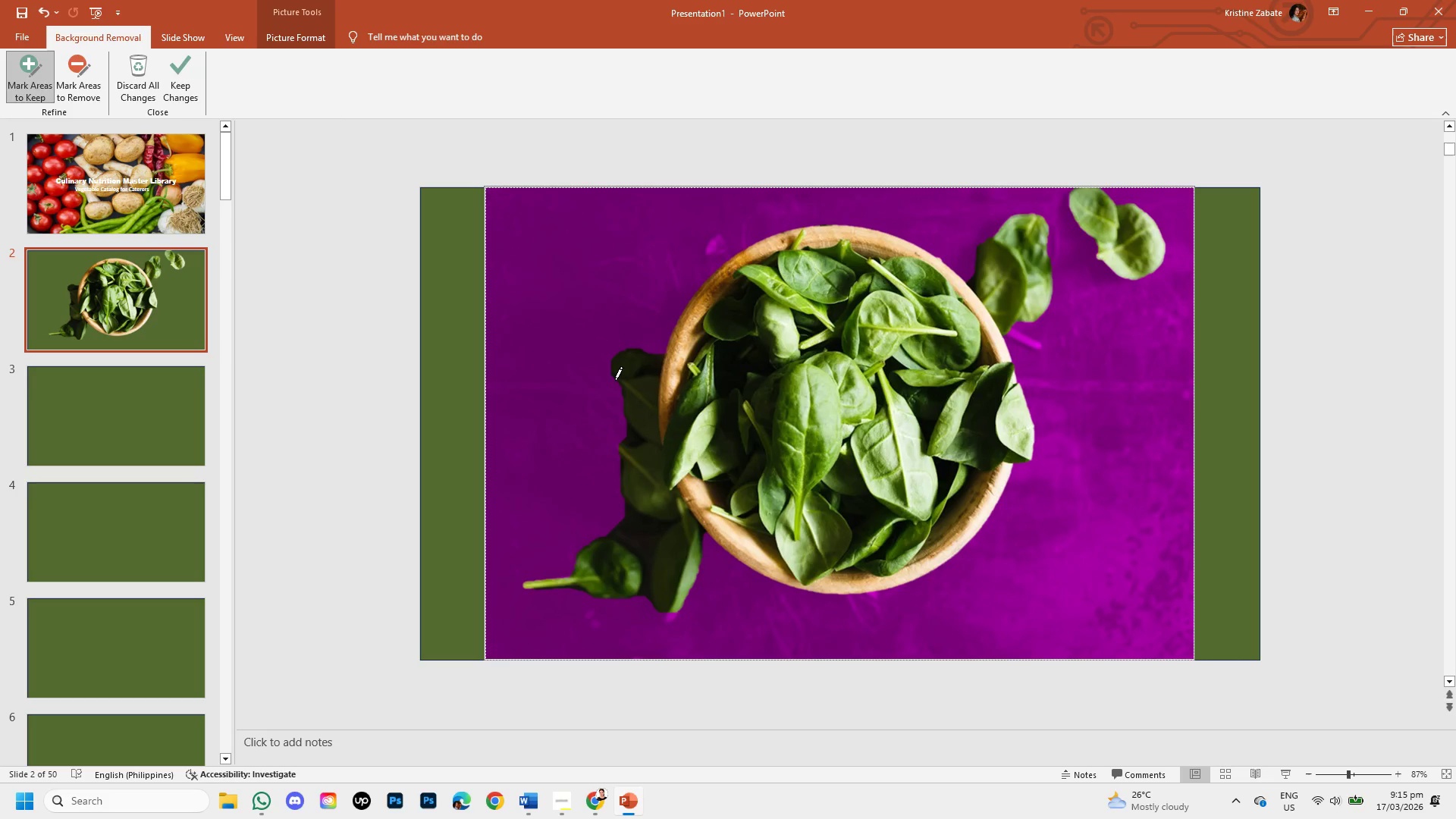 
left_click_drag(start_coordinate=[620, 381], to_coordinate=[626, 381])
 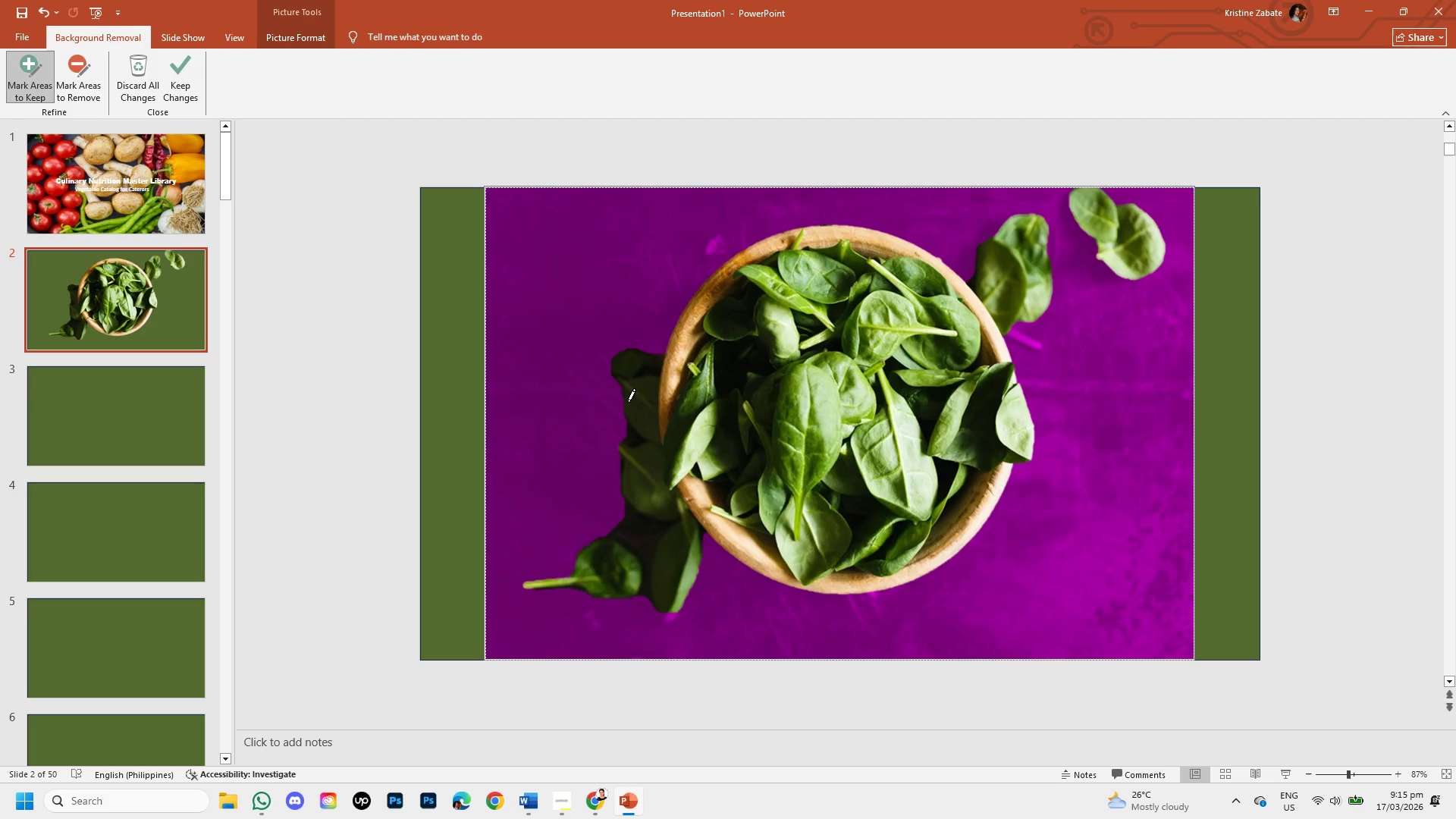 
left_click_drag(start_coordinate=[629, 403], to_coordinate=[642, 388])
 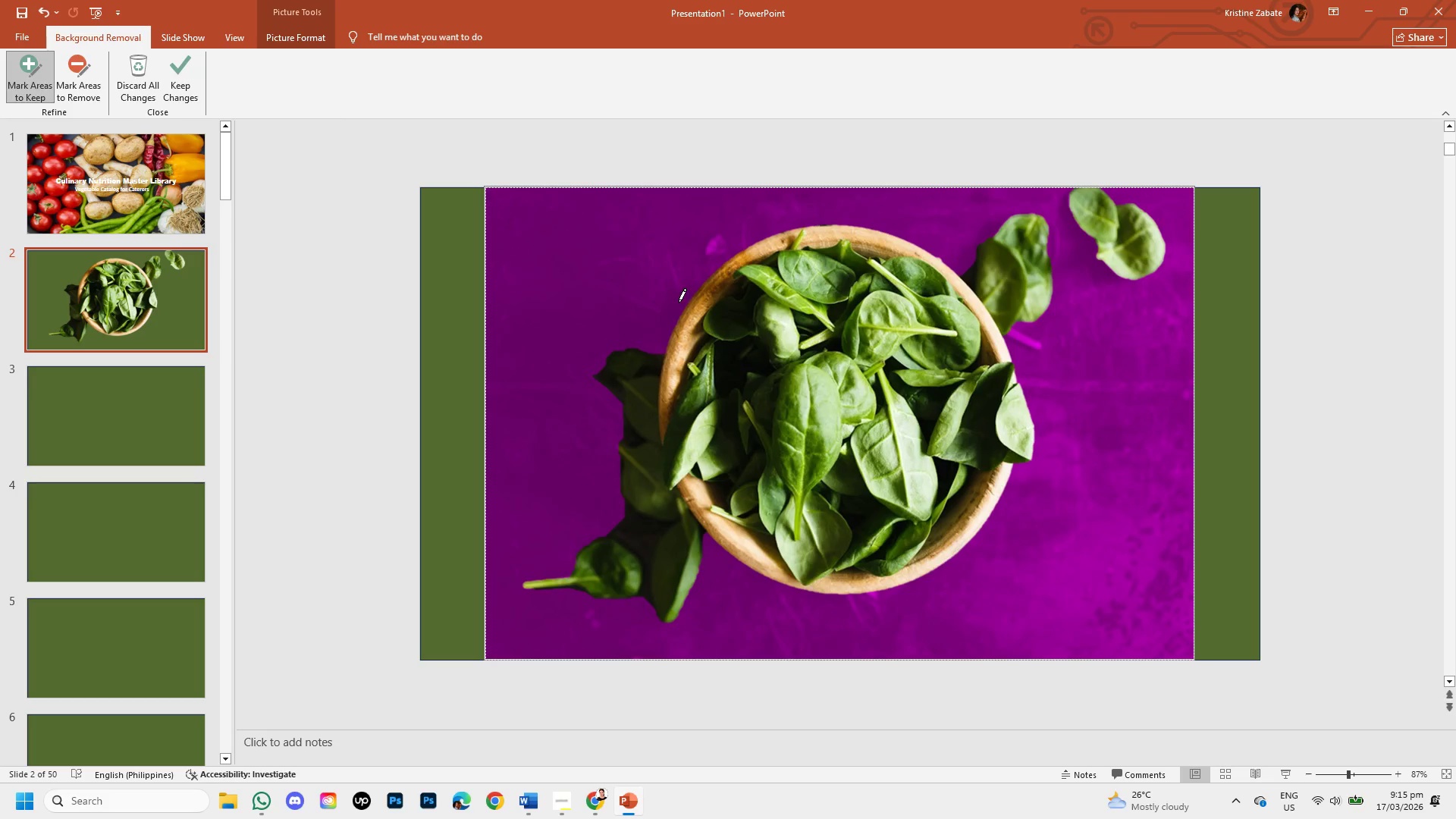 
wait(5.28)
 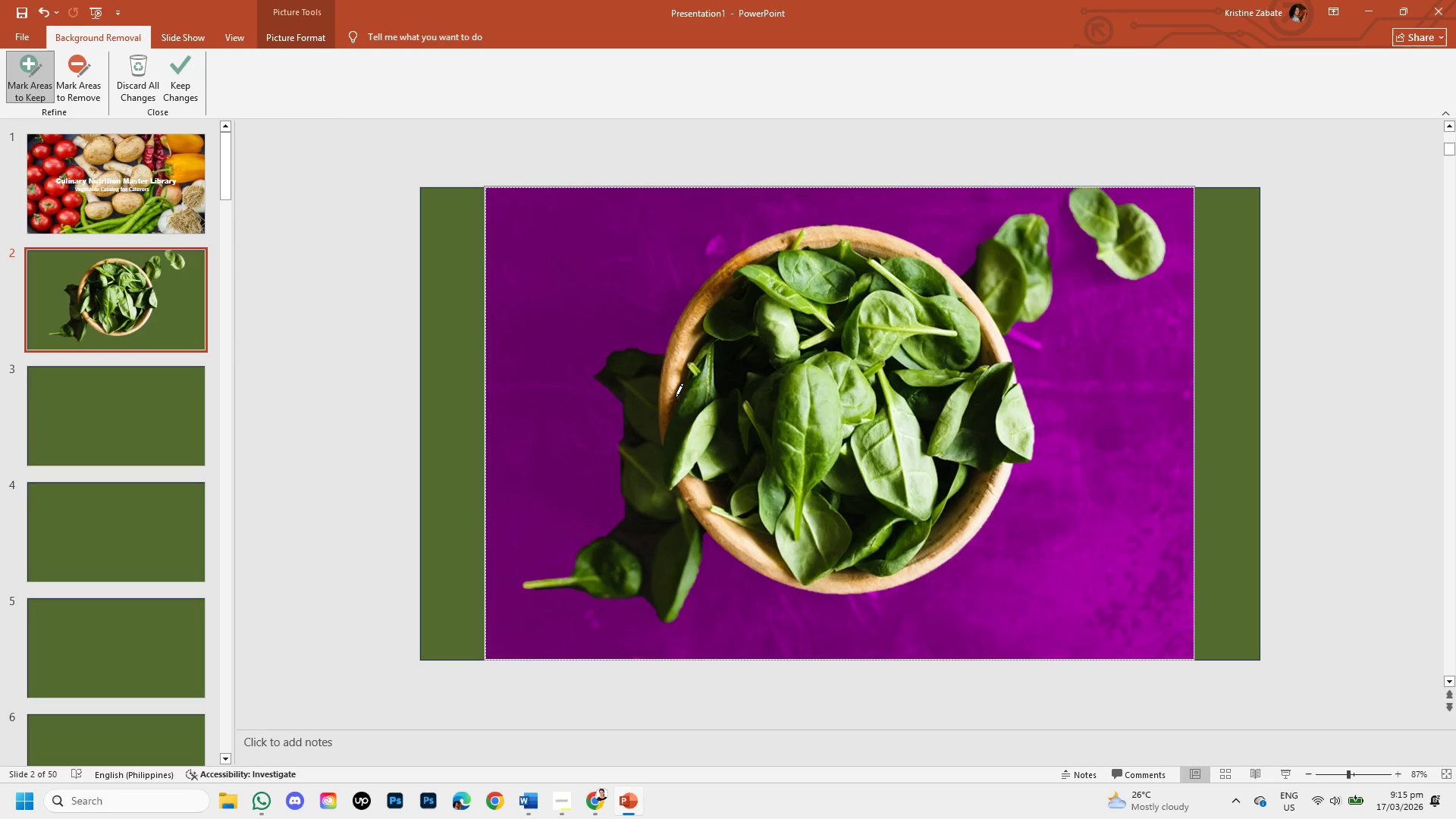 
left_click([594, 802])
 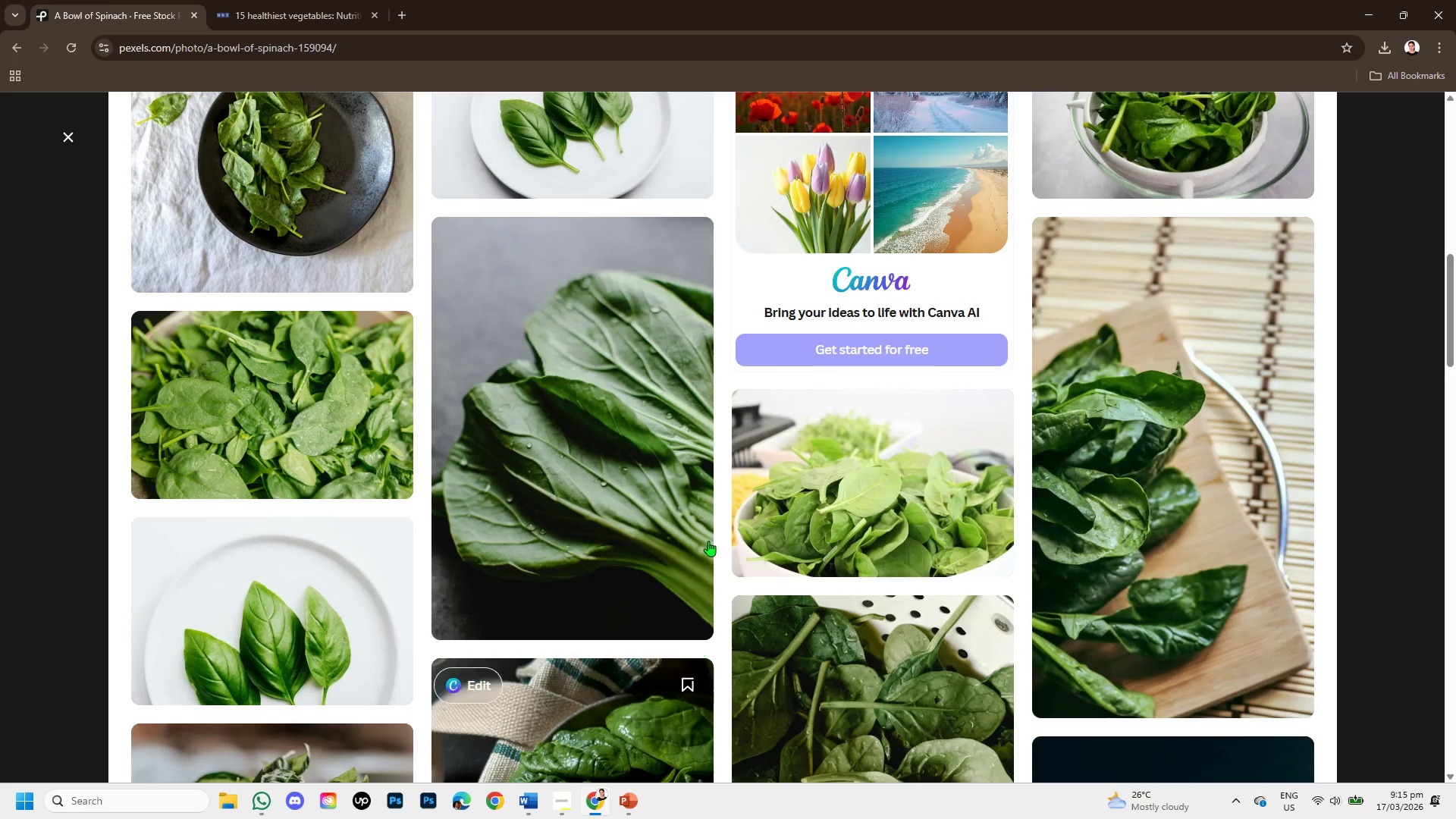 
scroll: coordinate [732, 497], scroll_direction: up, amount: 10.0
 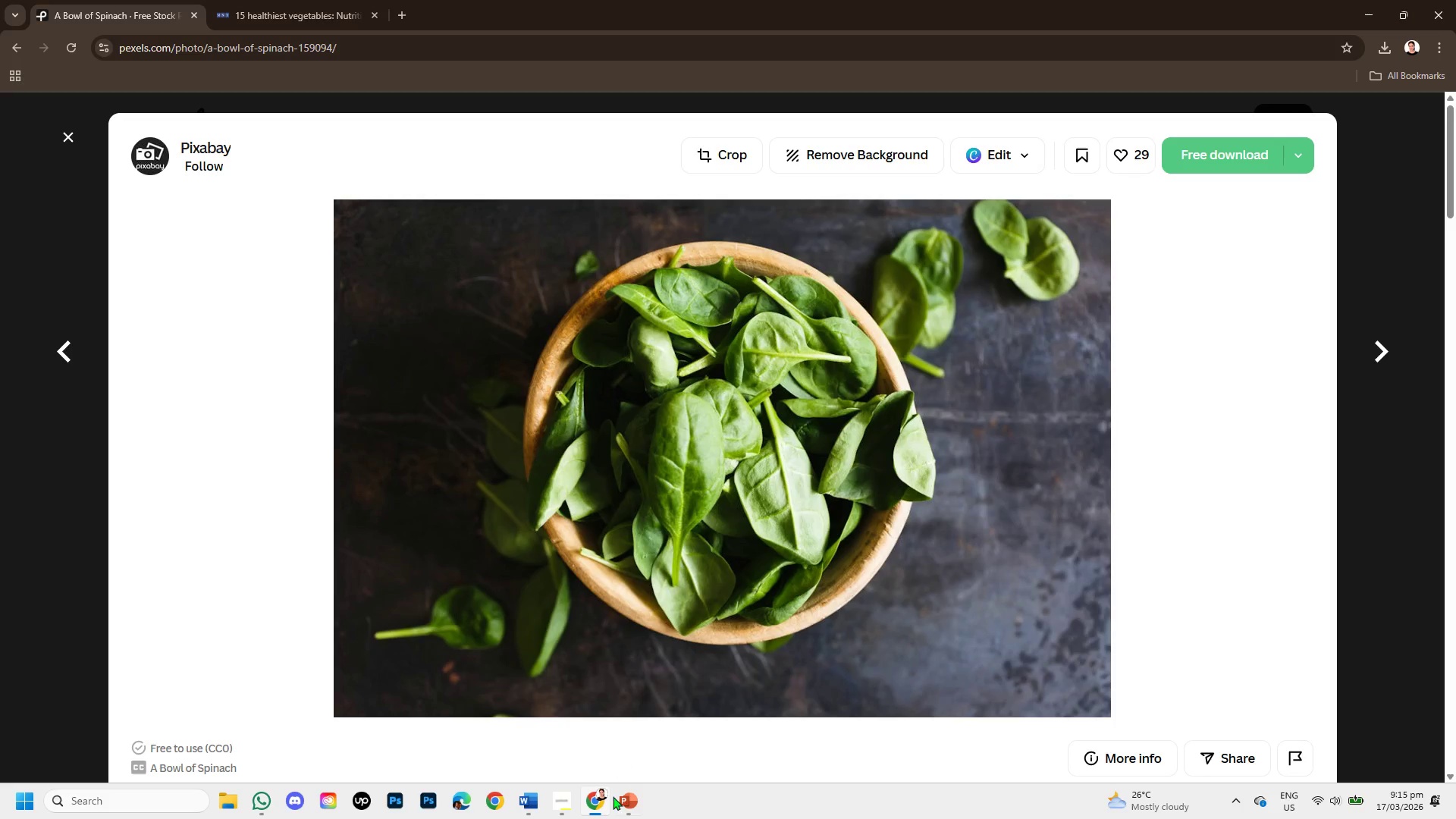 
left_click([621, 806])
 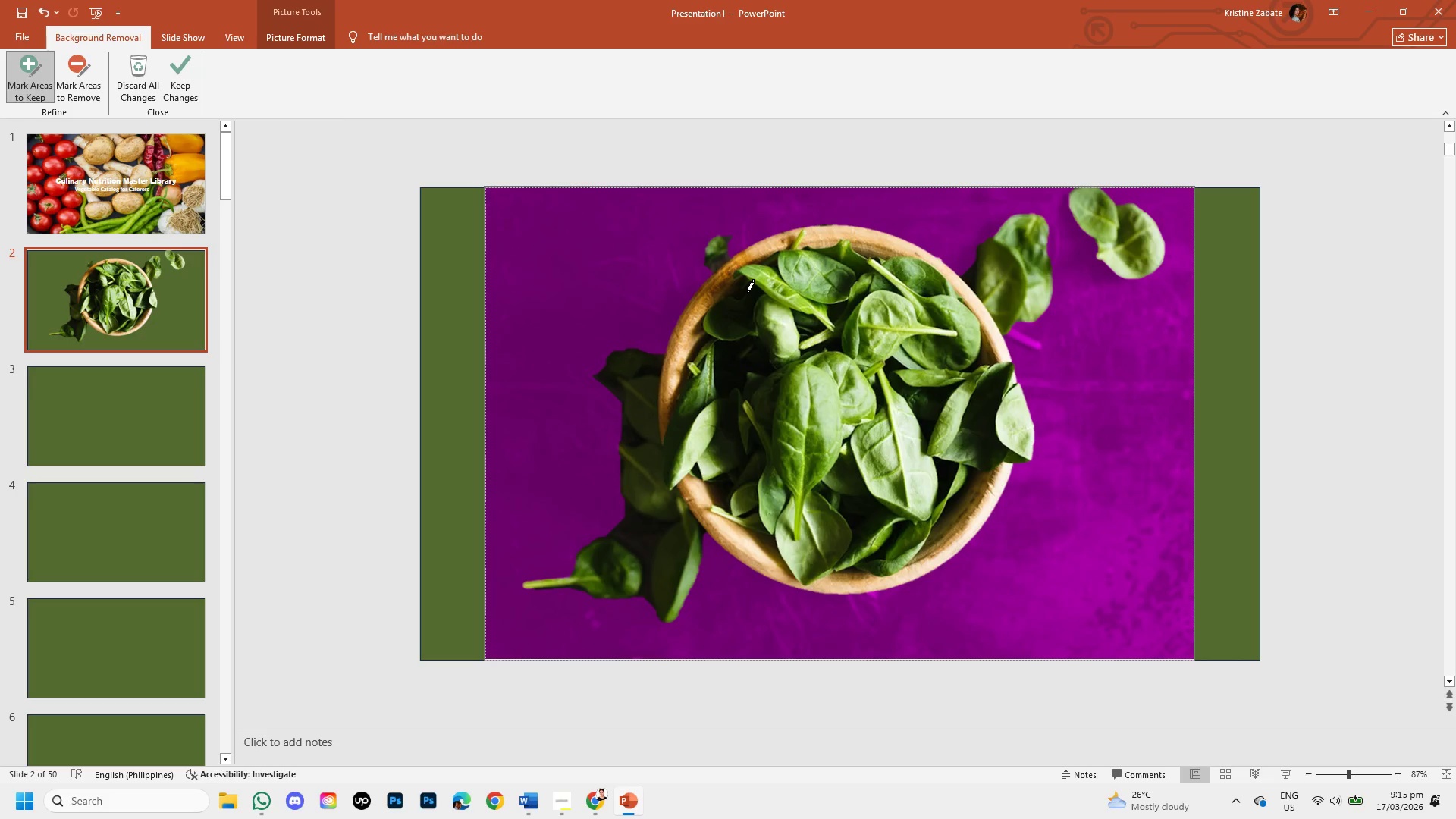 
wait(5.58)
 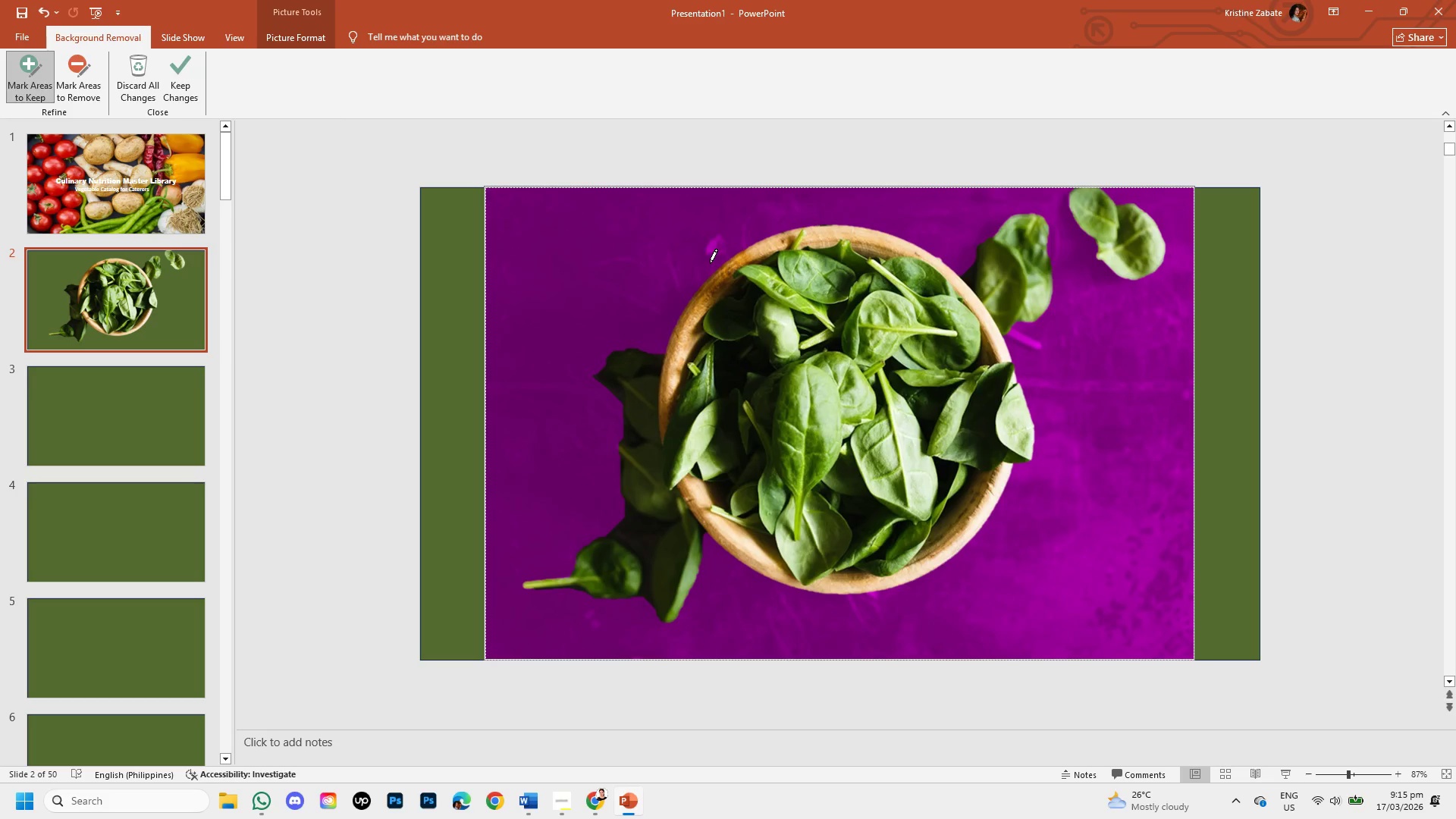 
left_click_drag(start_coordinate=[708, 259], to_coordinate=[735, 258])
 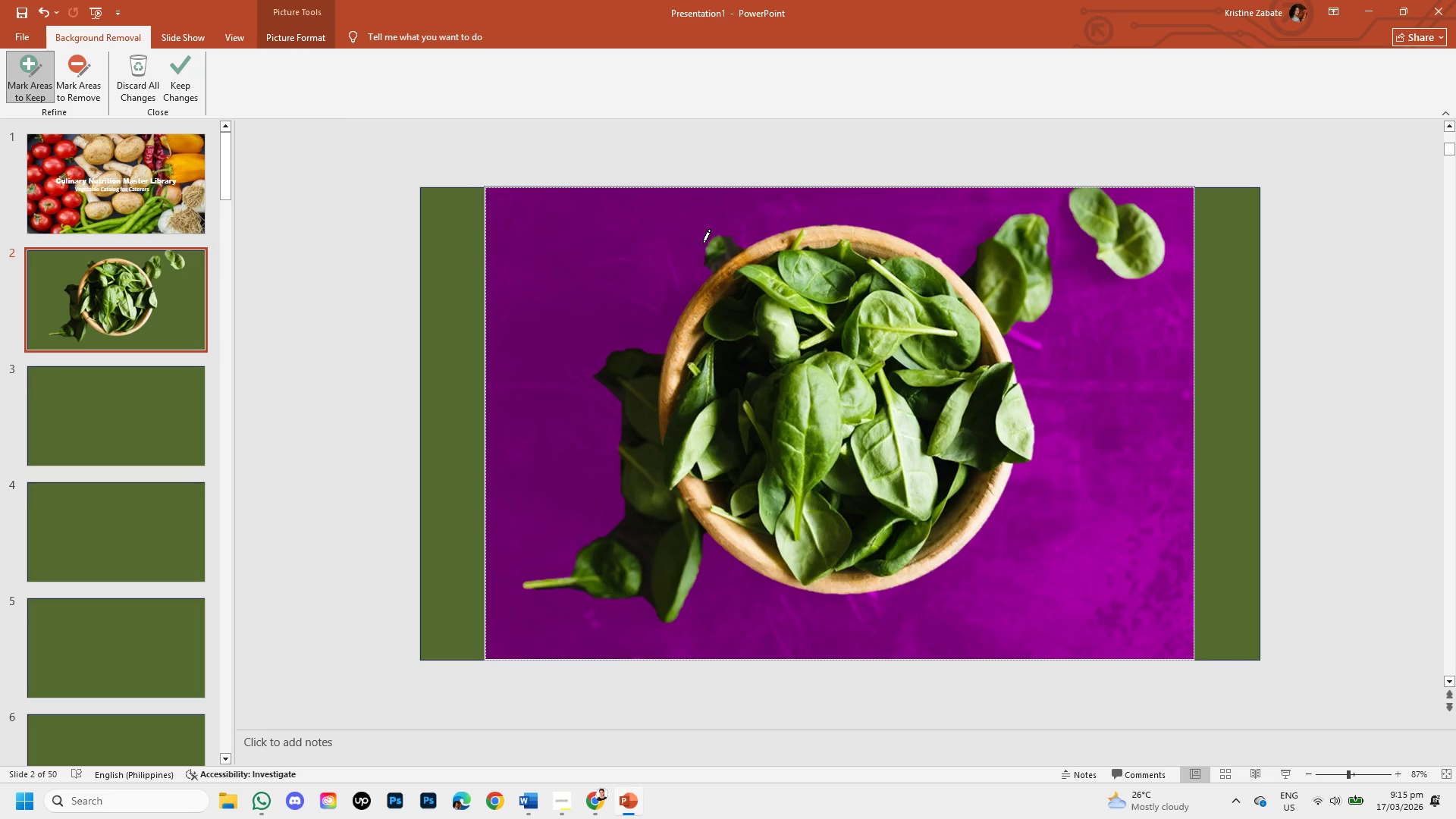 
left_click_drag(start_coordinate=[708, 246], to_coordinate=[754, 252])
 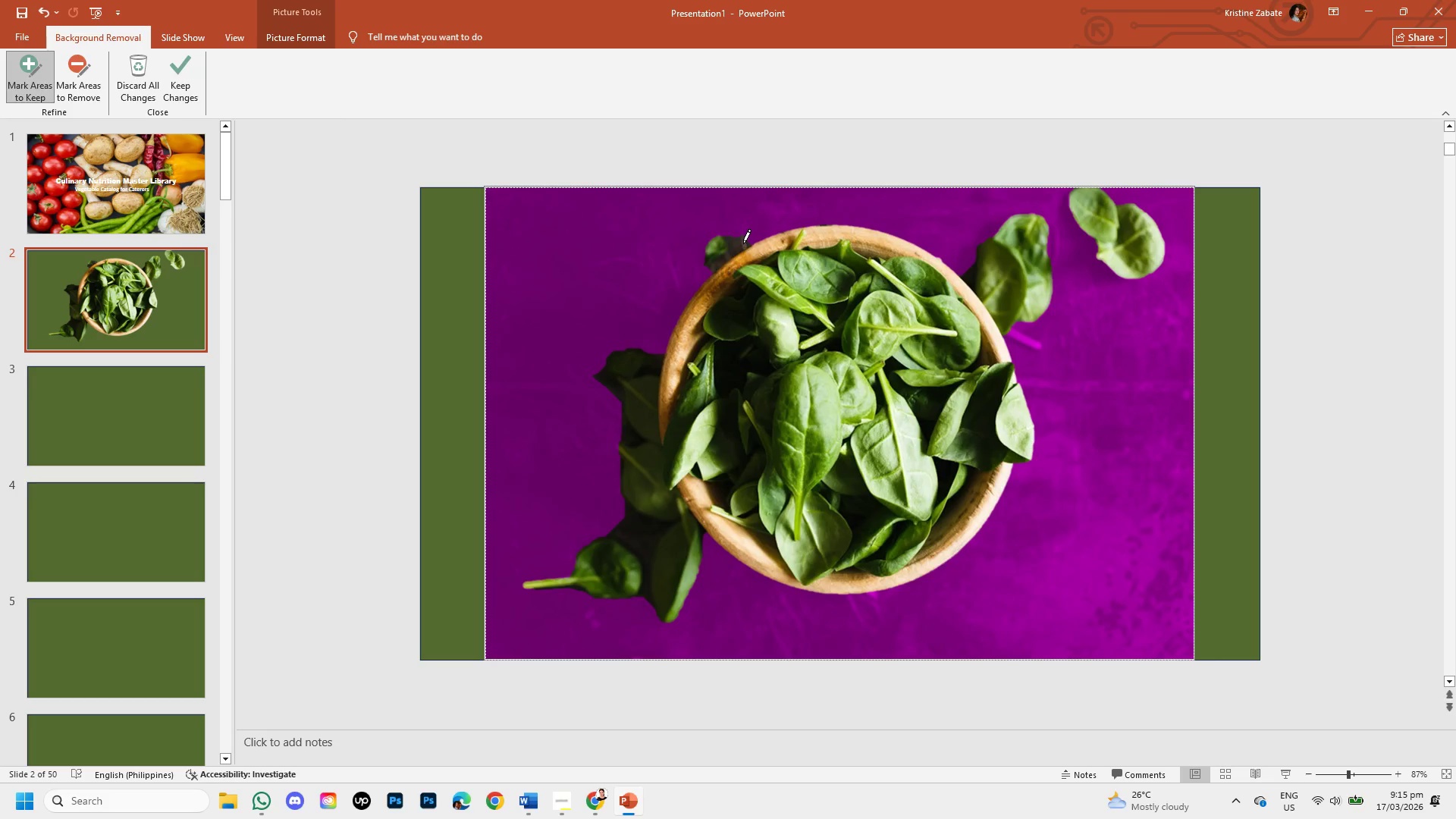 
left_click_drag(start_coordinate=[743, 243], to_coordinate=[752, 253])
 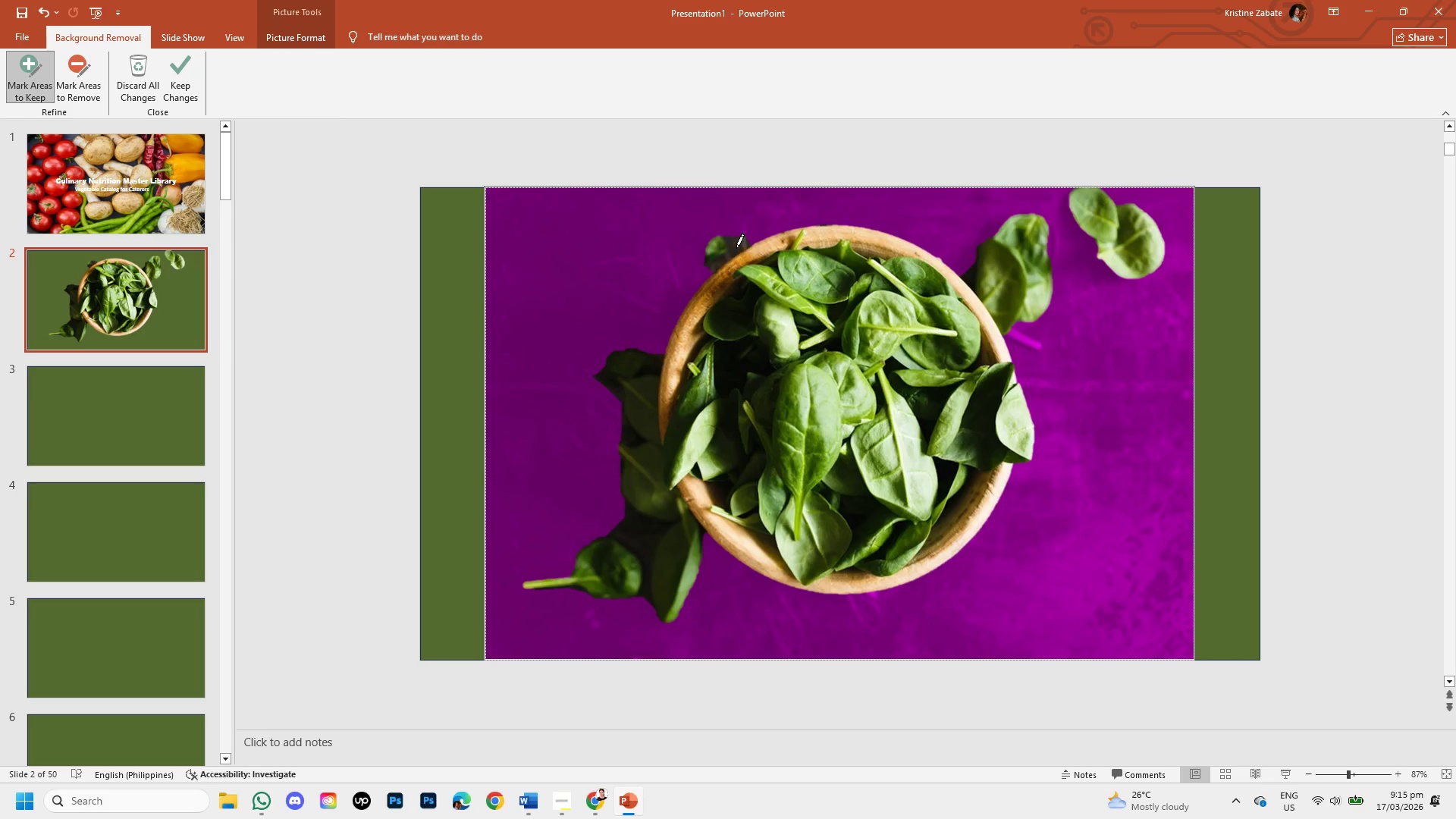 
left_click_drag(start_coordinate=[736, 246], to_coordinate=[750, 245])
 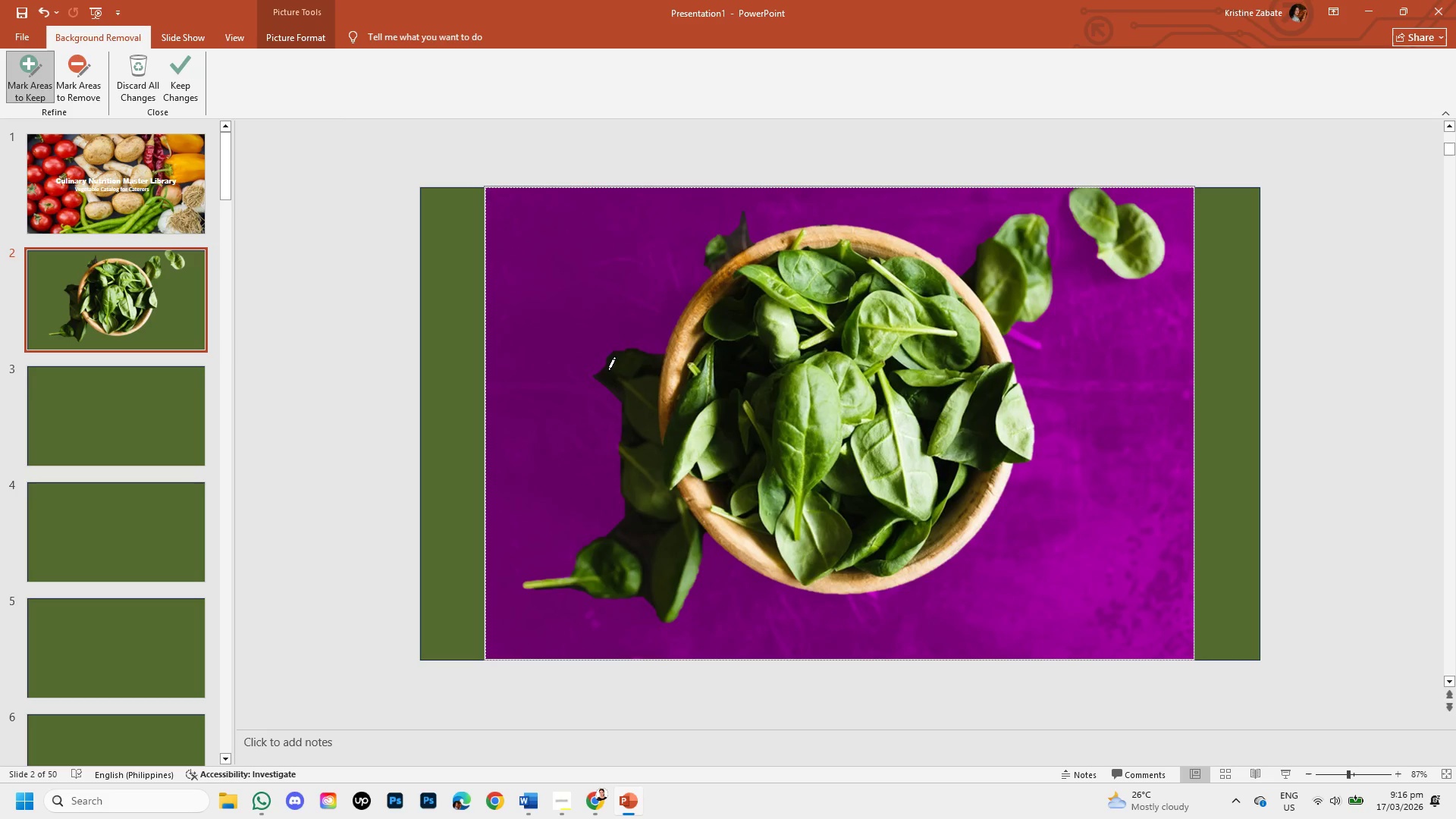 
wait(5.56)
 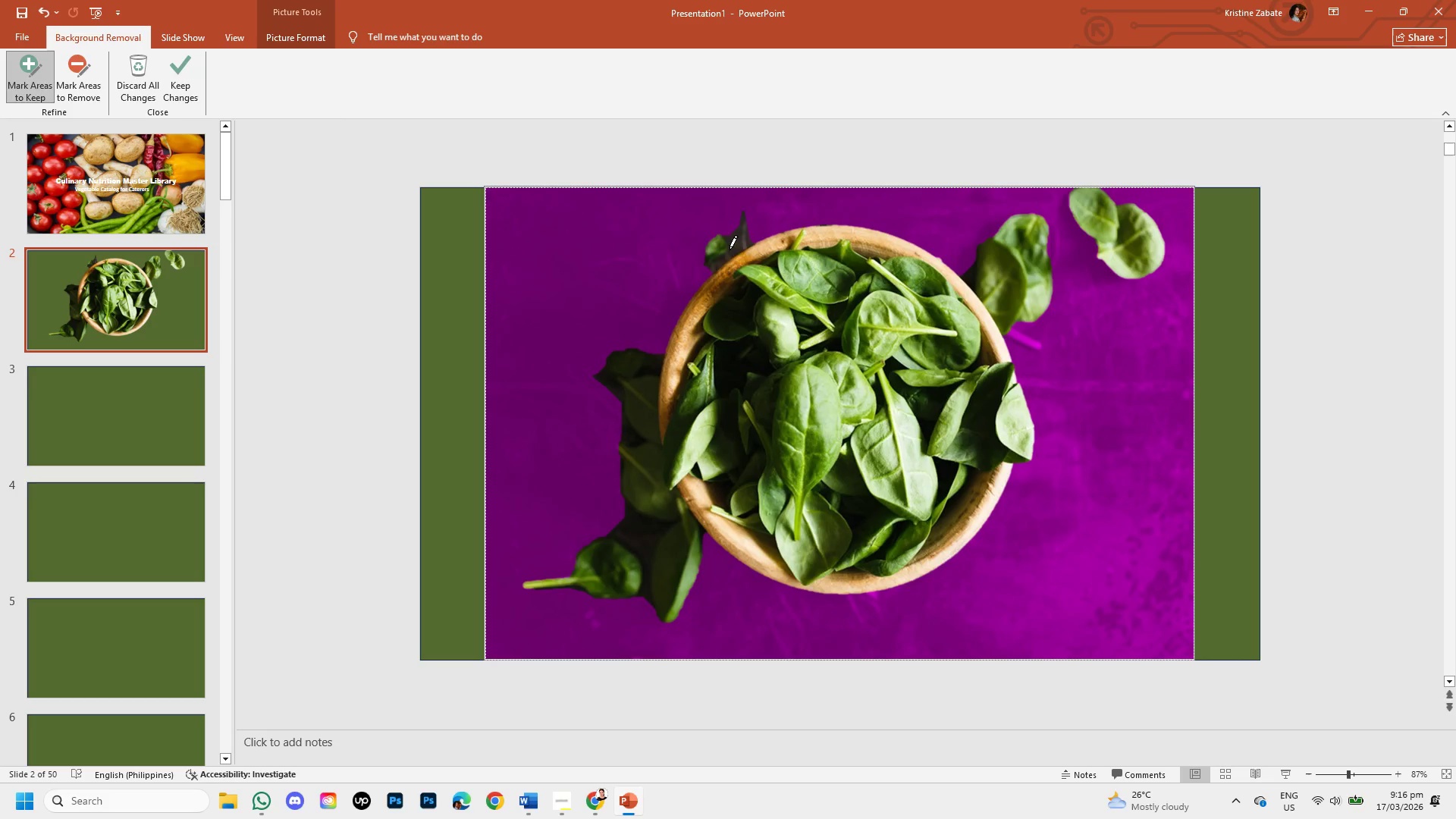 
left_click([95, 77])
 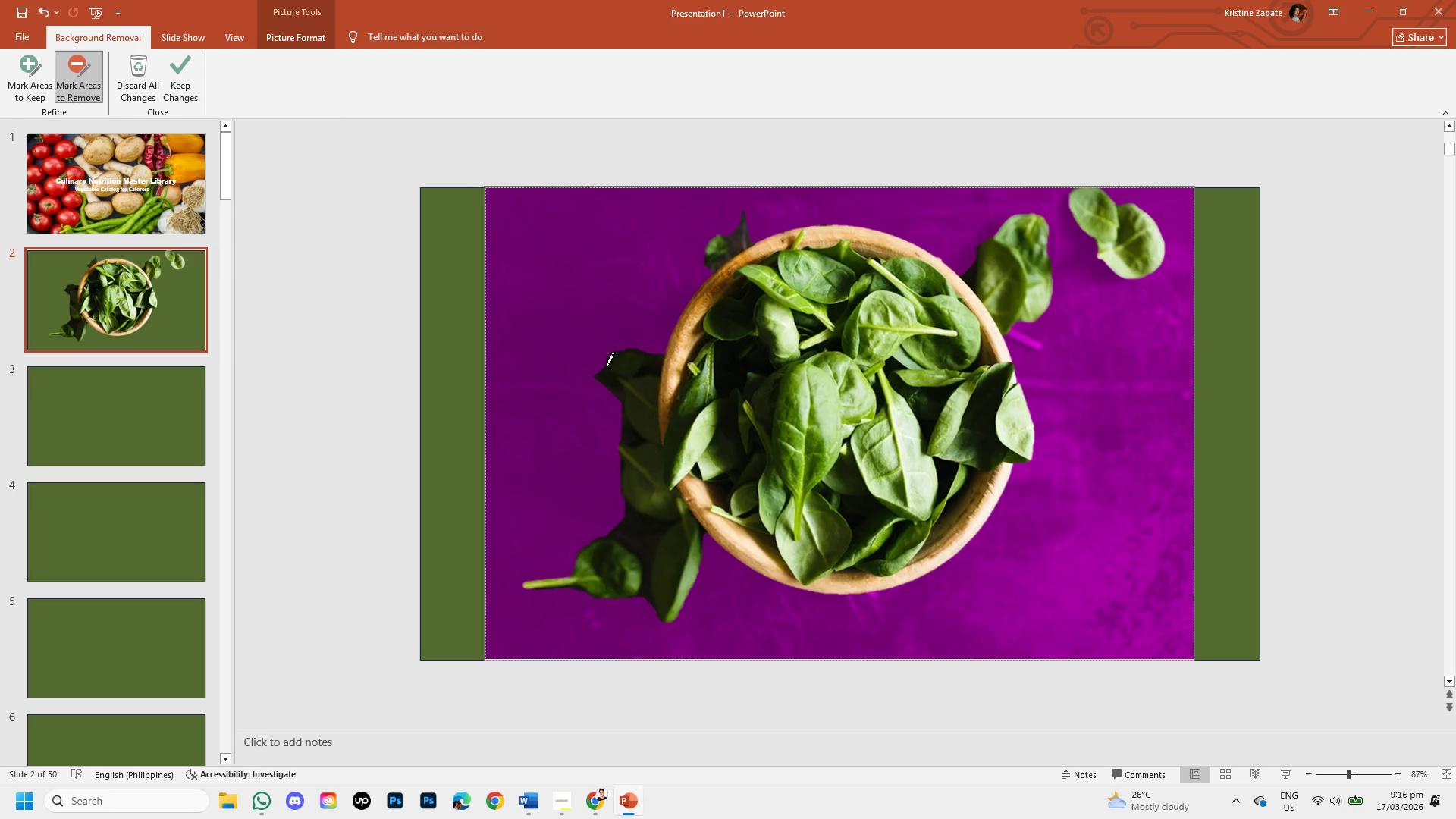 
left_click_drag(start_coordinate=[613, 366], to_coordinate=[616, 372])
 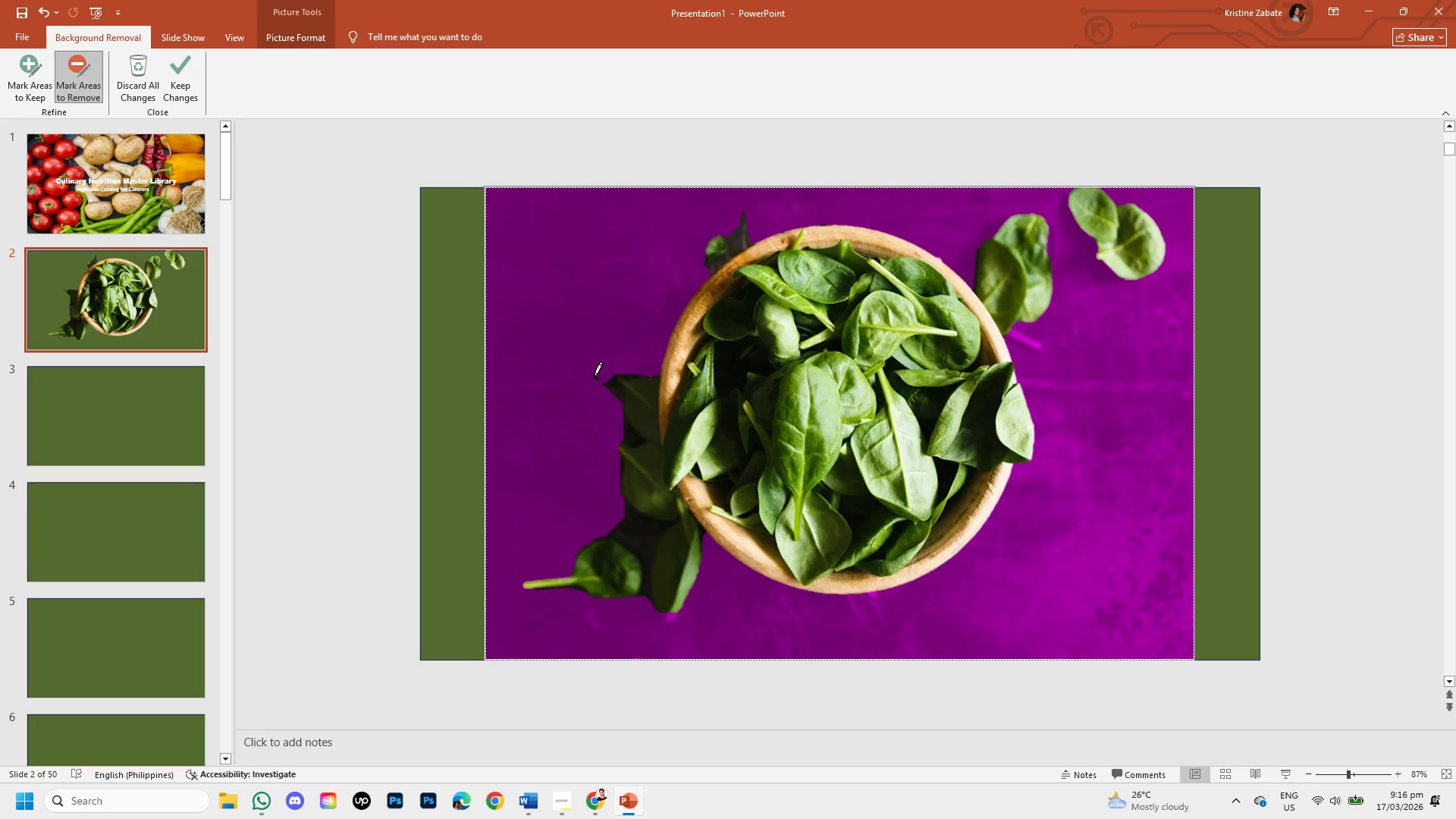 
left_click_drag(start_coordinate=[585, 372], to_coordinate=[587, 369])
 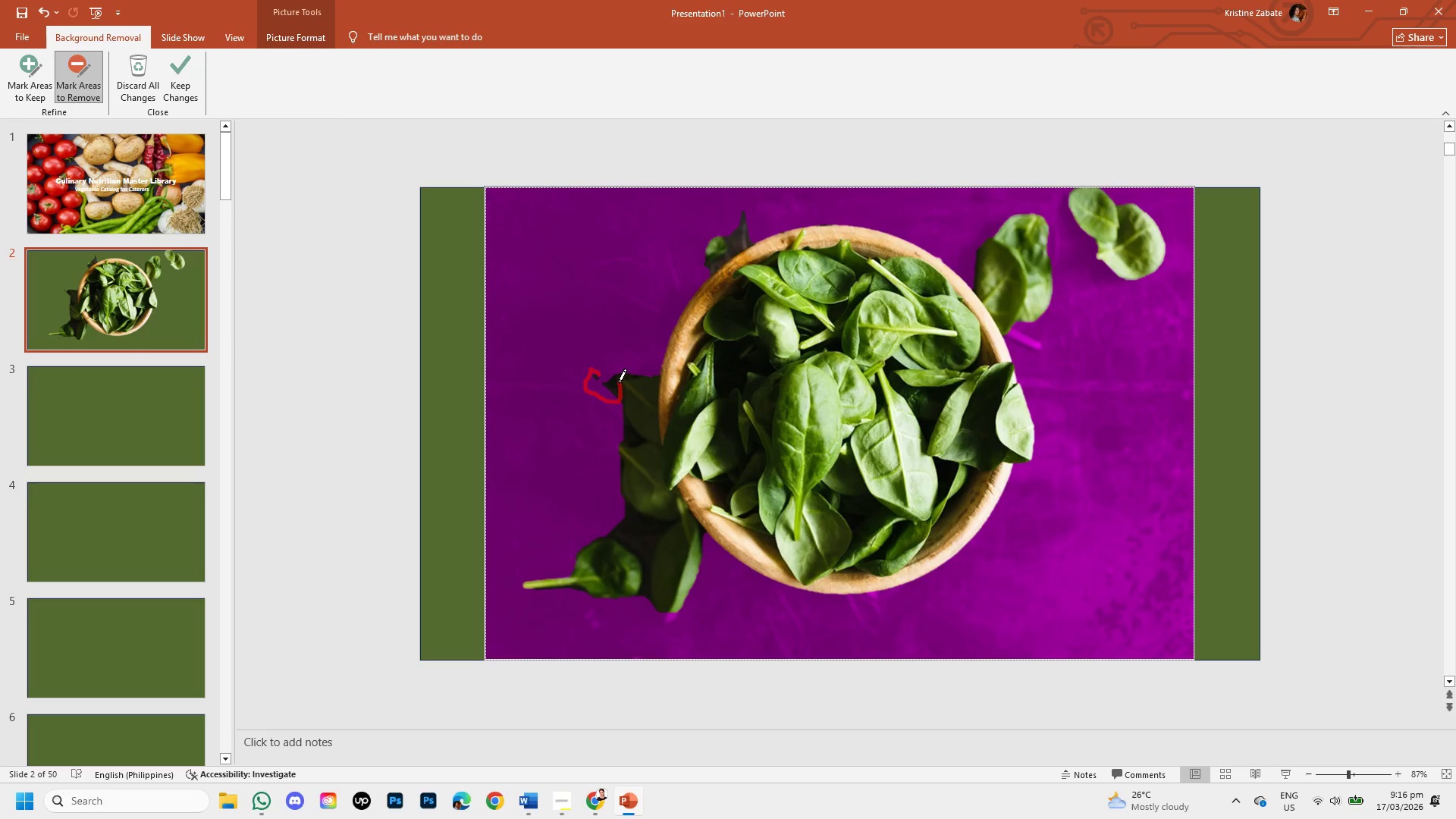 
wait(7.92)
 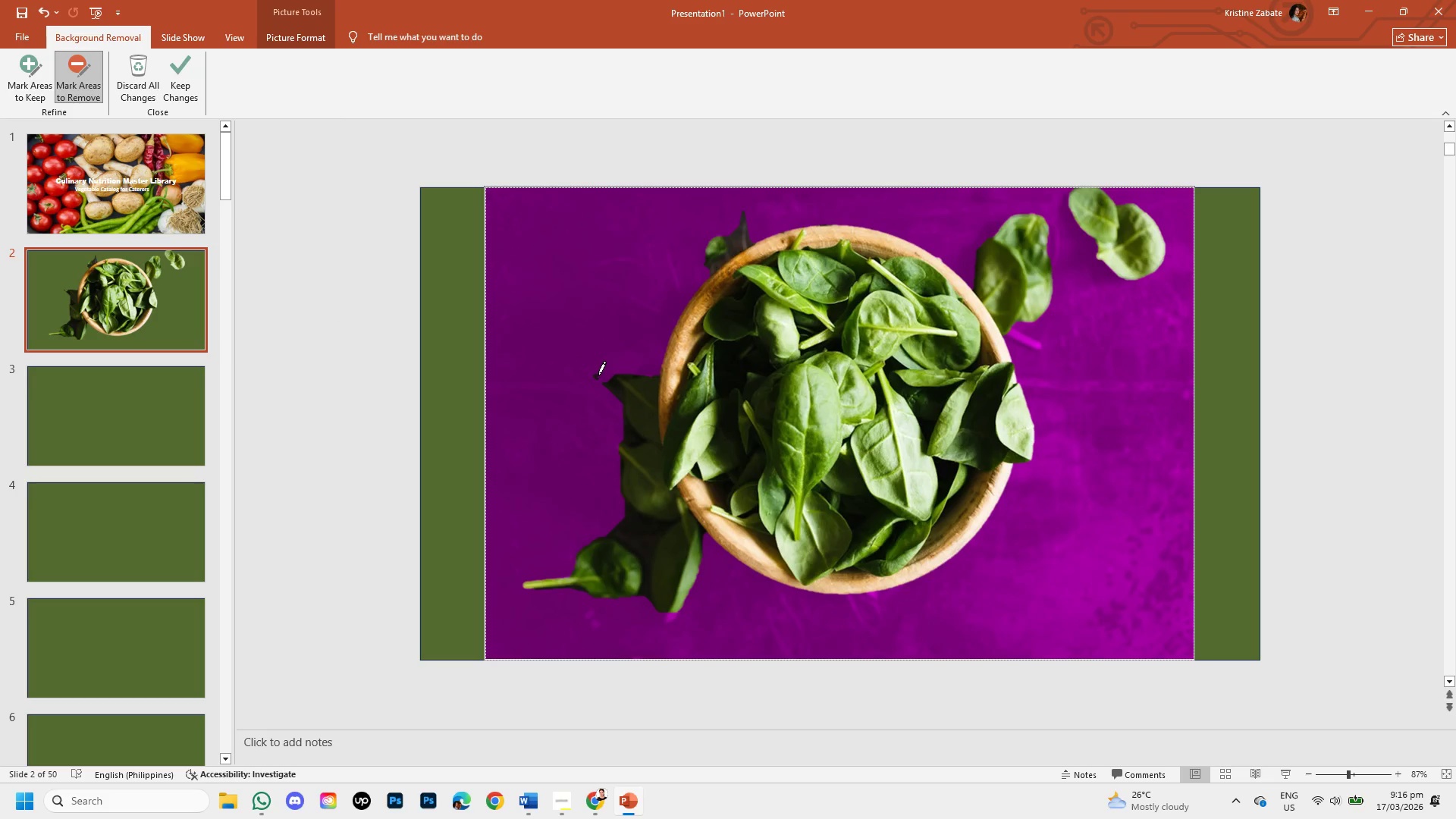 
left_click_drag(start_coordinate=[595, 369], to_coordinate=[600, 365])
 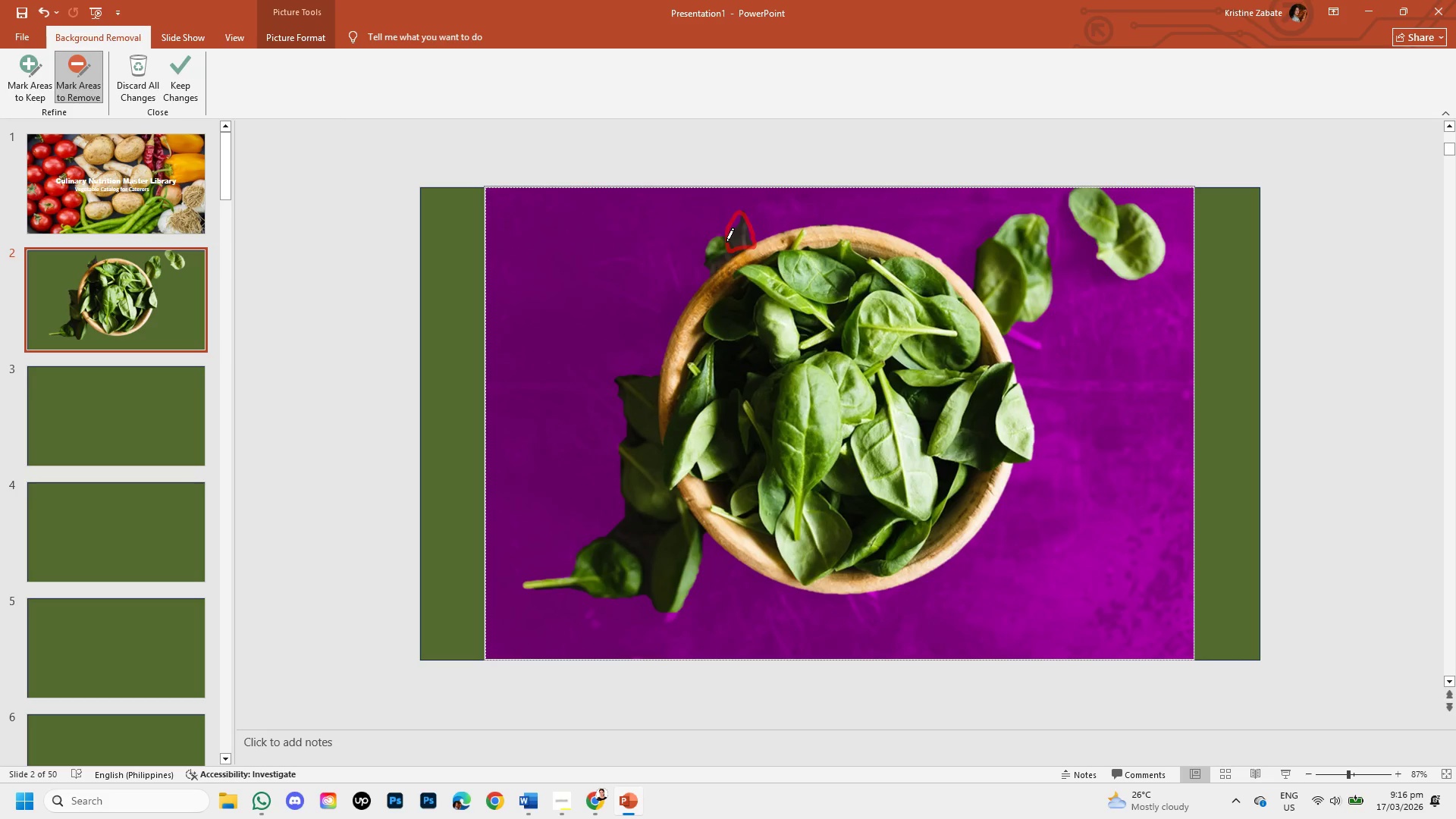 
wait(7.12)
 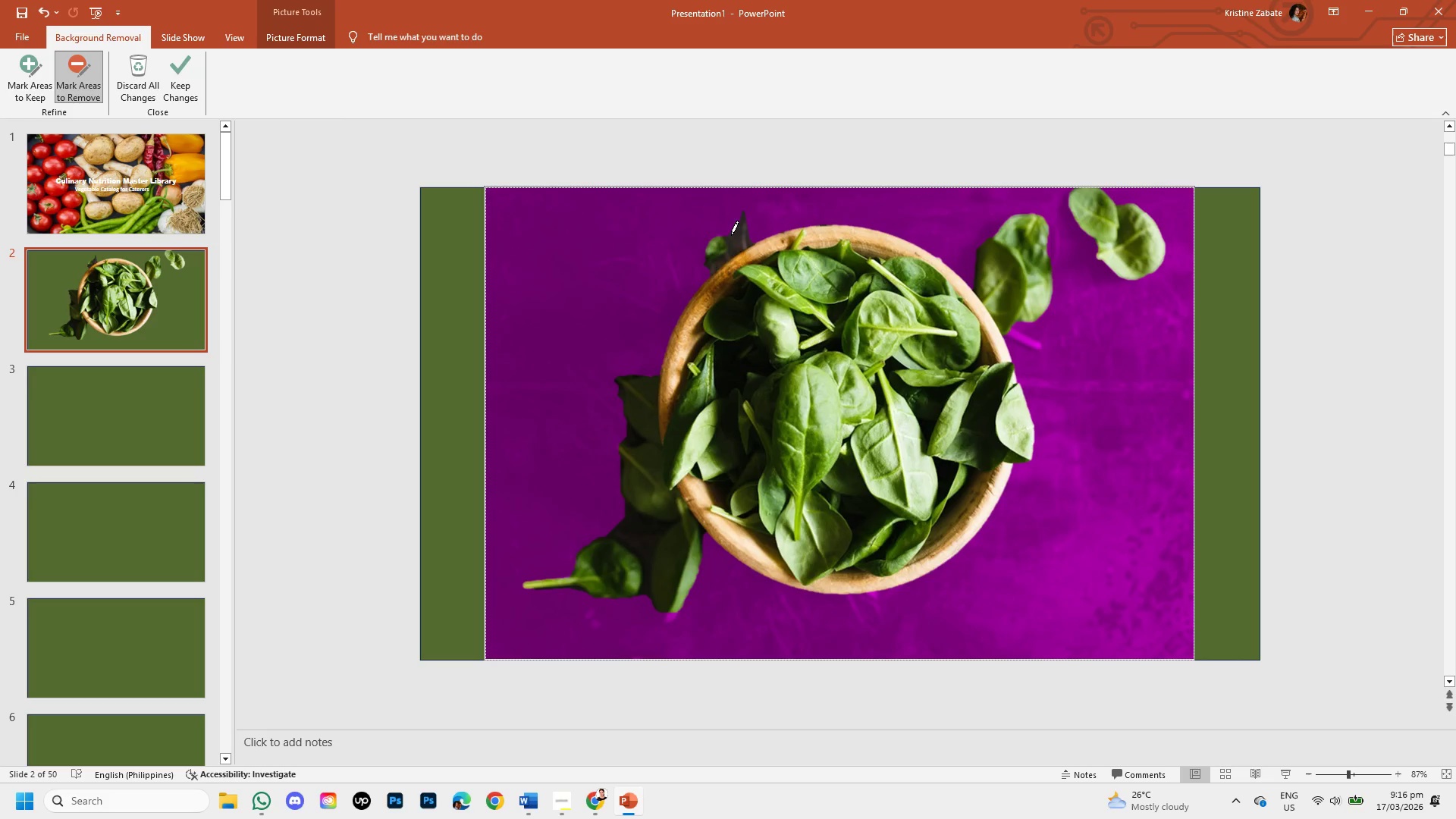 
left_click_drag(start_coordinate=[729, 229], to_coordinate=[742, 243])
 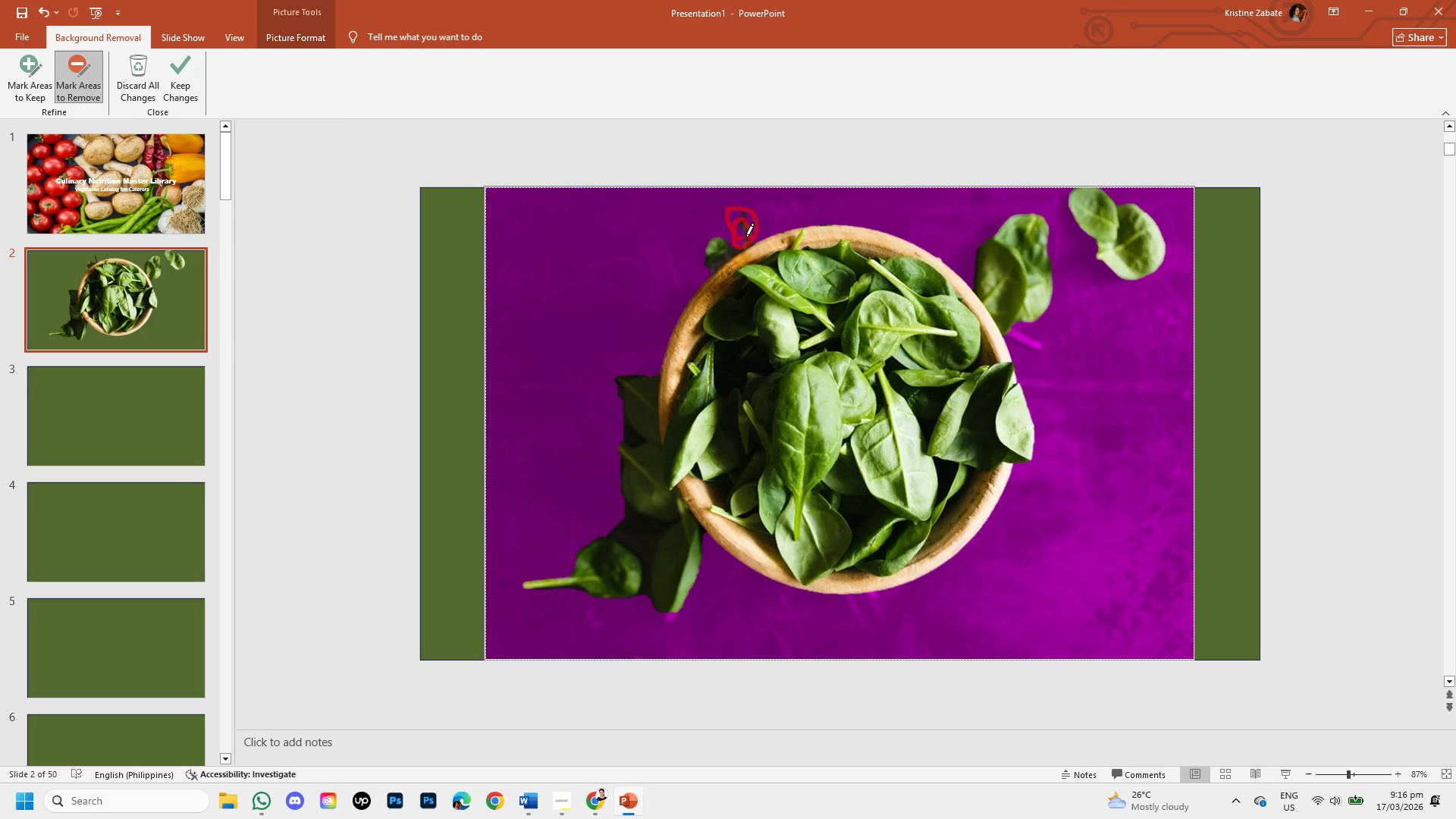 
wait(6.5)
 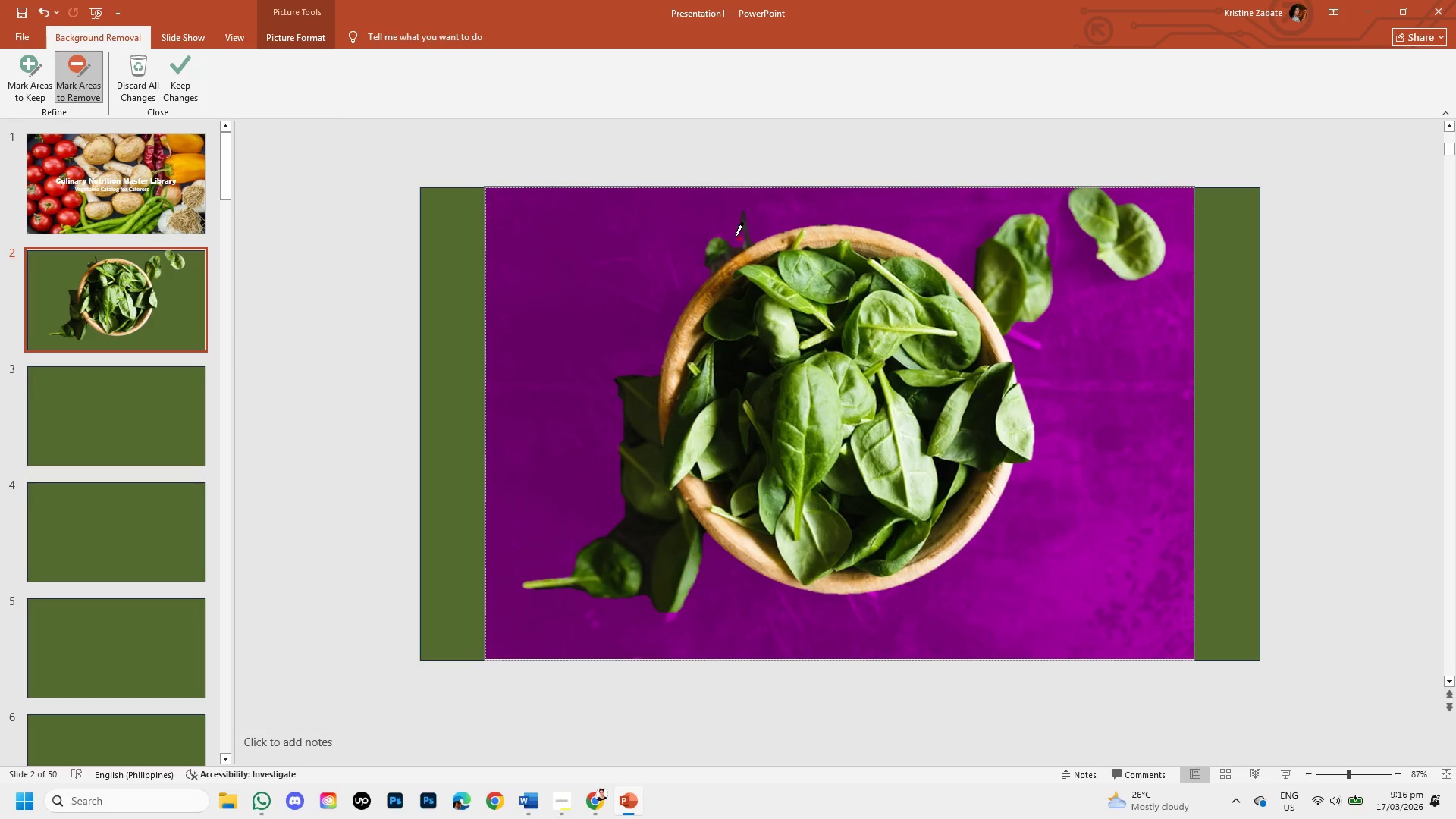 
left_click_drag(start_coordinate=[730, 225], to_coordinate=[748, 210])
 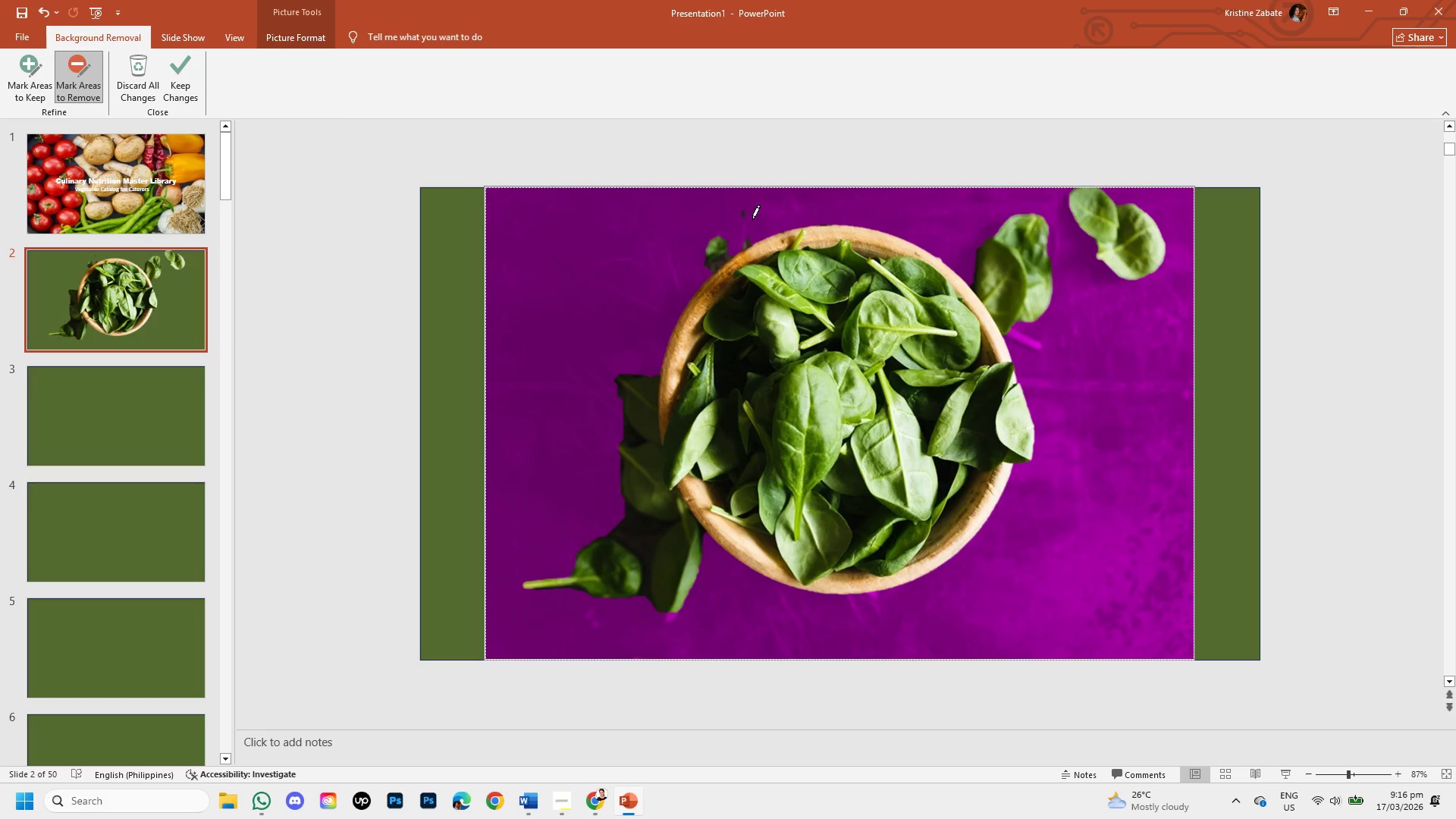 
left_click_drag(start_coordinate=[750, 209], to_coordinate=[731, 221])
 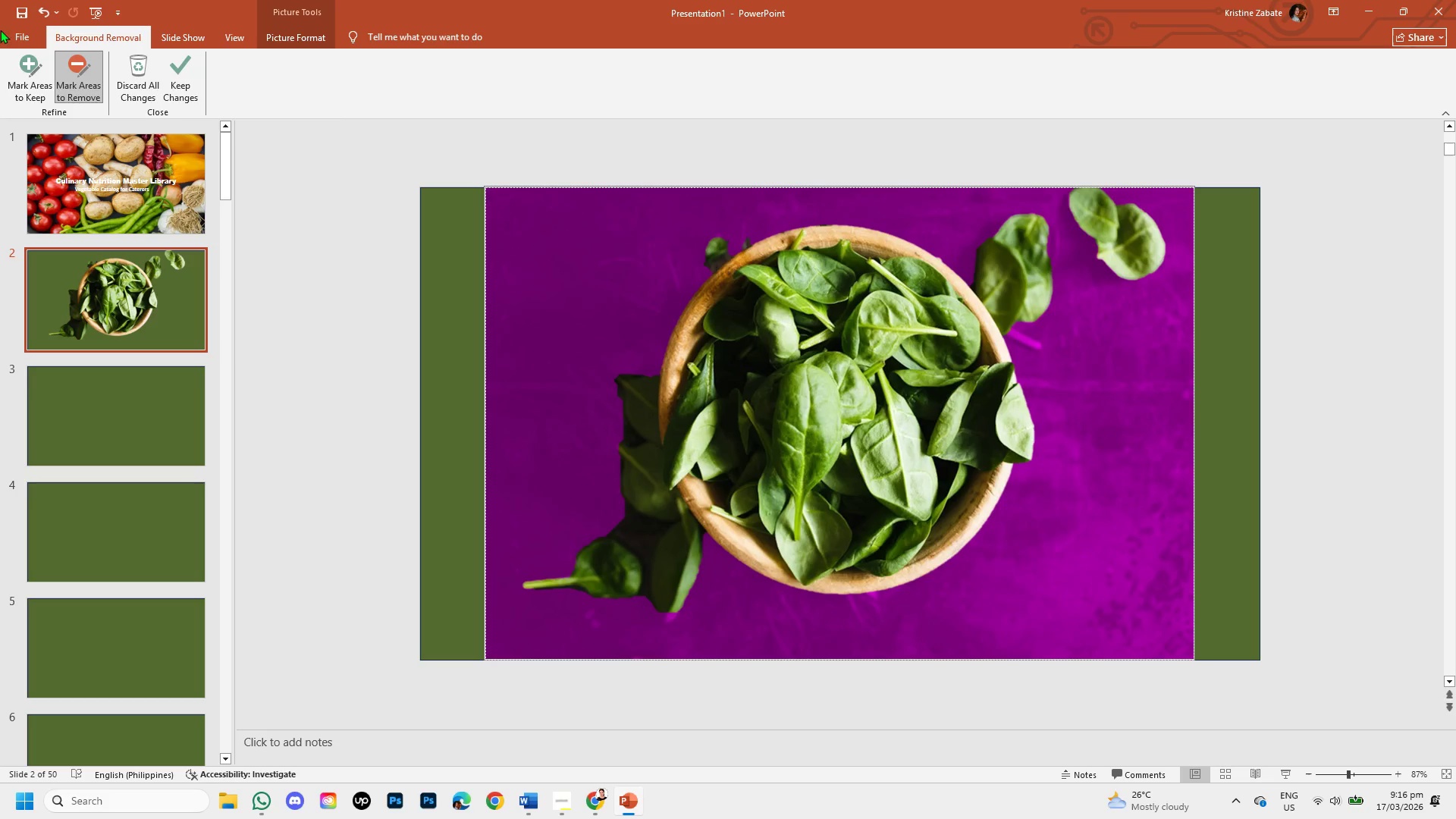 
left_click([187, 99])
 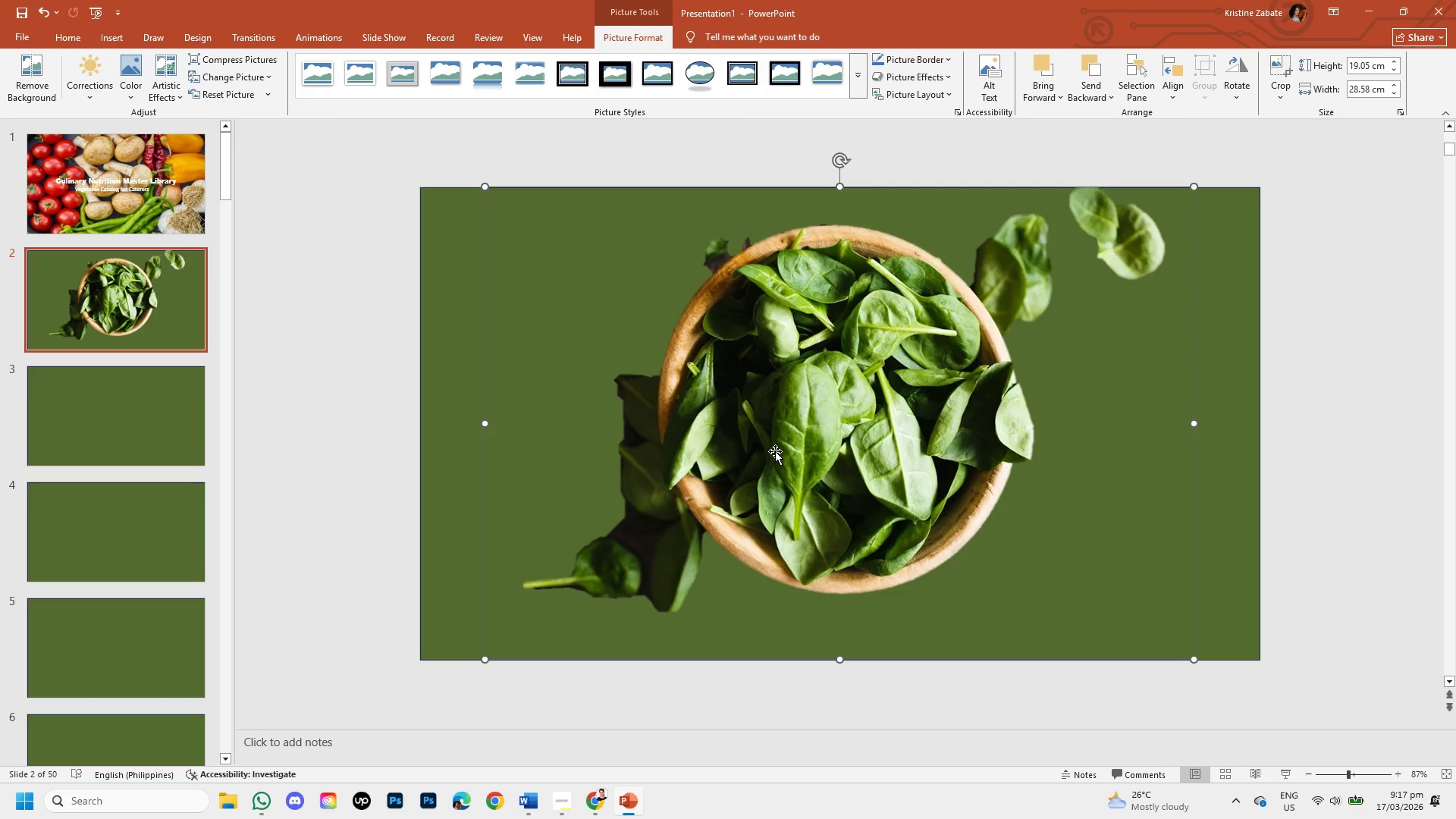 
wait(6.58)
 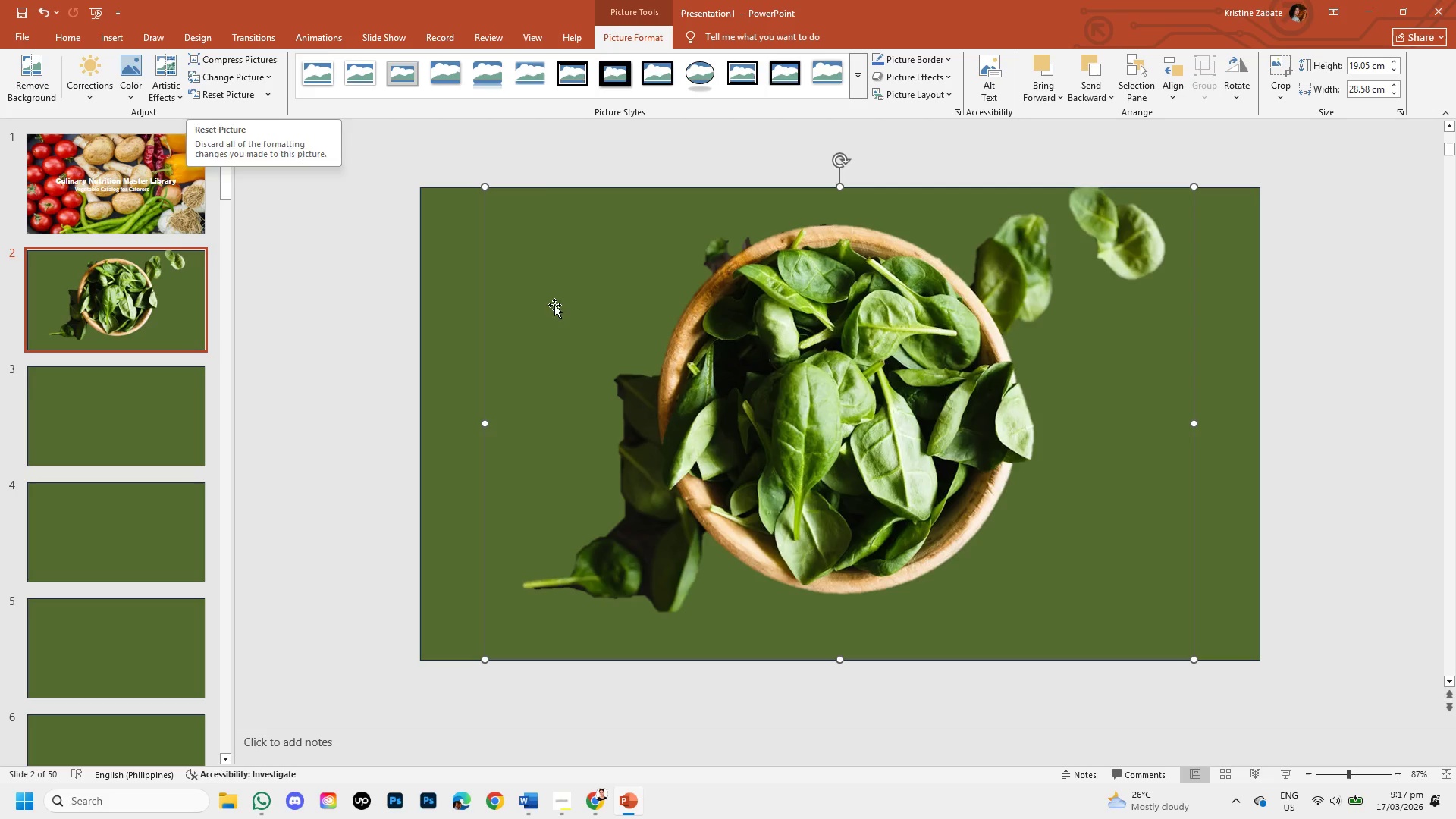 
left_click([764, 452])
 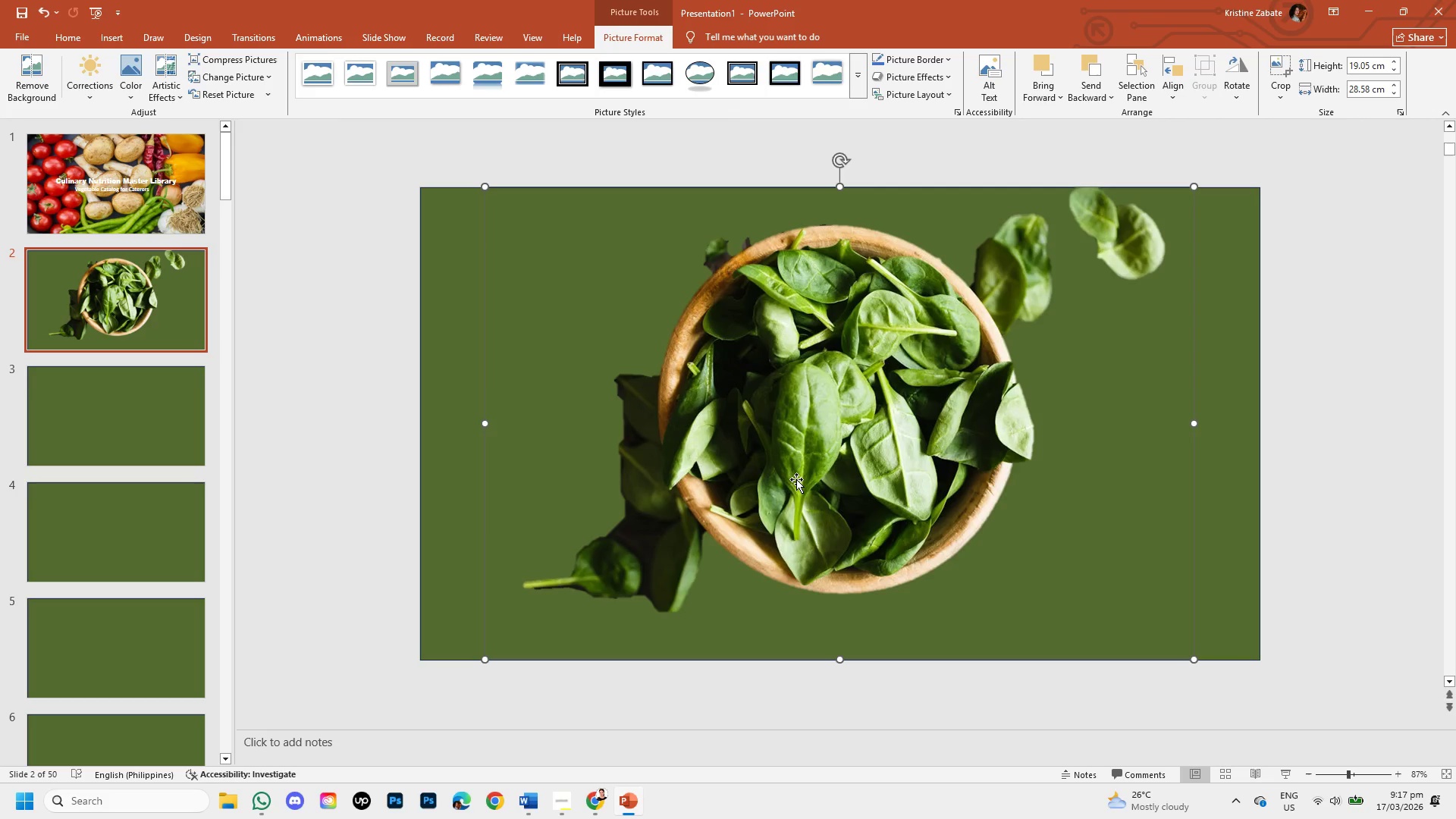 
left_click_drag(start_coordinate=[796, 479], to_coordinate=[883, 475])
 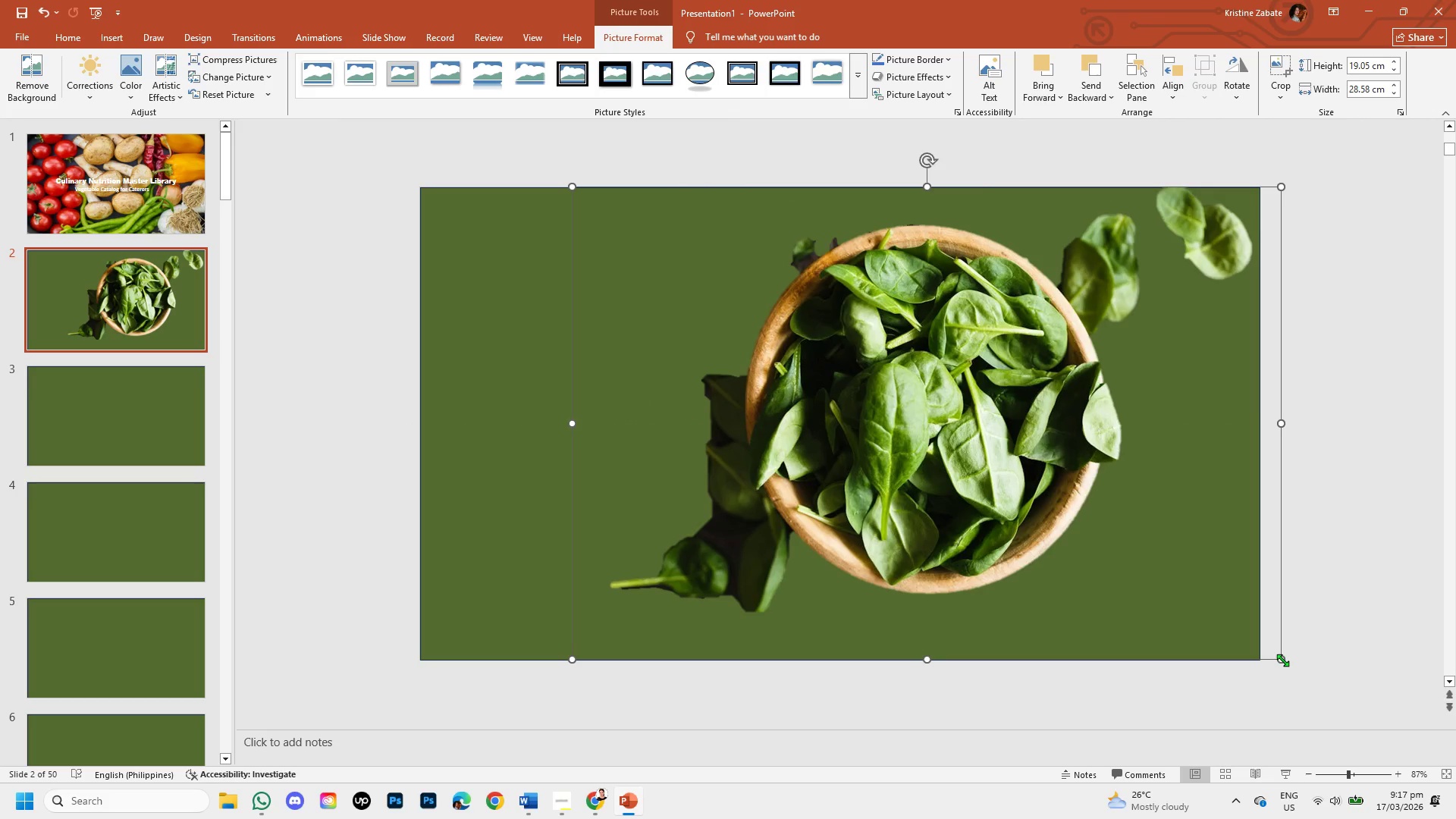 
left_click_drag(start_coordinate=[1282, 660], to_coordinate=[1235, 616])
 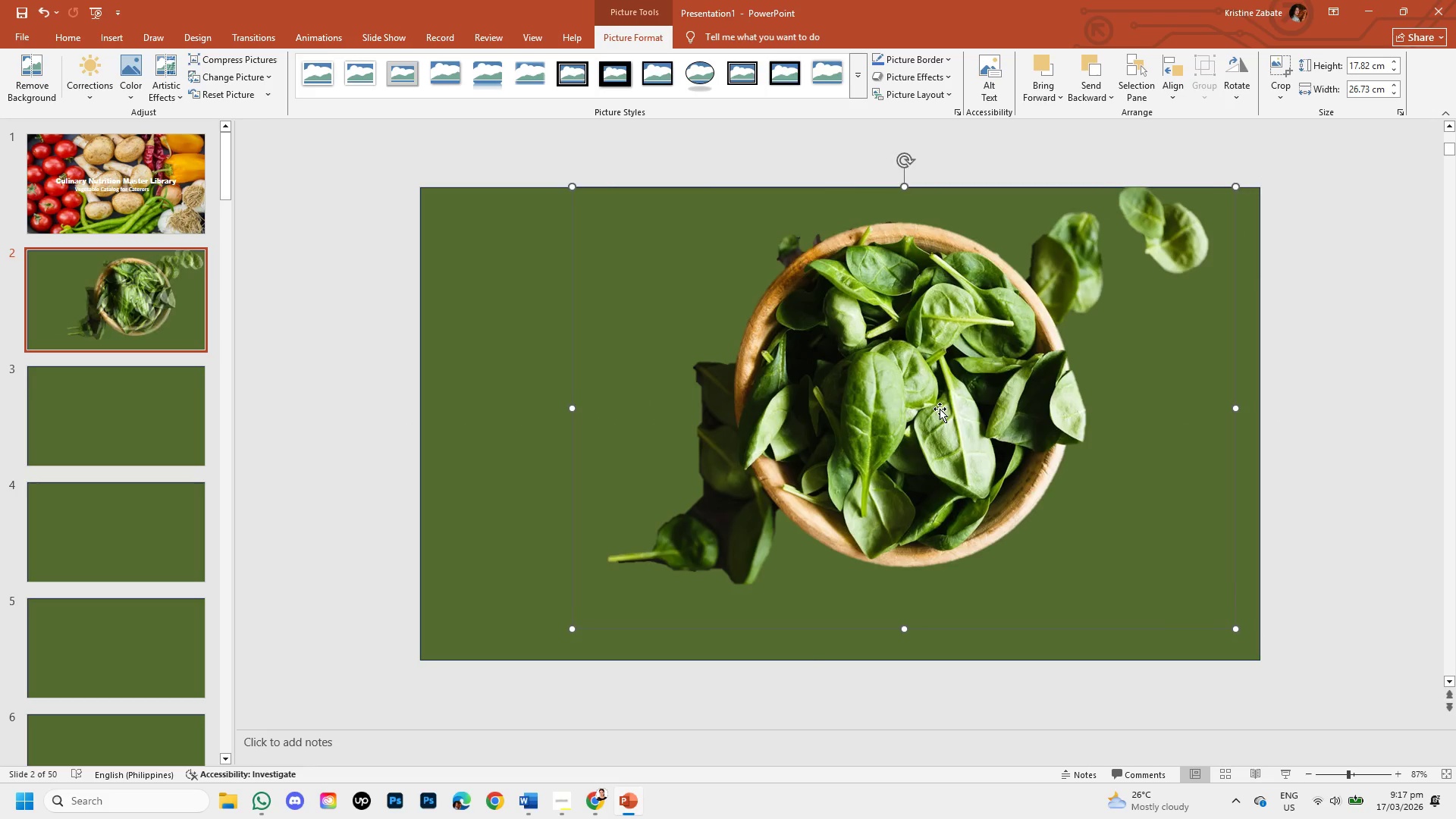 
left_click_drag(start_coordinate=[940, 409], to_coordinate=[984, 456])
 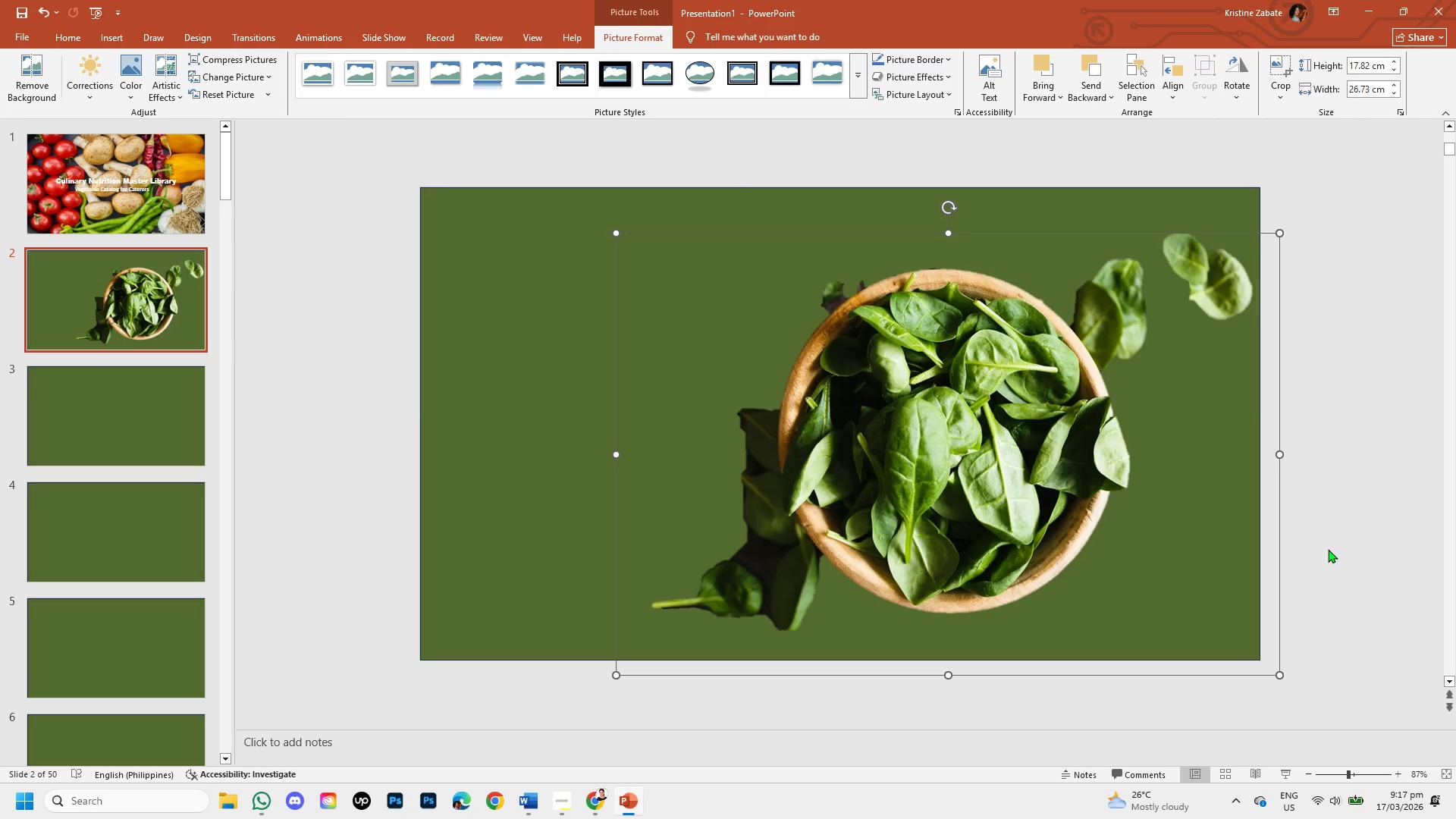 
left_click([1328, 549])
 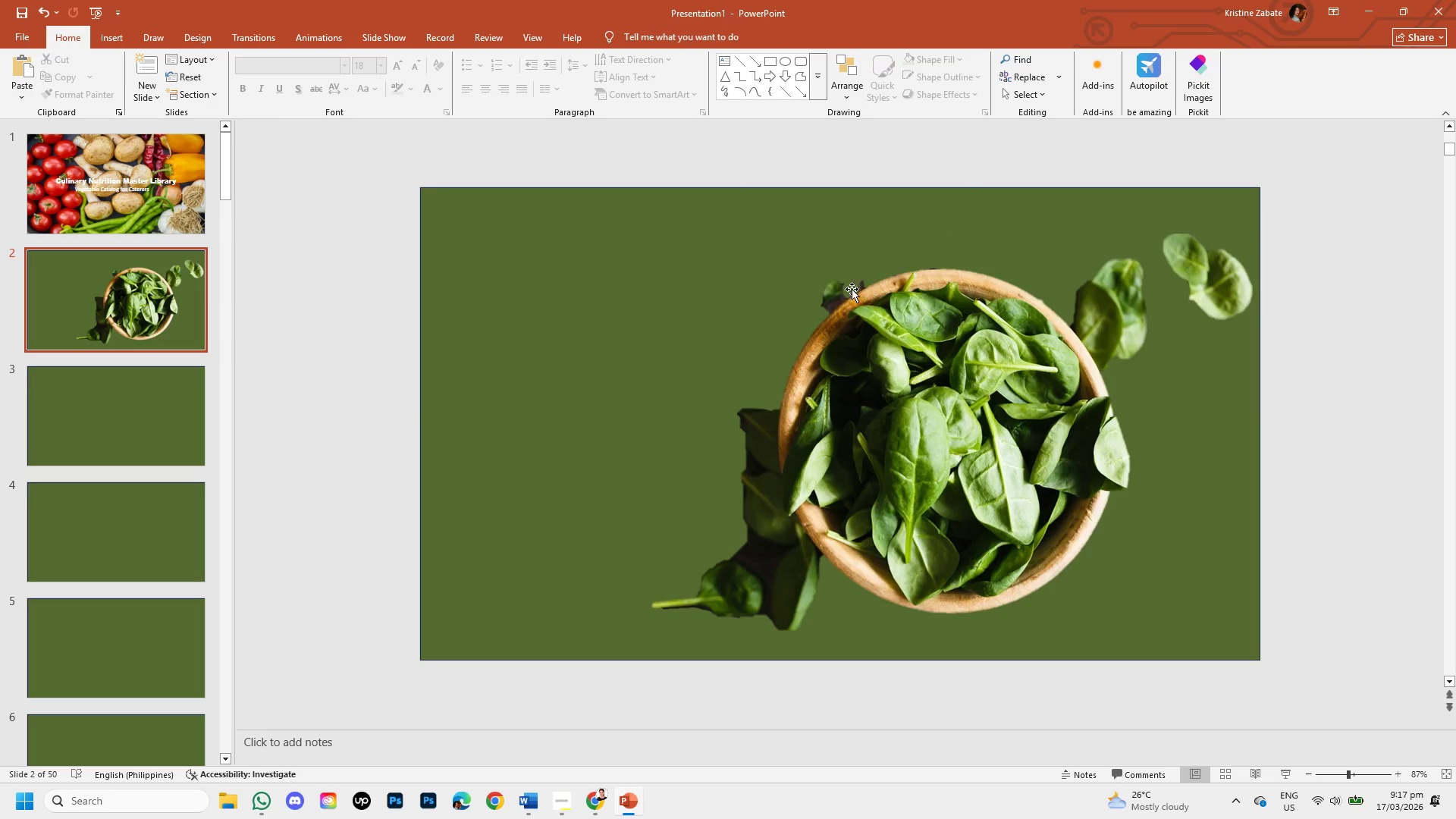 
left_click([851, 350])
 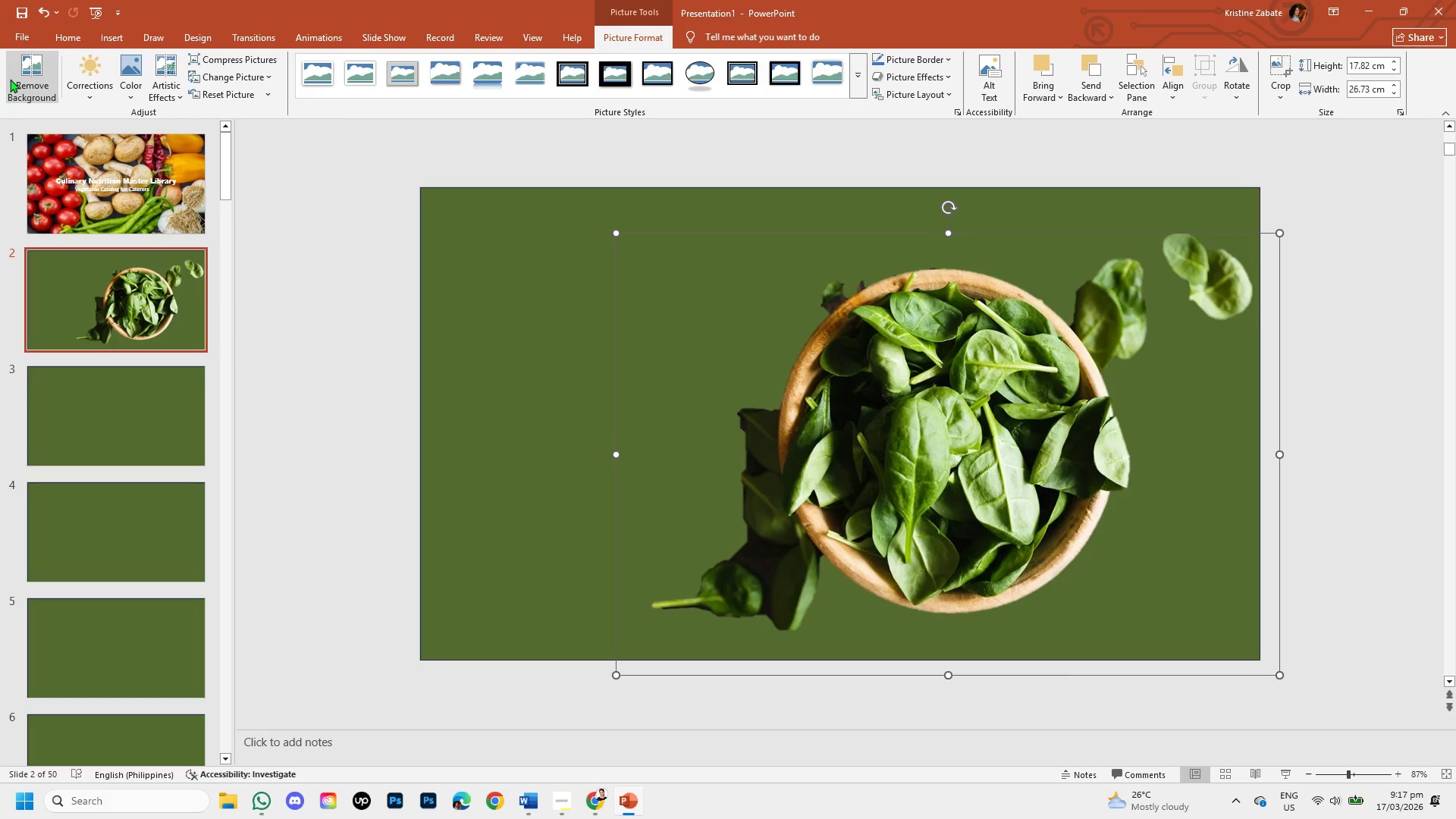 
left_click([20, 85])
 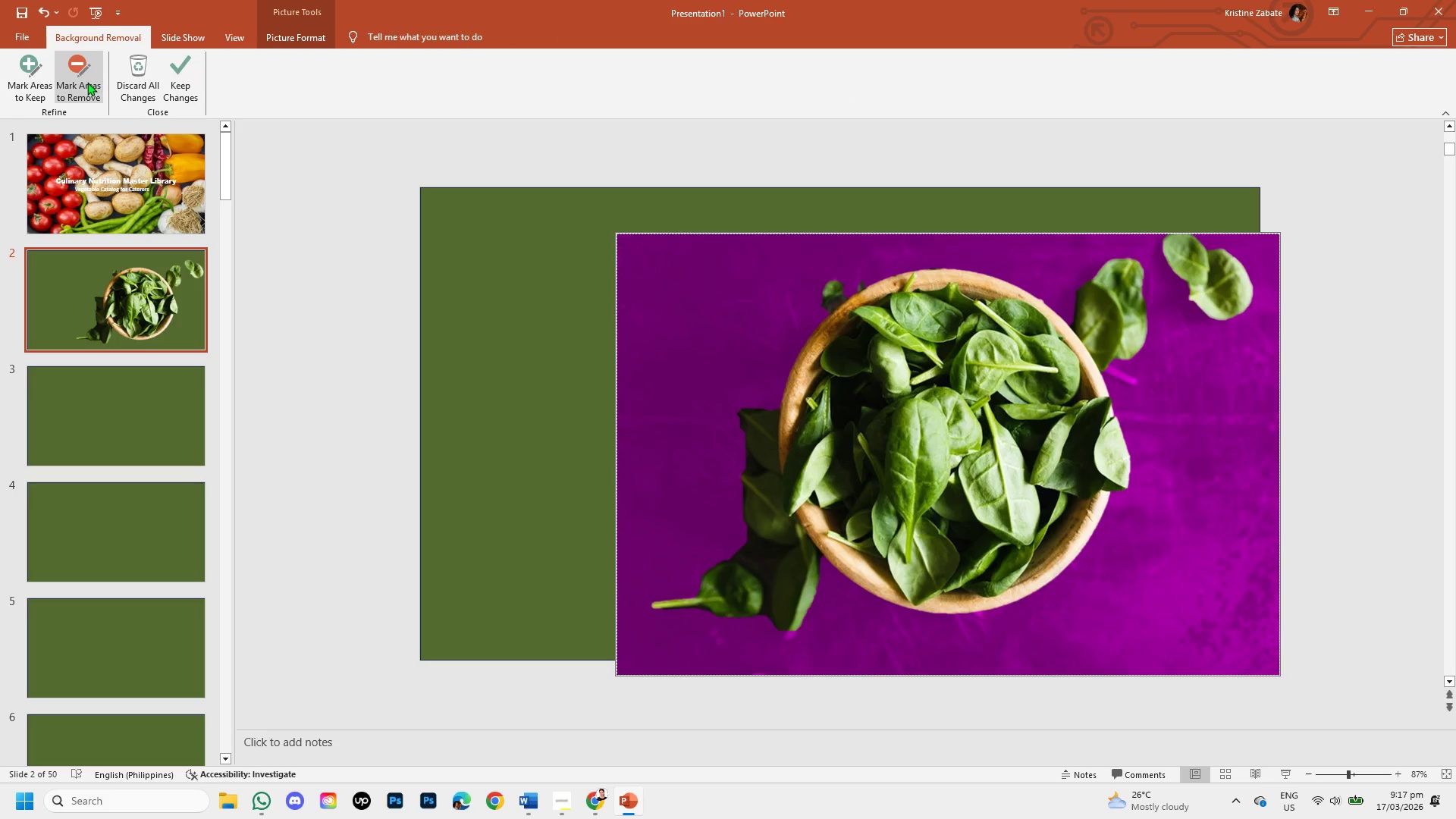 
left_click([83, 82])
 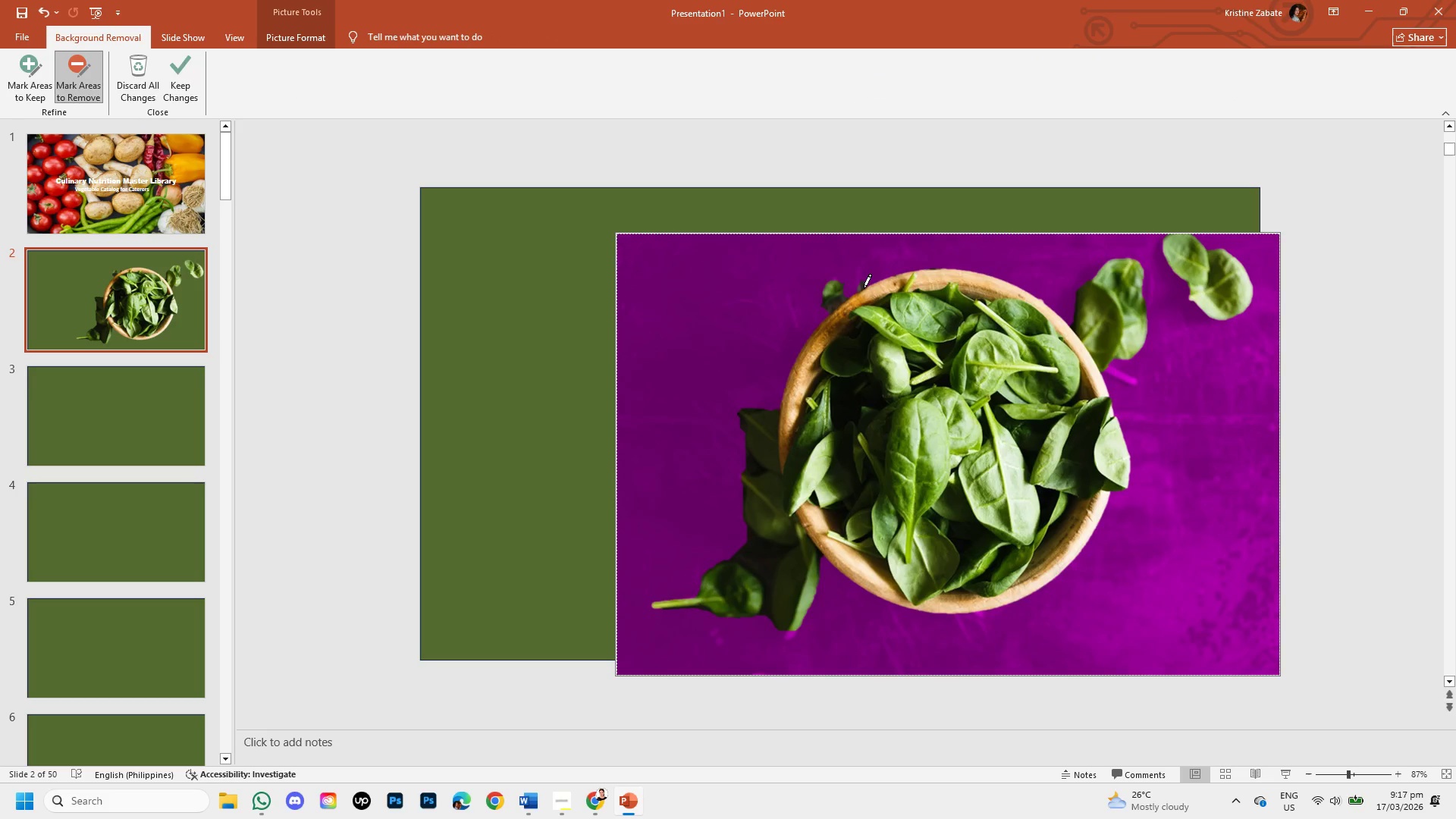 
left_click_drag(start_coordinate=[870, 286], to_coordinate=[871, 280])
 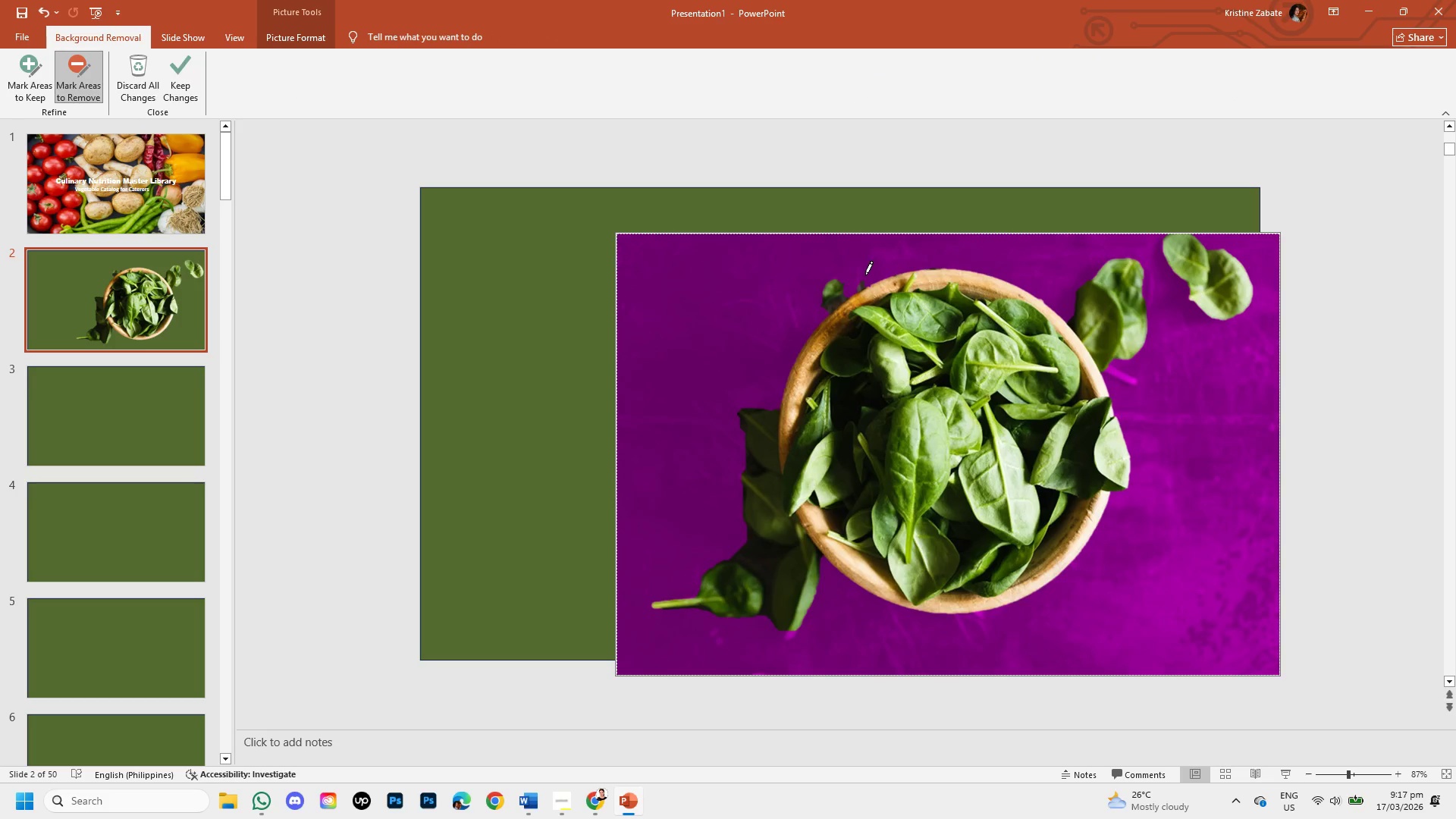 
left_click_drag(start_coordinate=[869, 273], to_coordinate=[865, 271])
 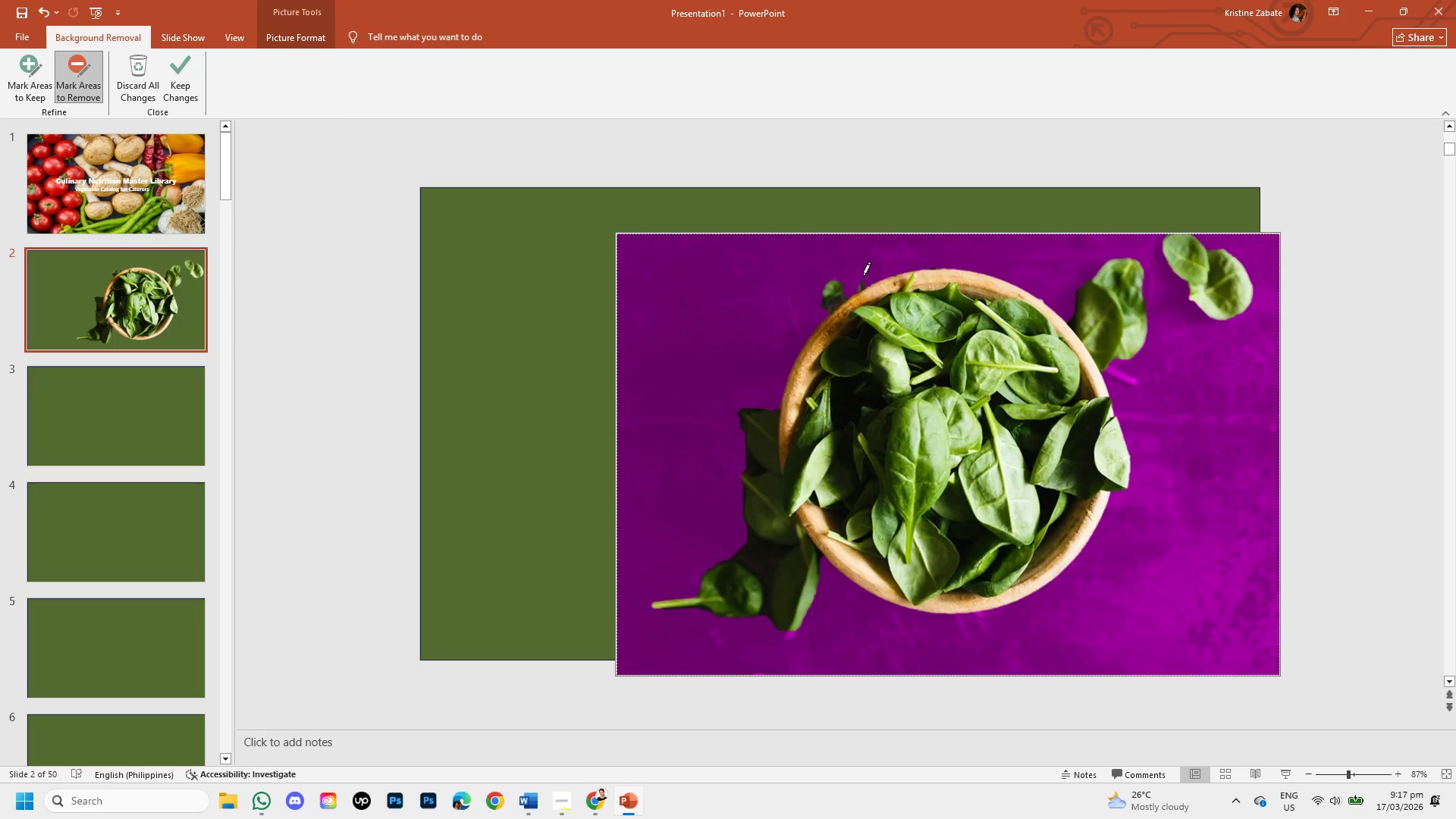 
left_click_drag(start_coordinate=[862, 277], to_coordinate=[867, 264])
 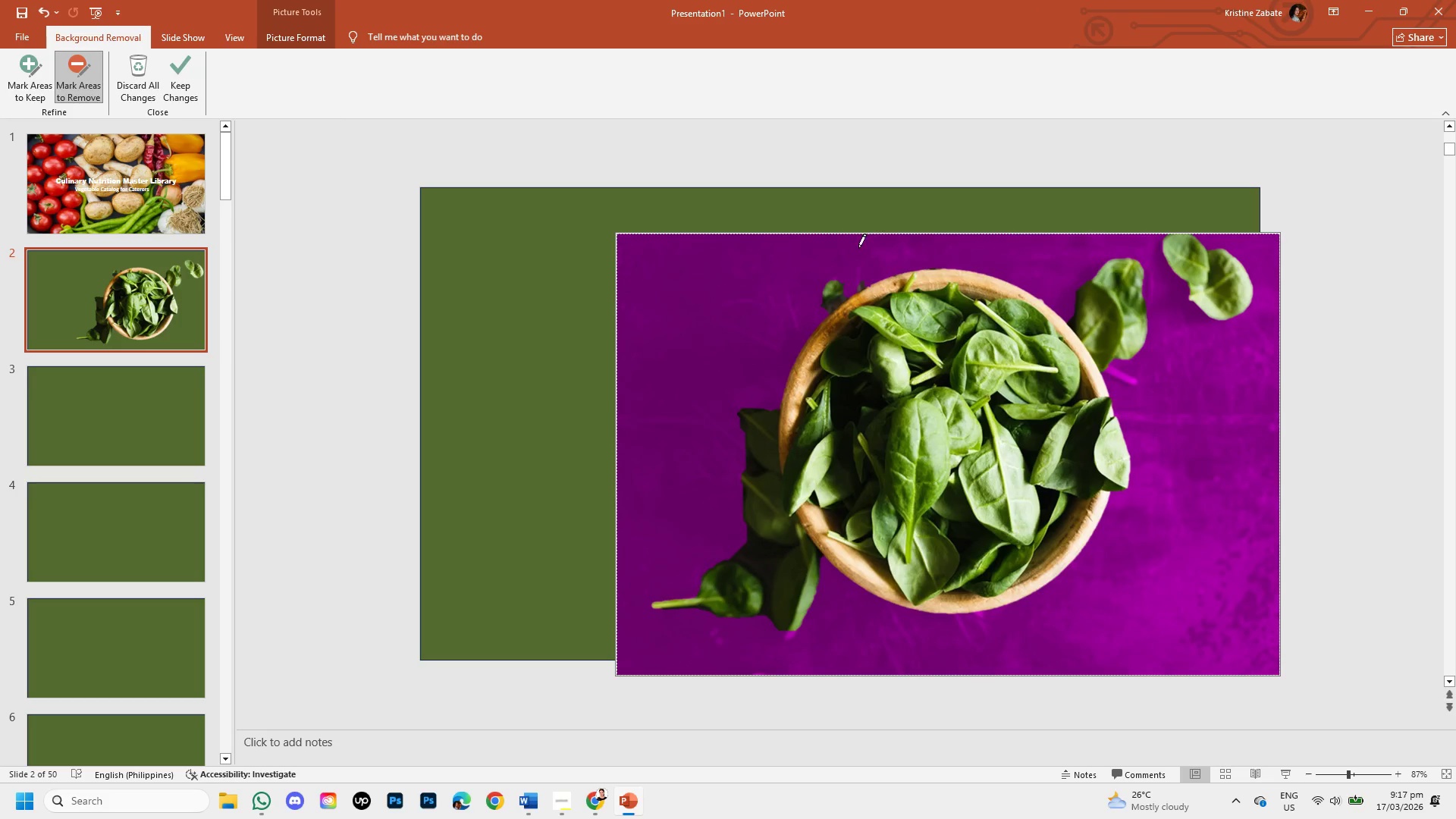 
left_click_drag(start_coordinate=[852, 284], to_coordinate=[857, 268])
 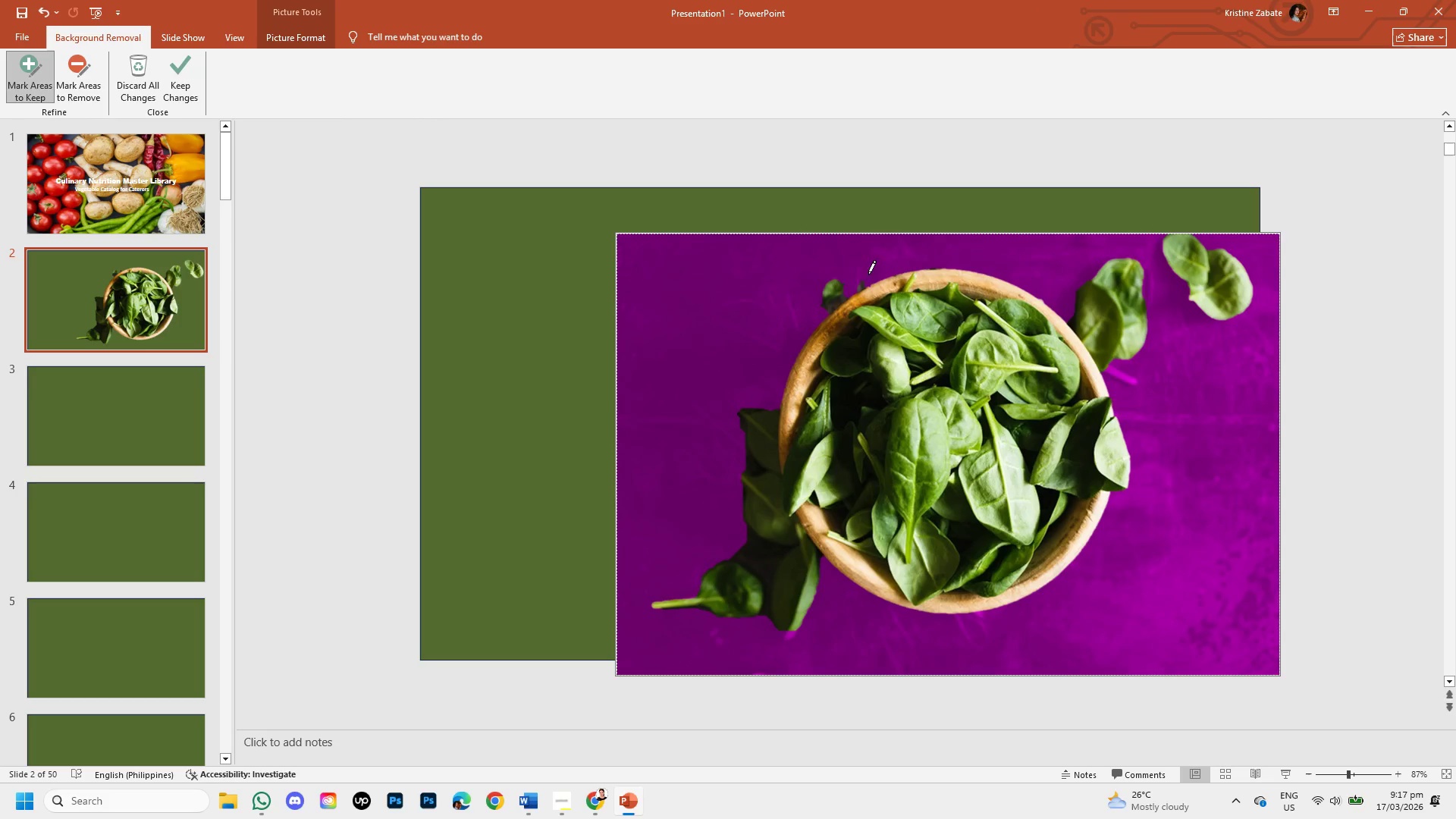 
left_click_drag(start_coordinate=[841, 286], to_coordinate=[853, 296])
 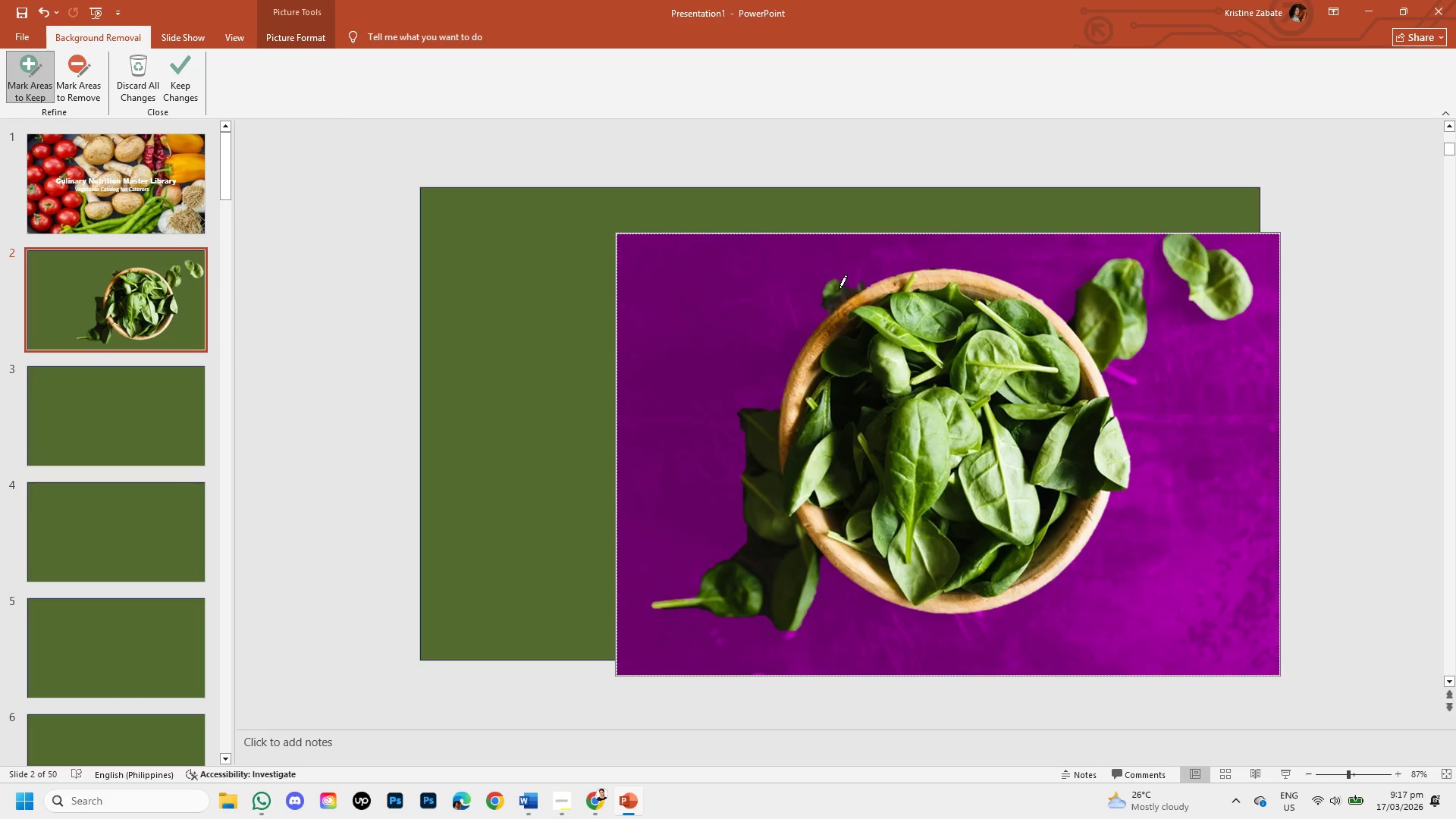 
left_click_drag(start_coordinate=[839, 288], to_coordinate=[838, 283])
 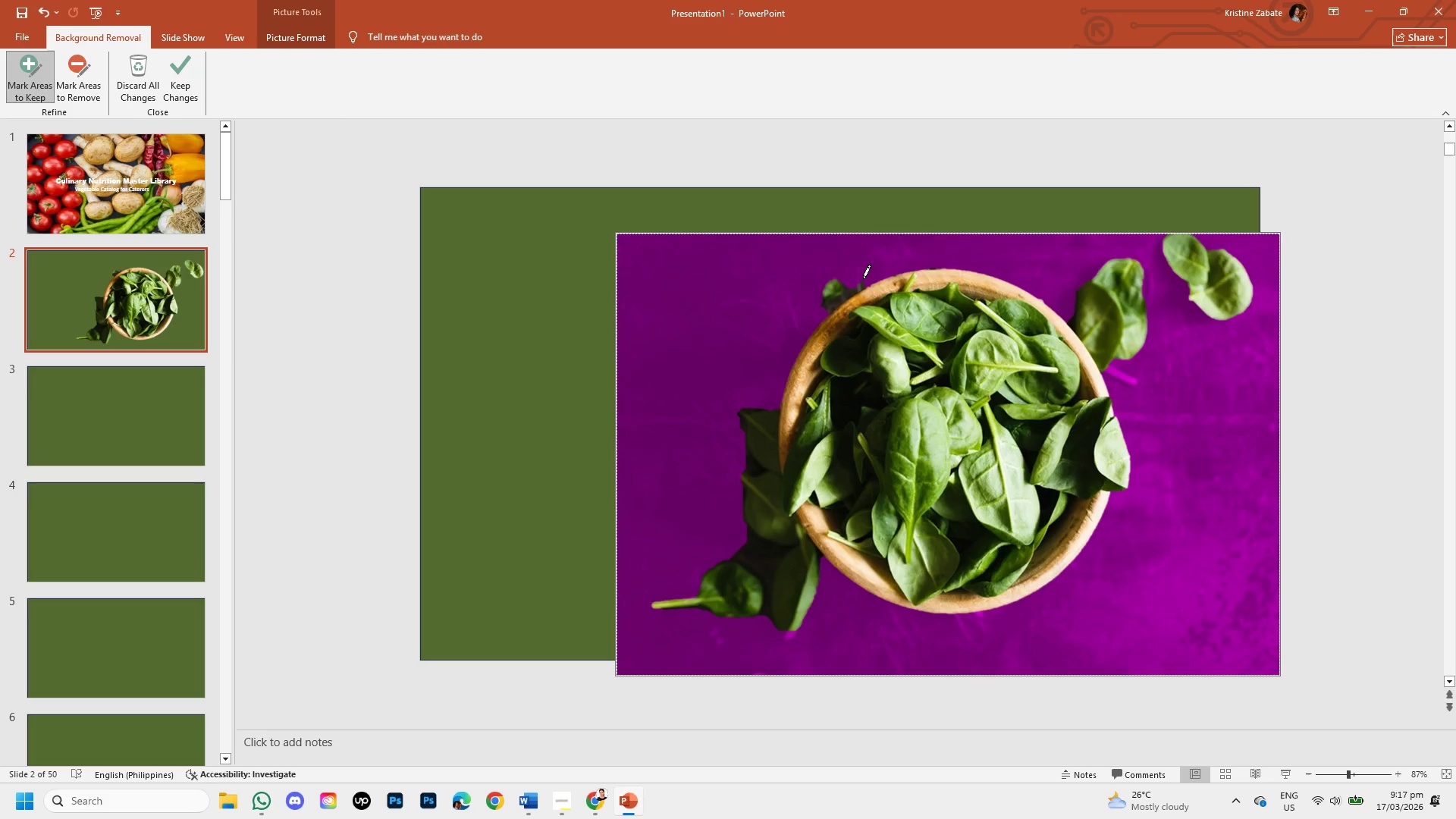 
left_click_drag(start_coordinate=[864, 279], to_coordinate=[871, 281])
 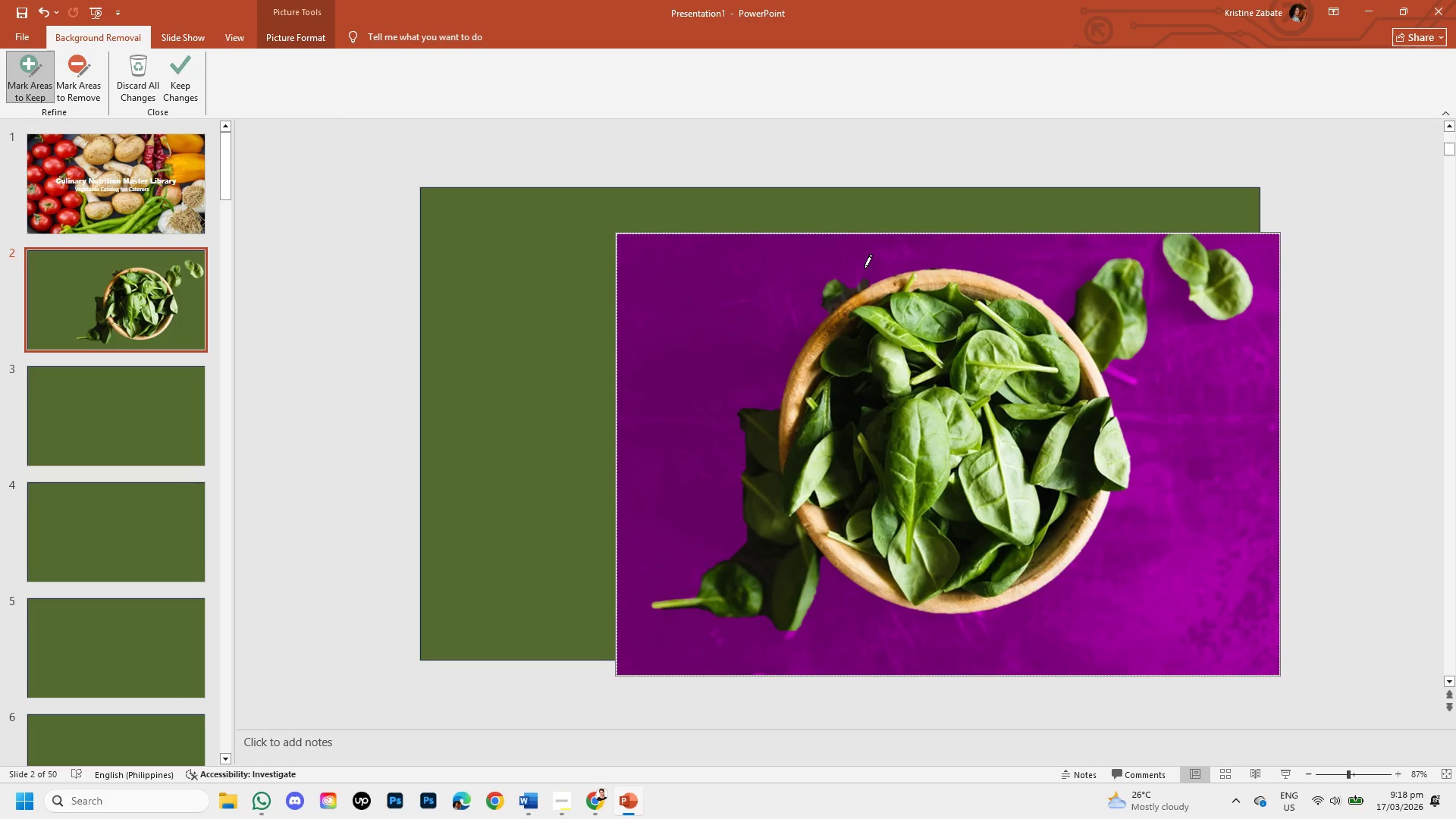 
left_click_drag(start_coordinate=[855, 264], to_coordinate=[871, 293])
 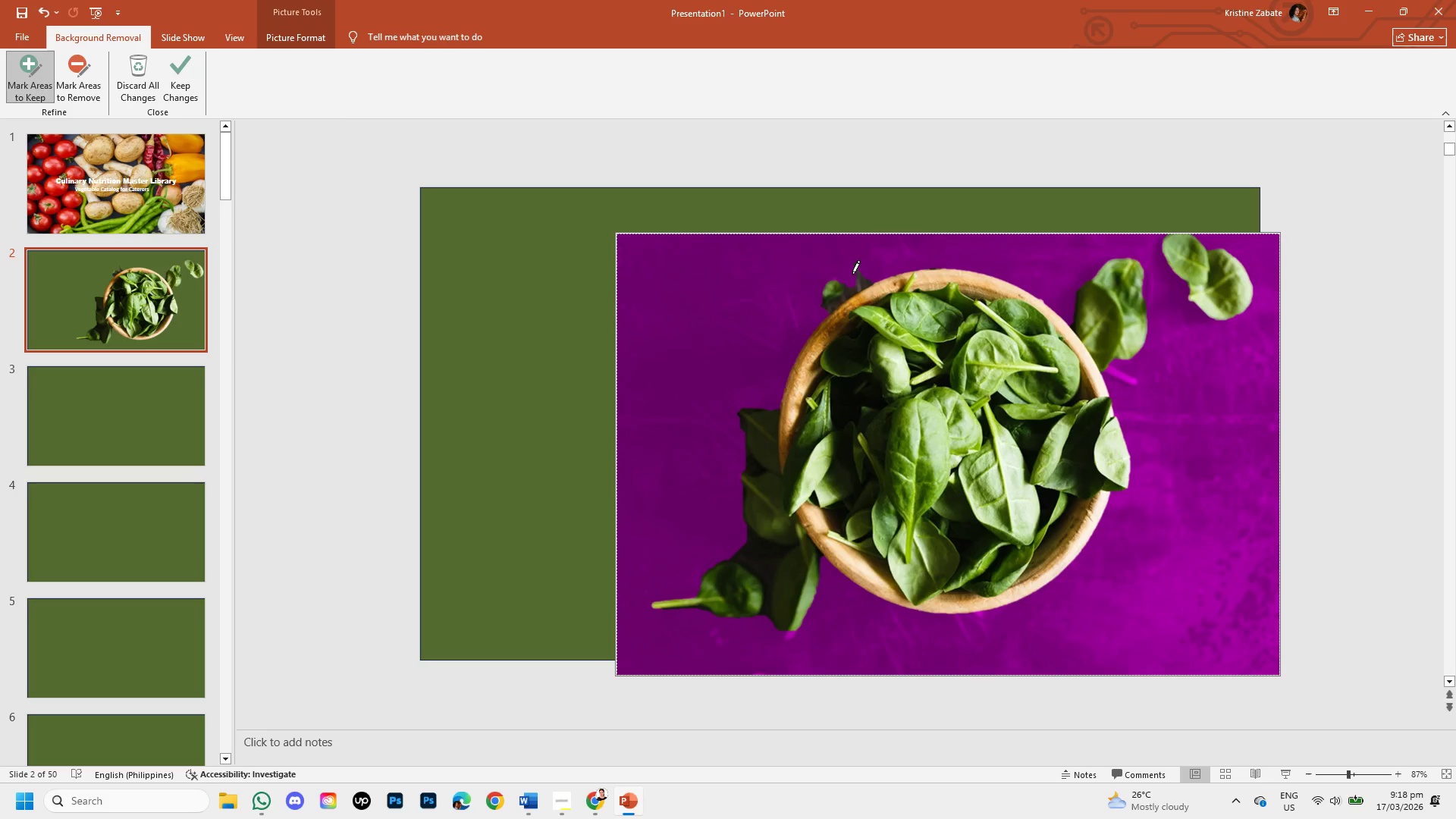 
left_click_drag(start_coordinate=[857, 260], to_coordinate=[848, 293])
 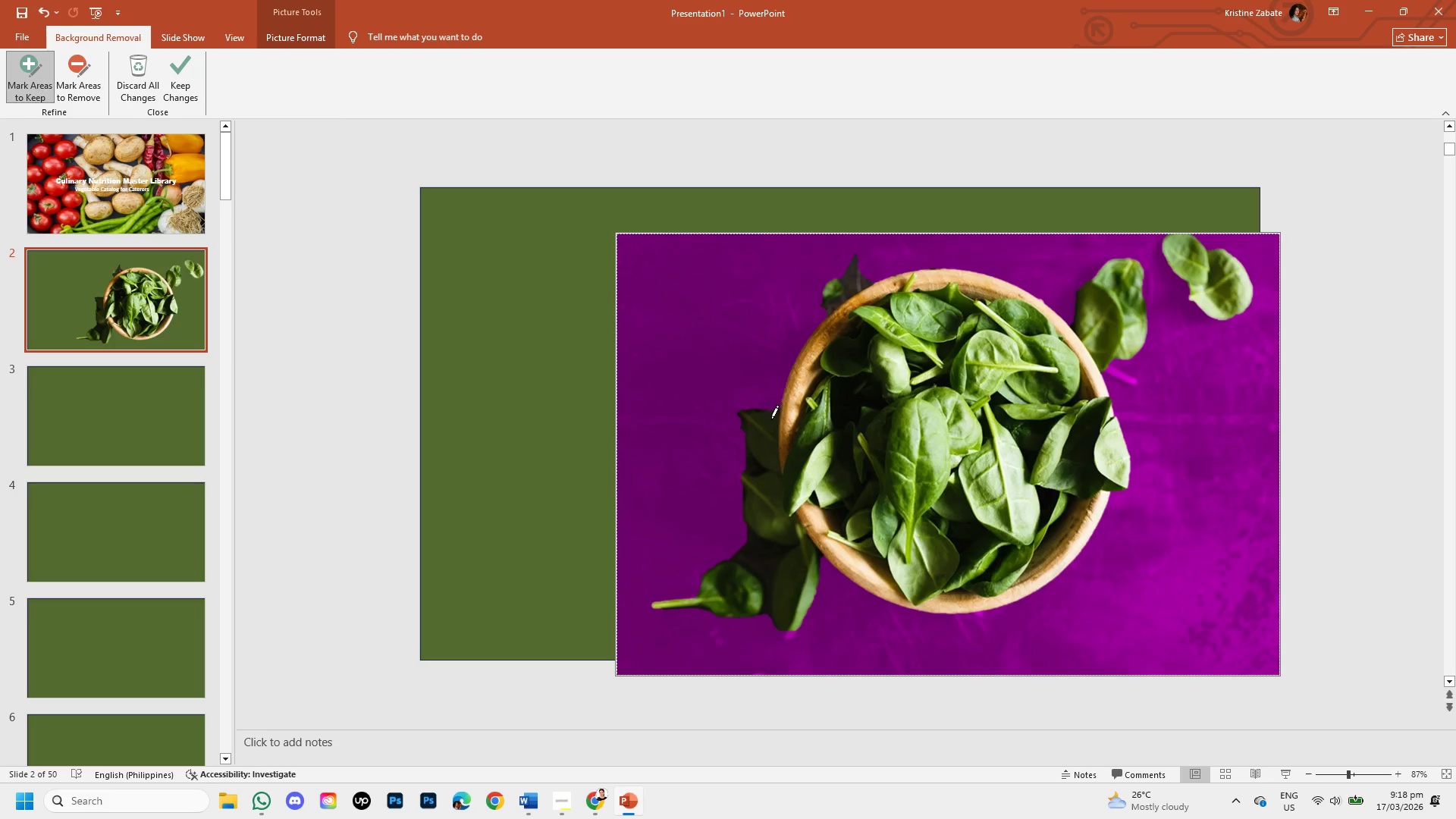 
left_click_drag(start_coordinate=[774, 414], to_coordinate=[764, 419])
 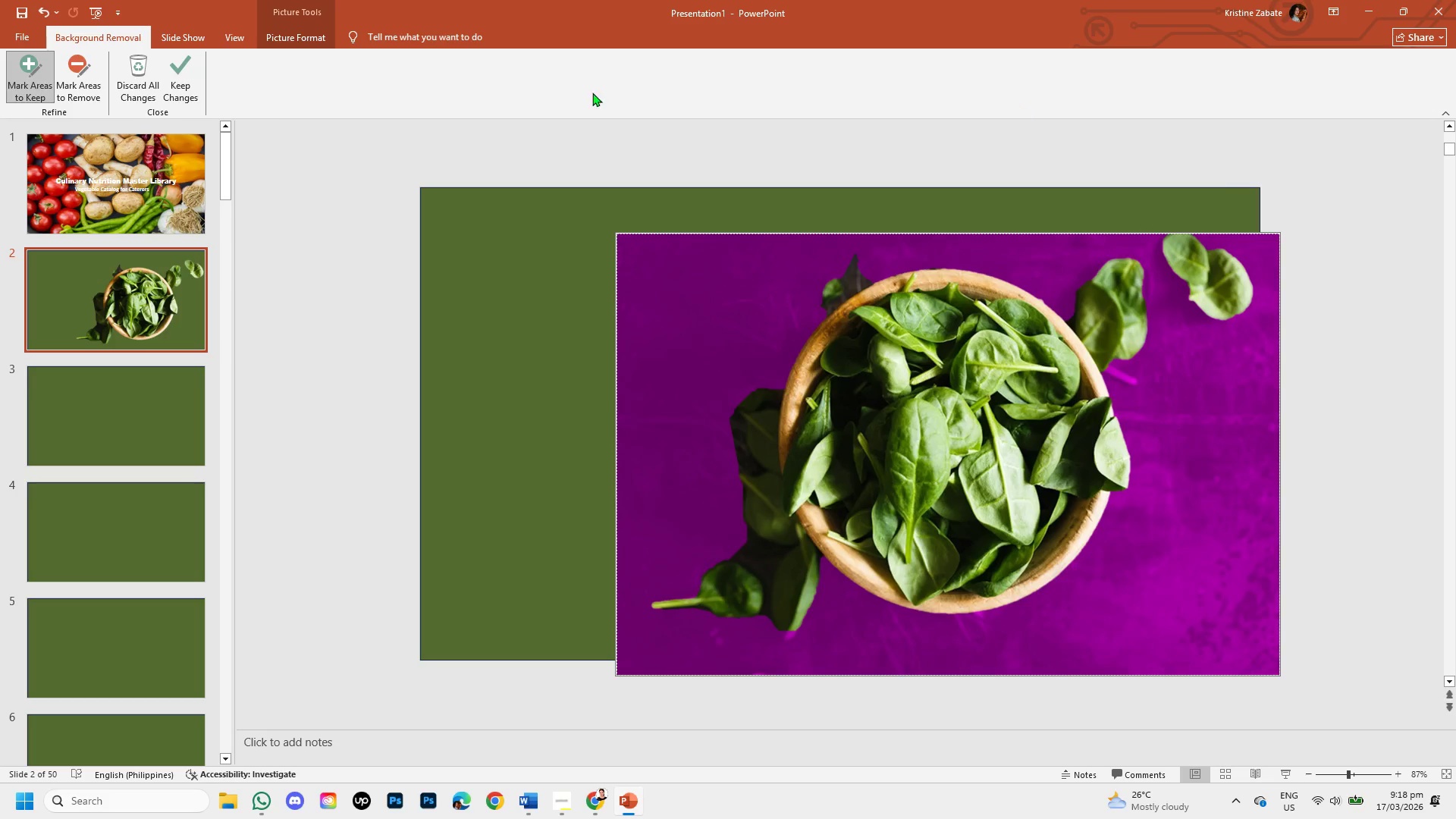 
left_click([175, 67])
 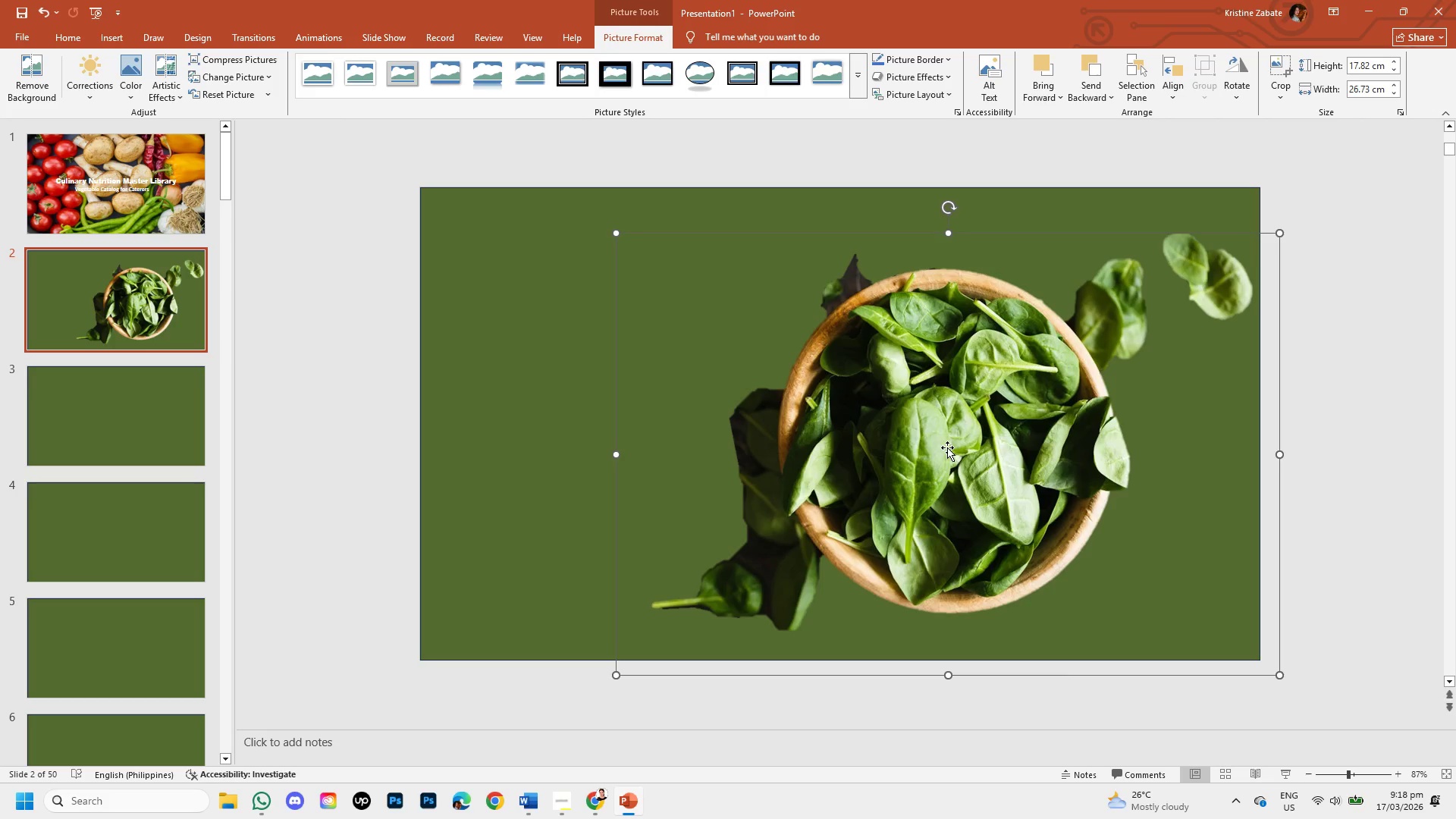 
left_click_drag(start_coordinate=[916, 413], to_coordinate=[908, 388])
 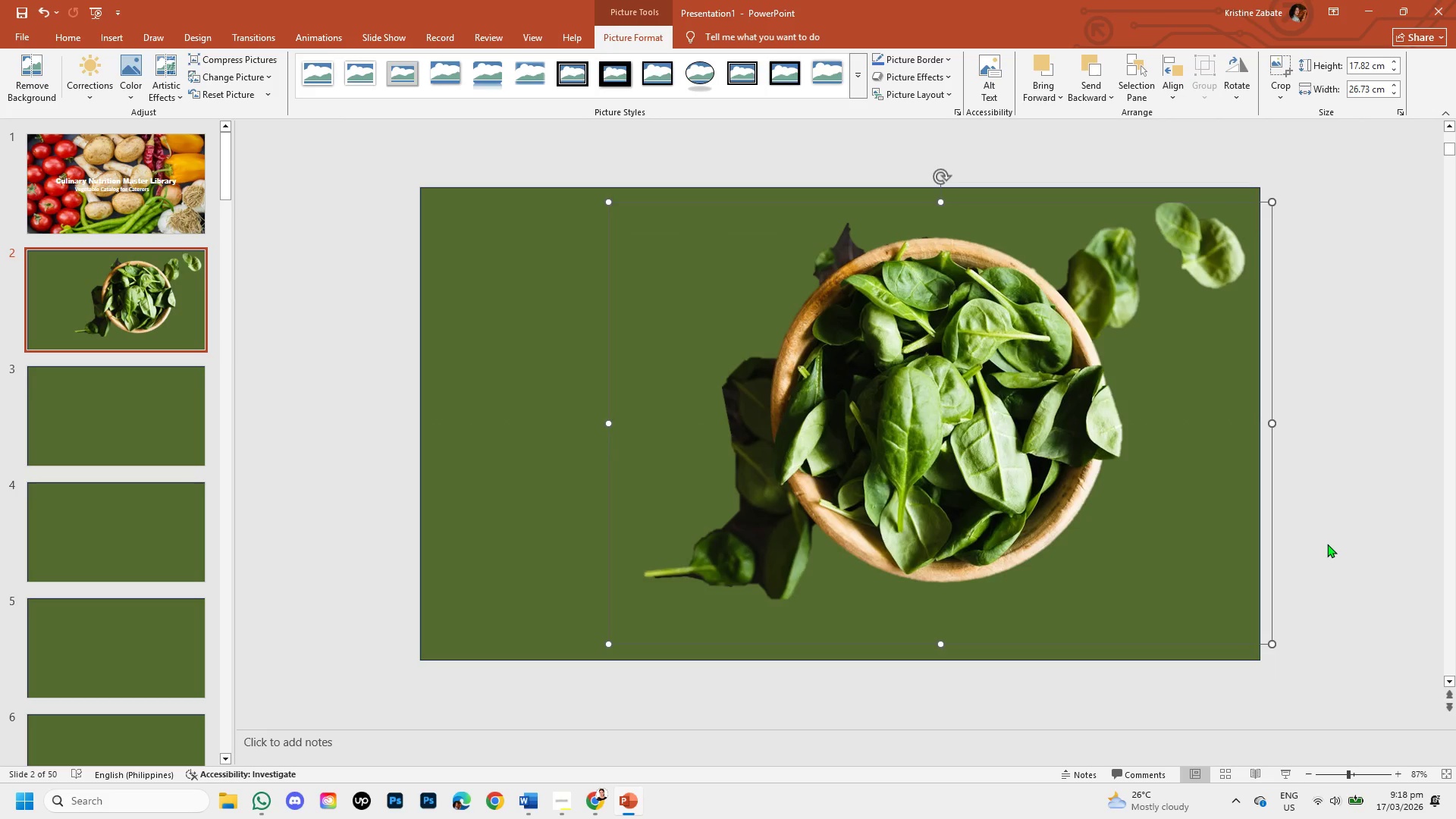 
left_click([1327, 544])
 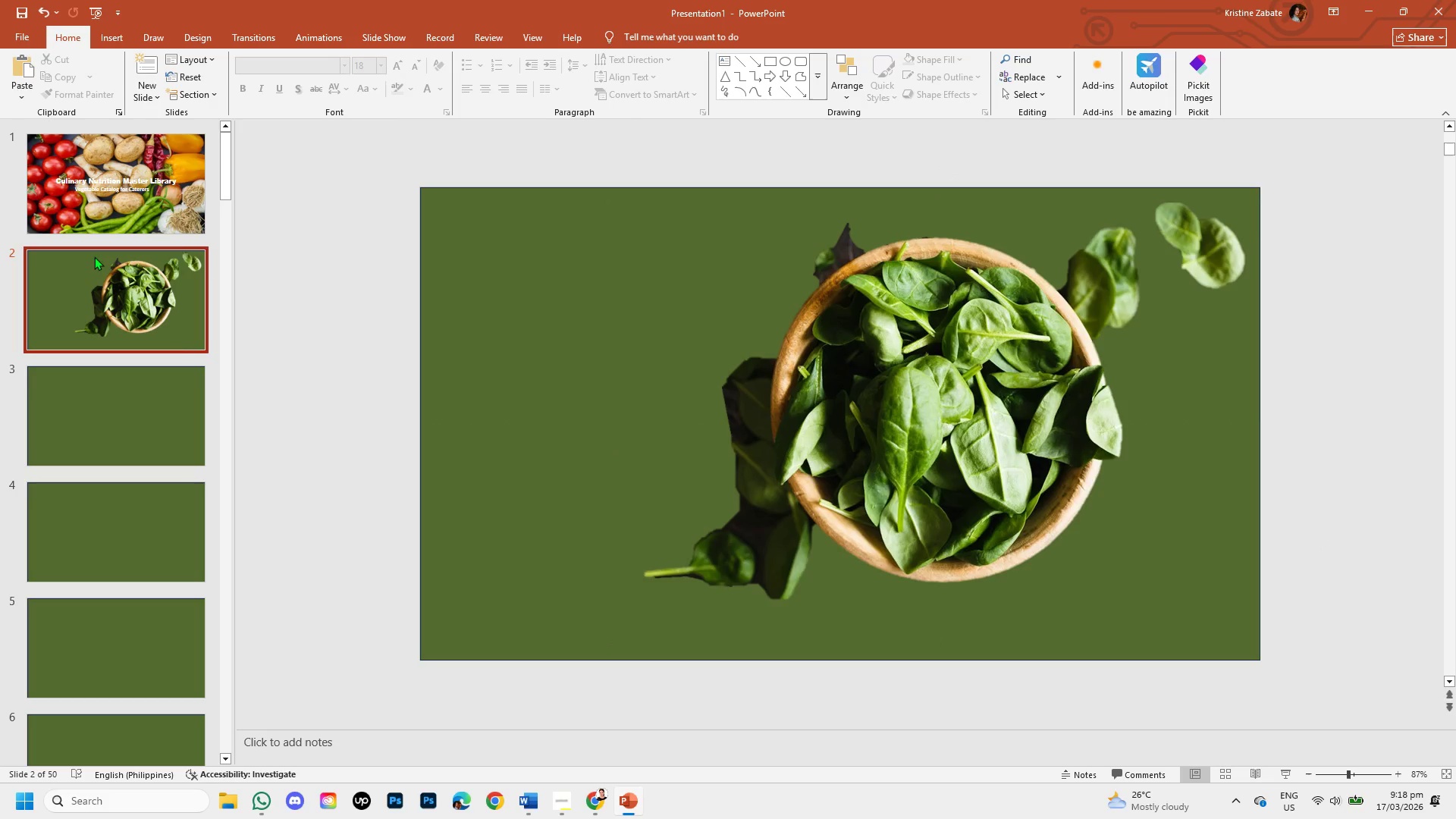 
wait(5.56)
 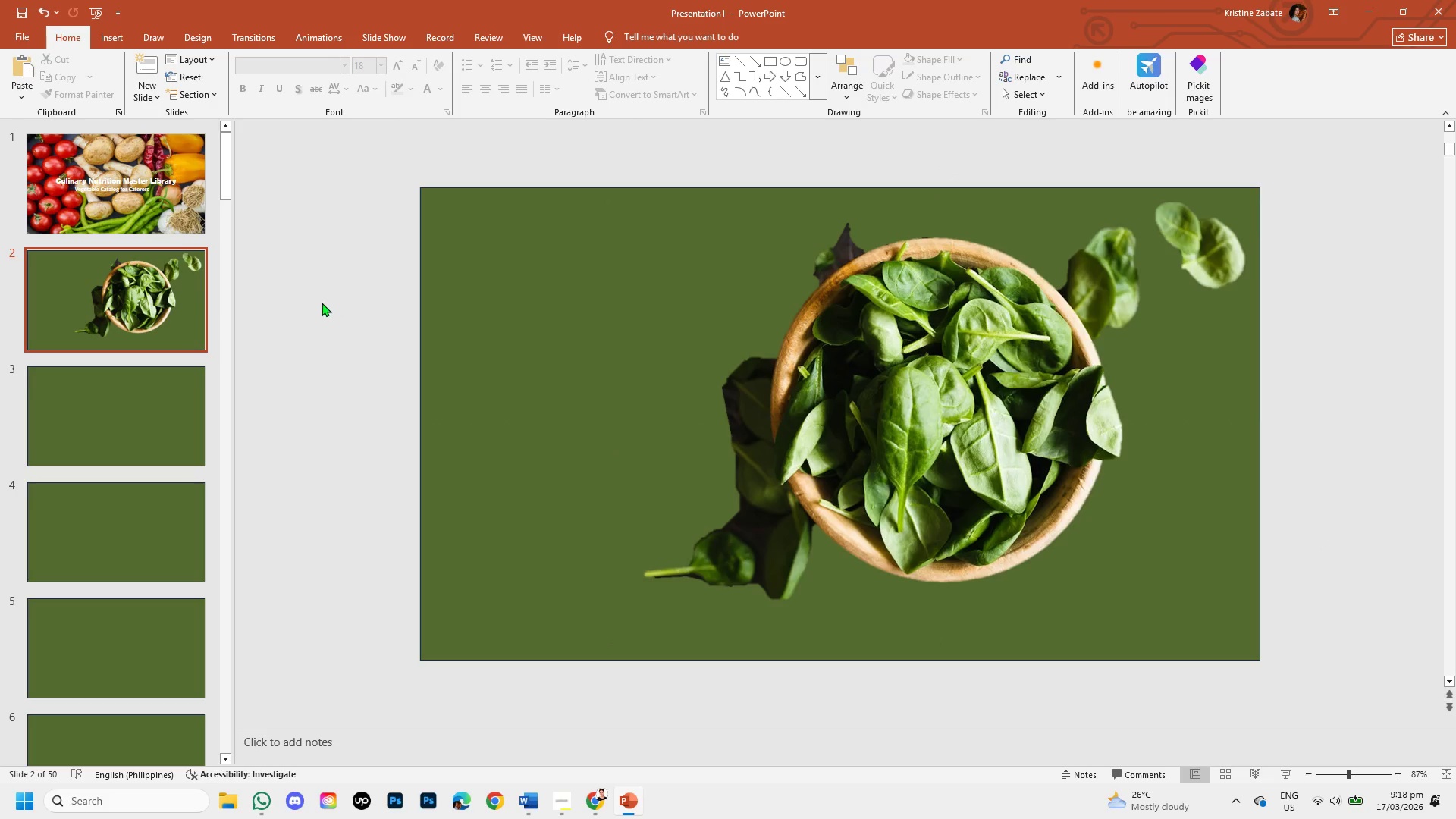 
left_click([117, 34])
 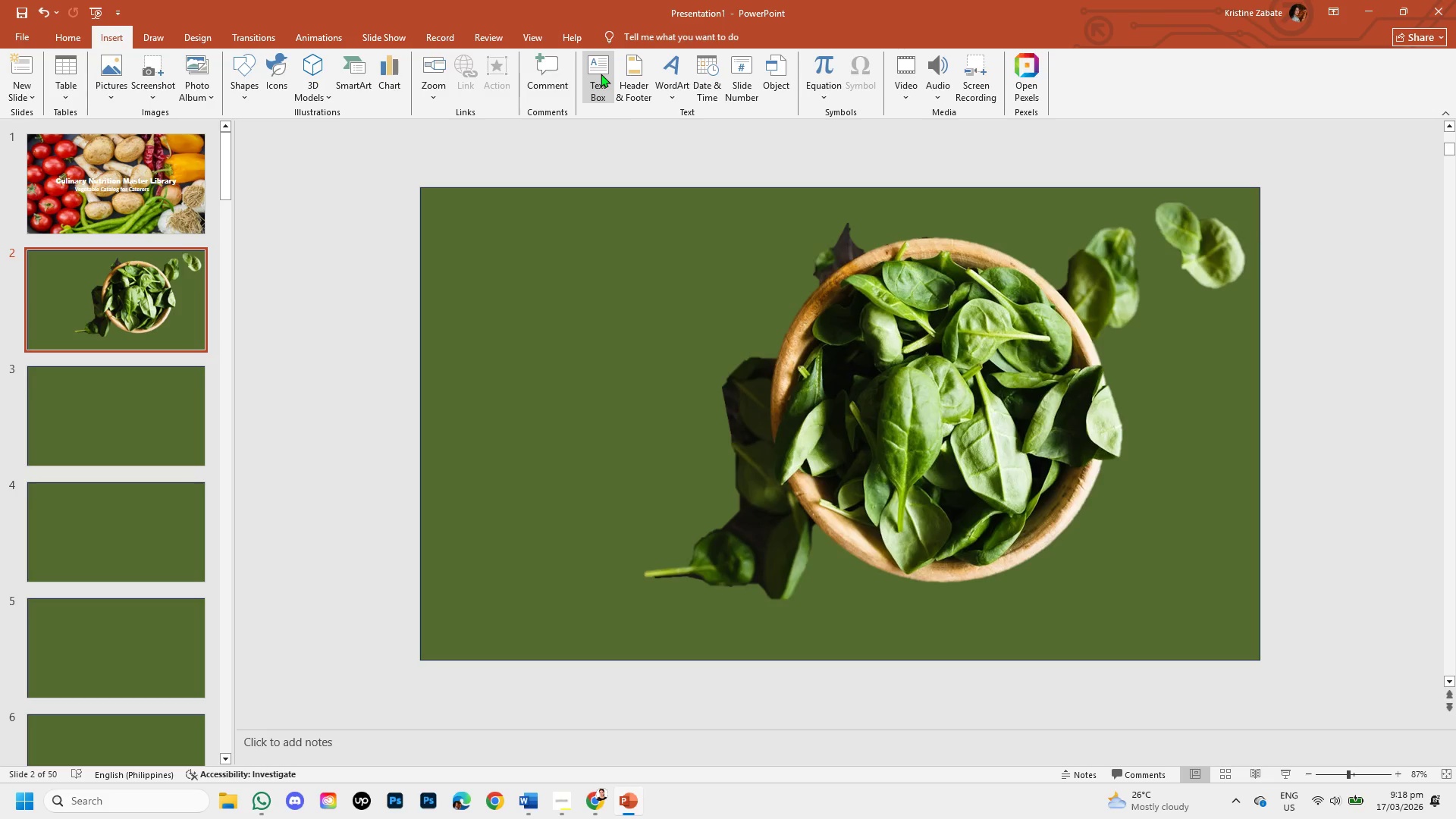 
left_click([602, 74])
 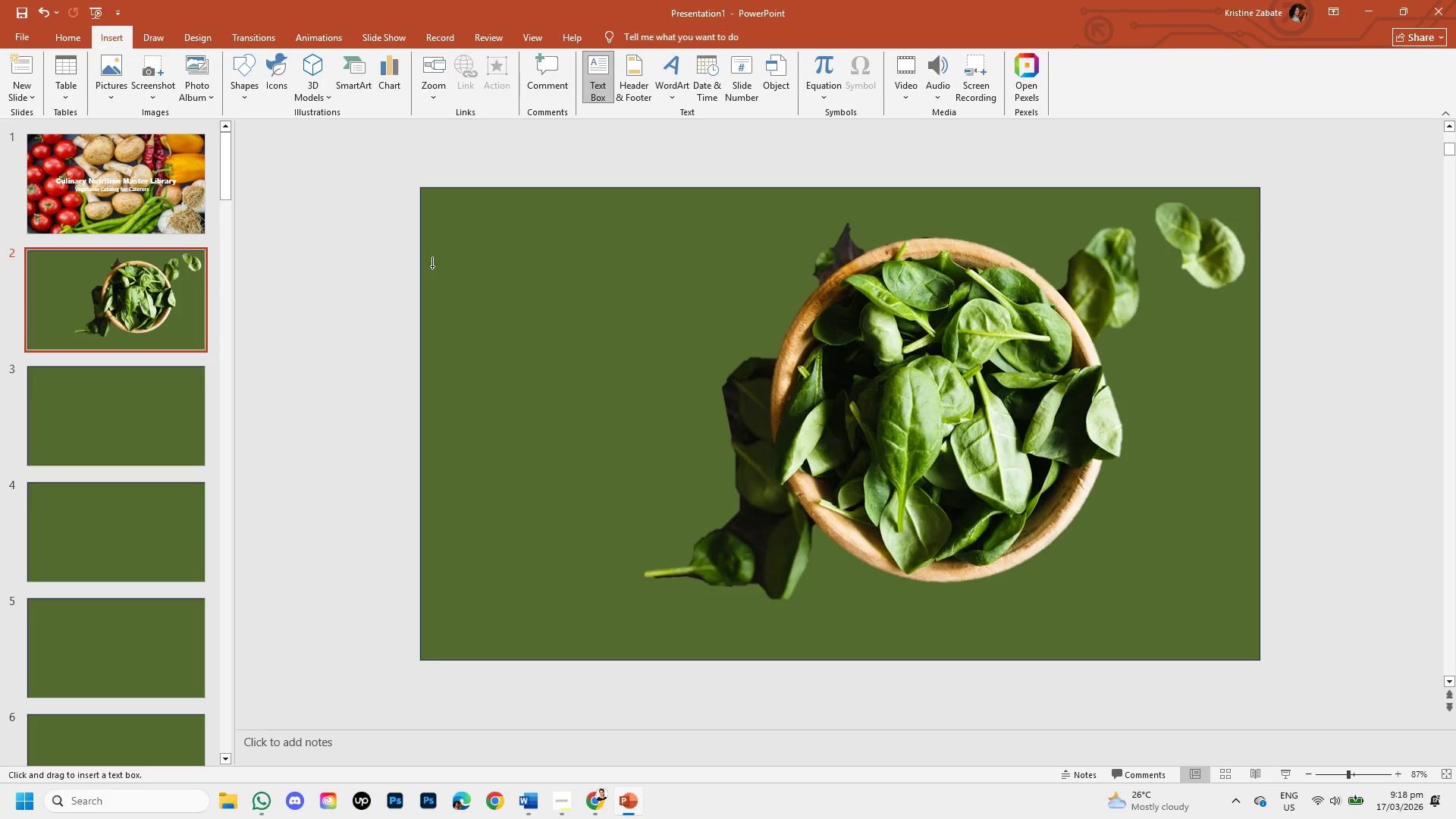 
left_click_drag(start_coordinate=[432, 266], to_coordinate=[687, 612])
 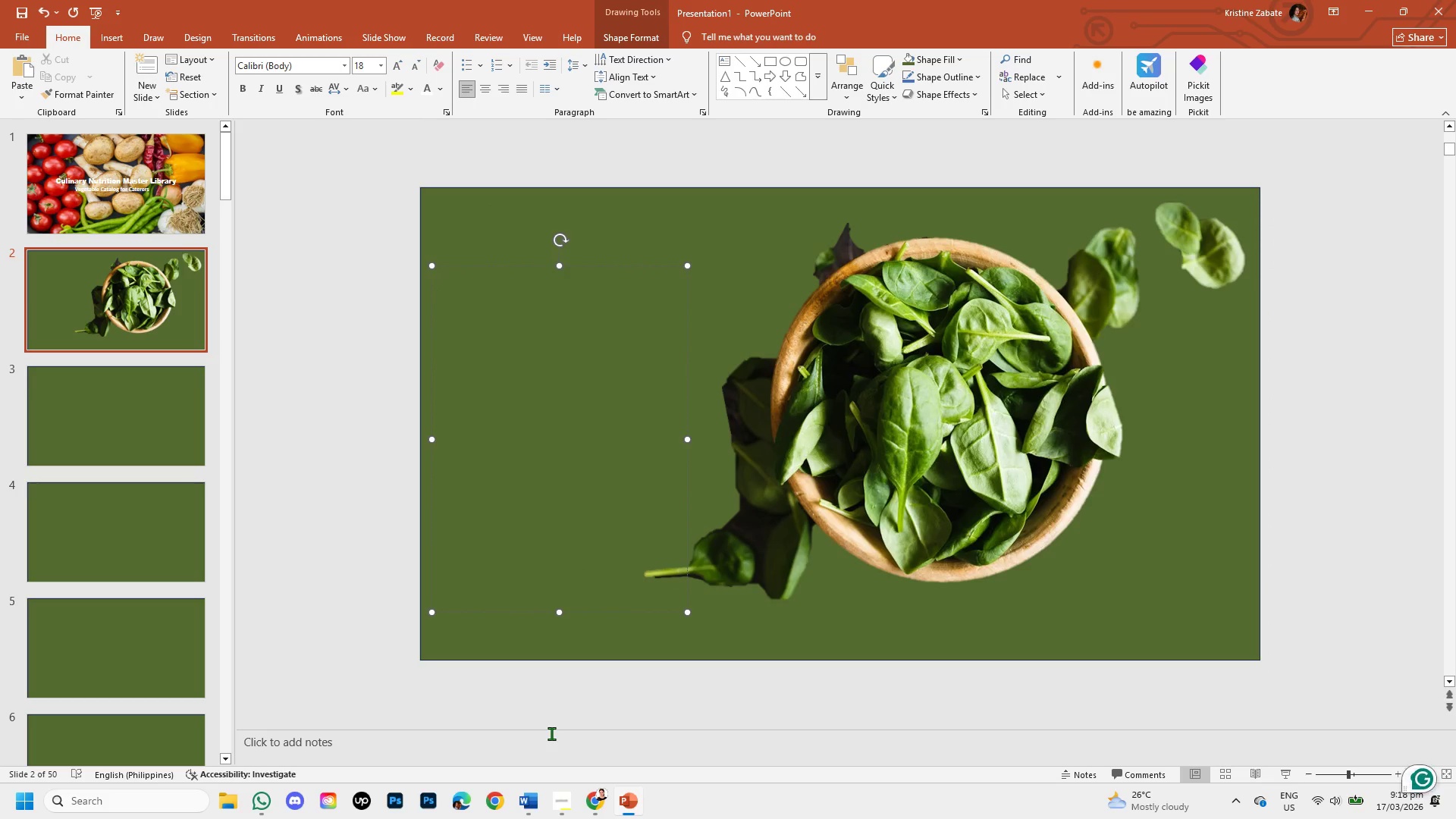 
type(SPINACH )
 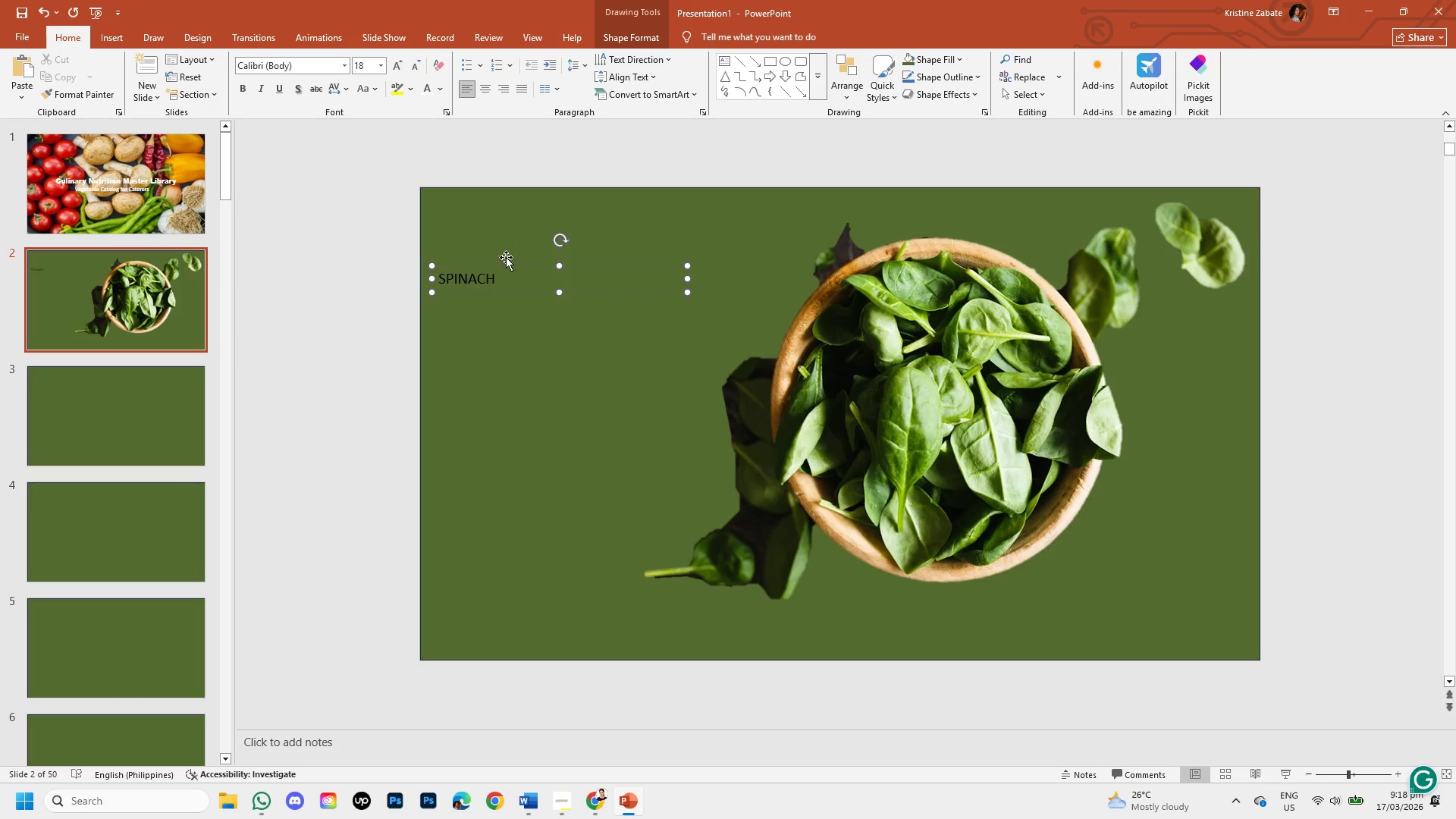 
left_click_drag(start_coordinate=[496, 277], to_coordinate=[437, 283])
 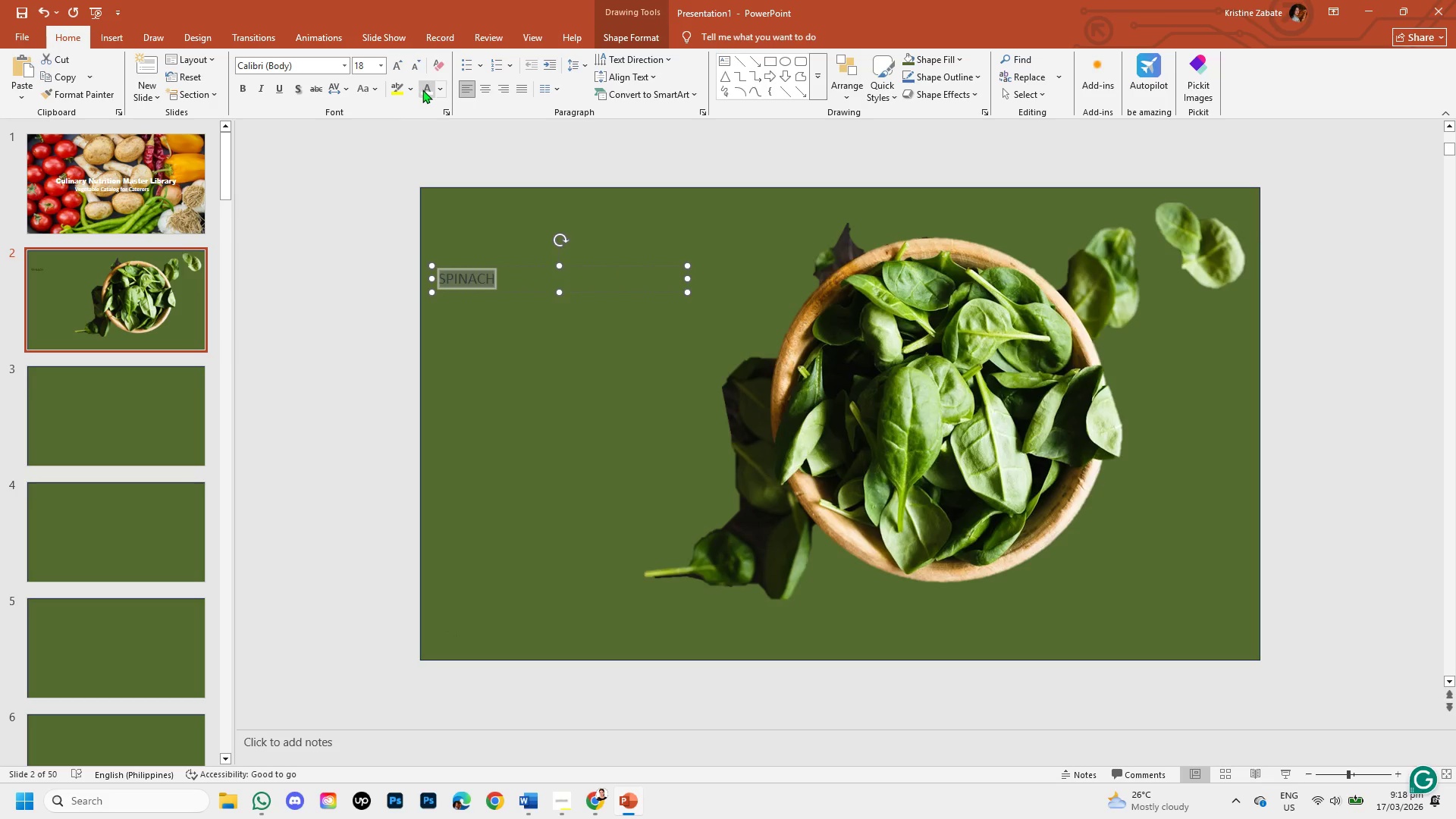 
left_click([422, 89])
 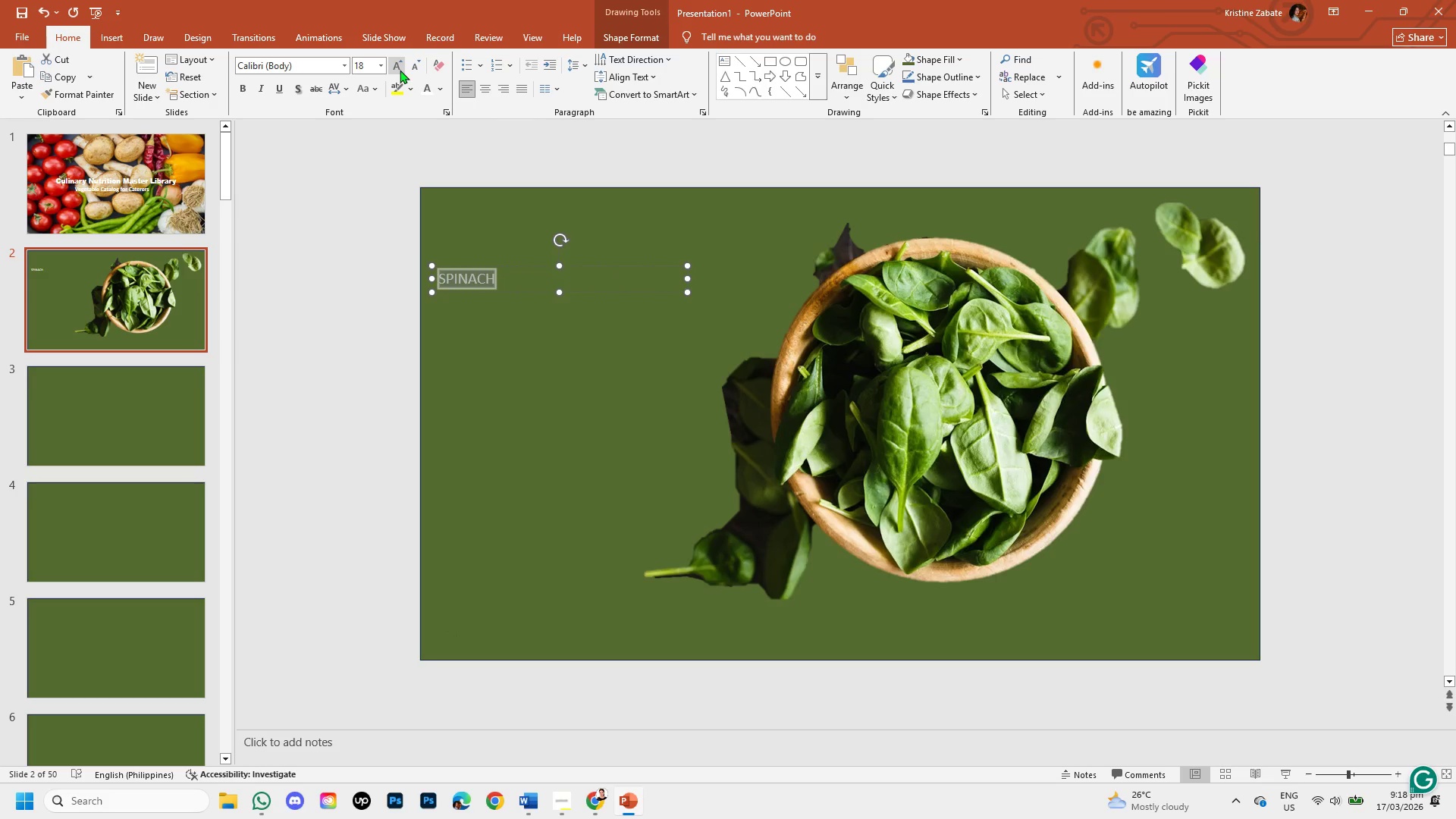 
left_click([400, 70])
 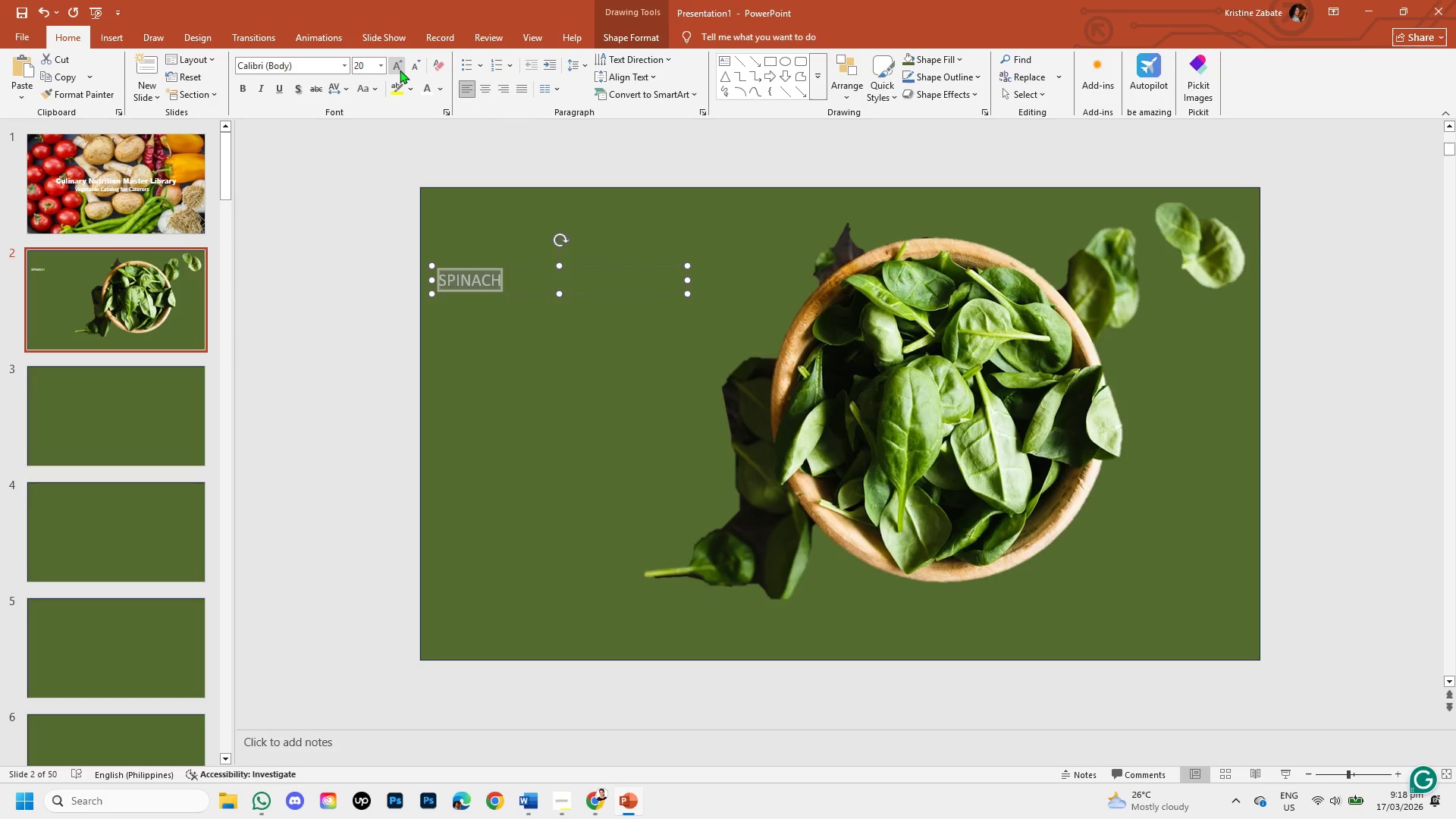 
left_click([400, 70])
 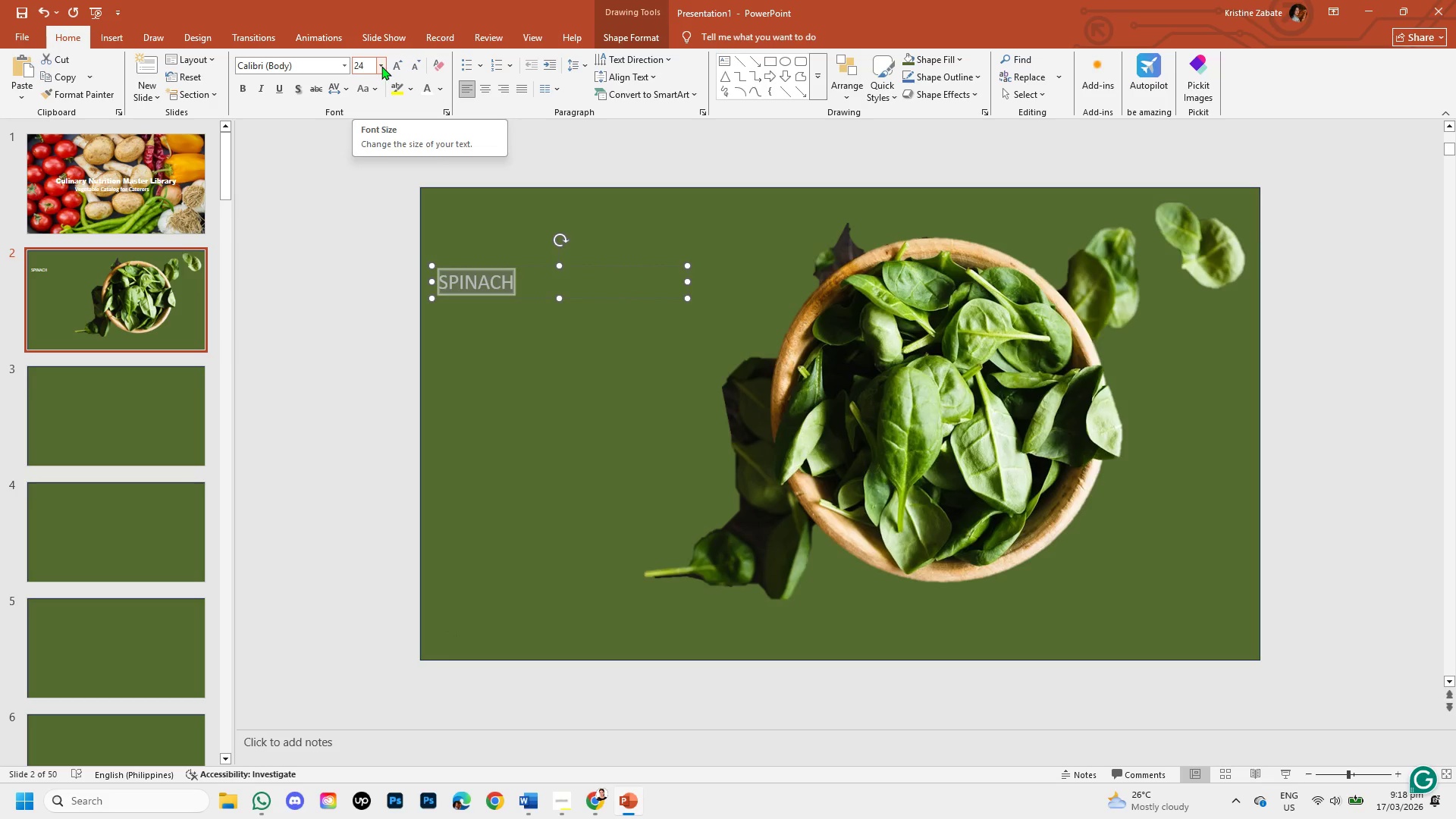 
double_click([393, 66])
 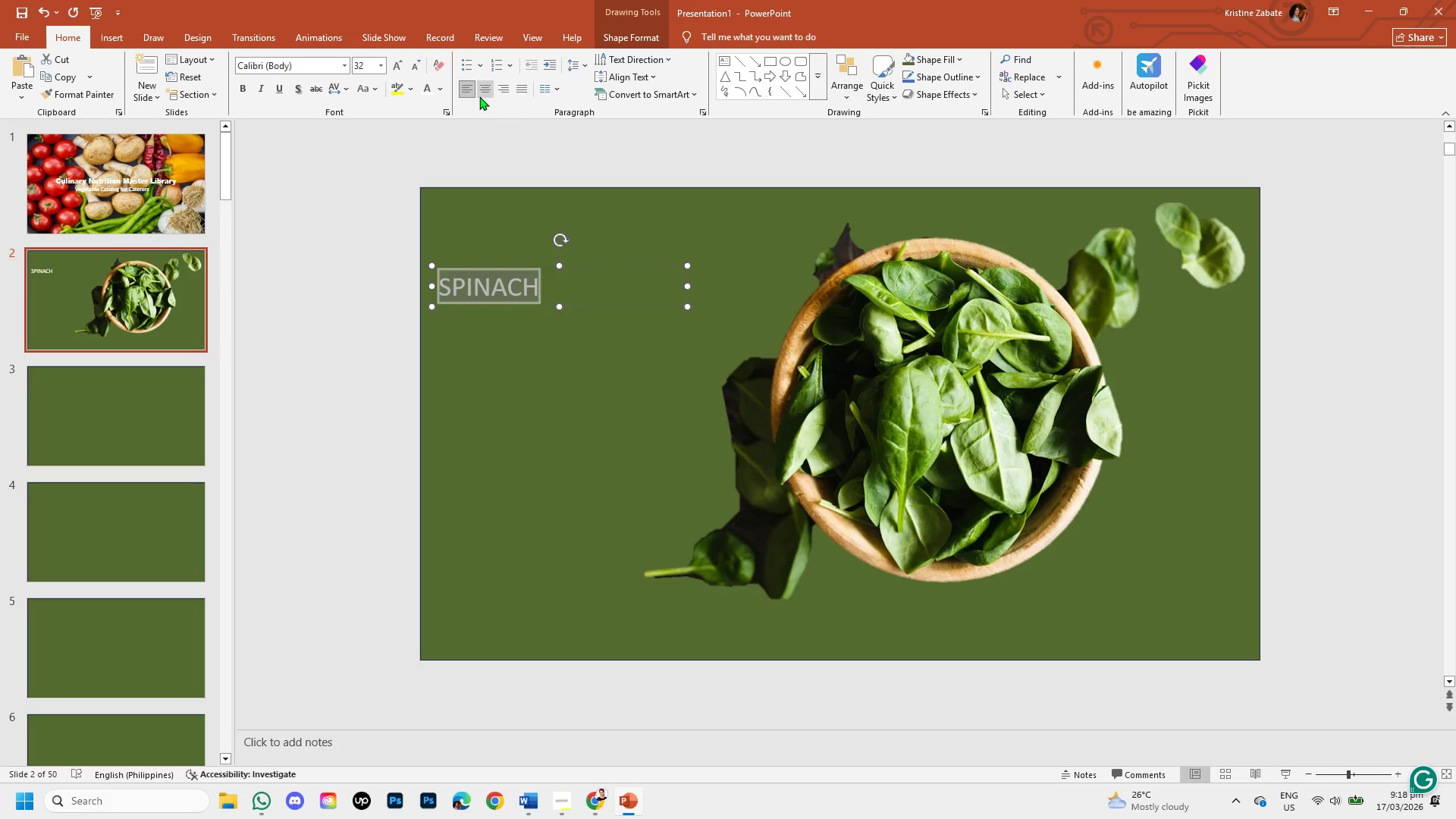 
left_click([479, 96])
 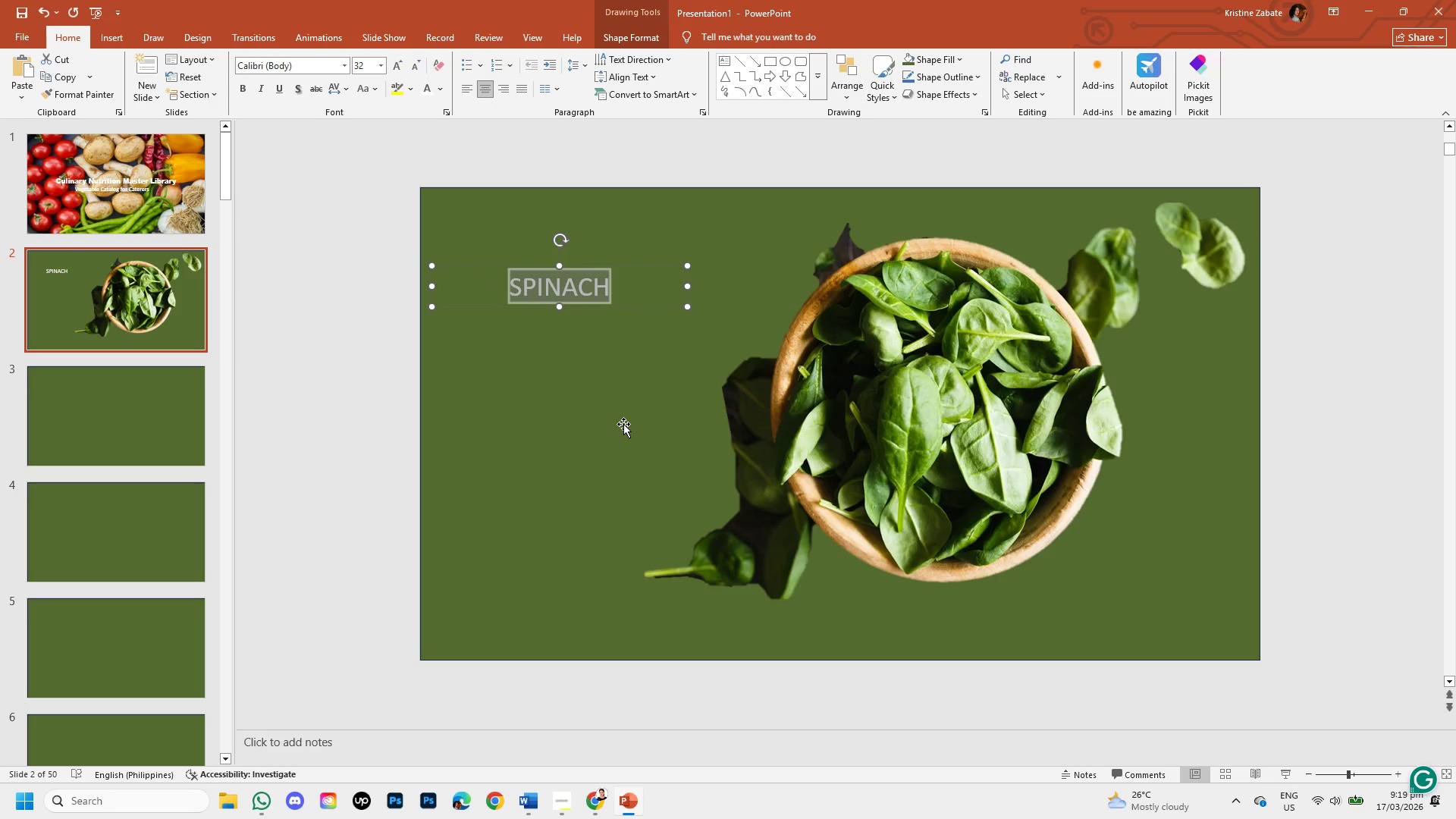 
left_click([323, 362])
 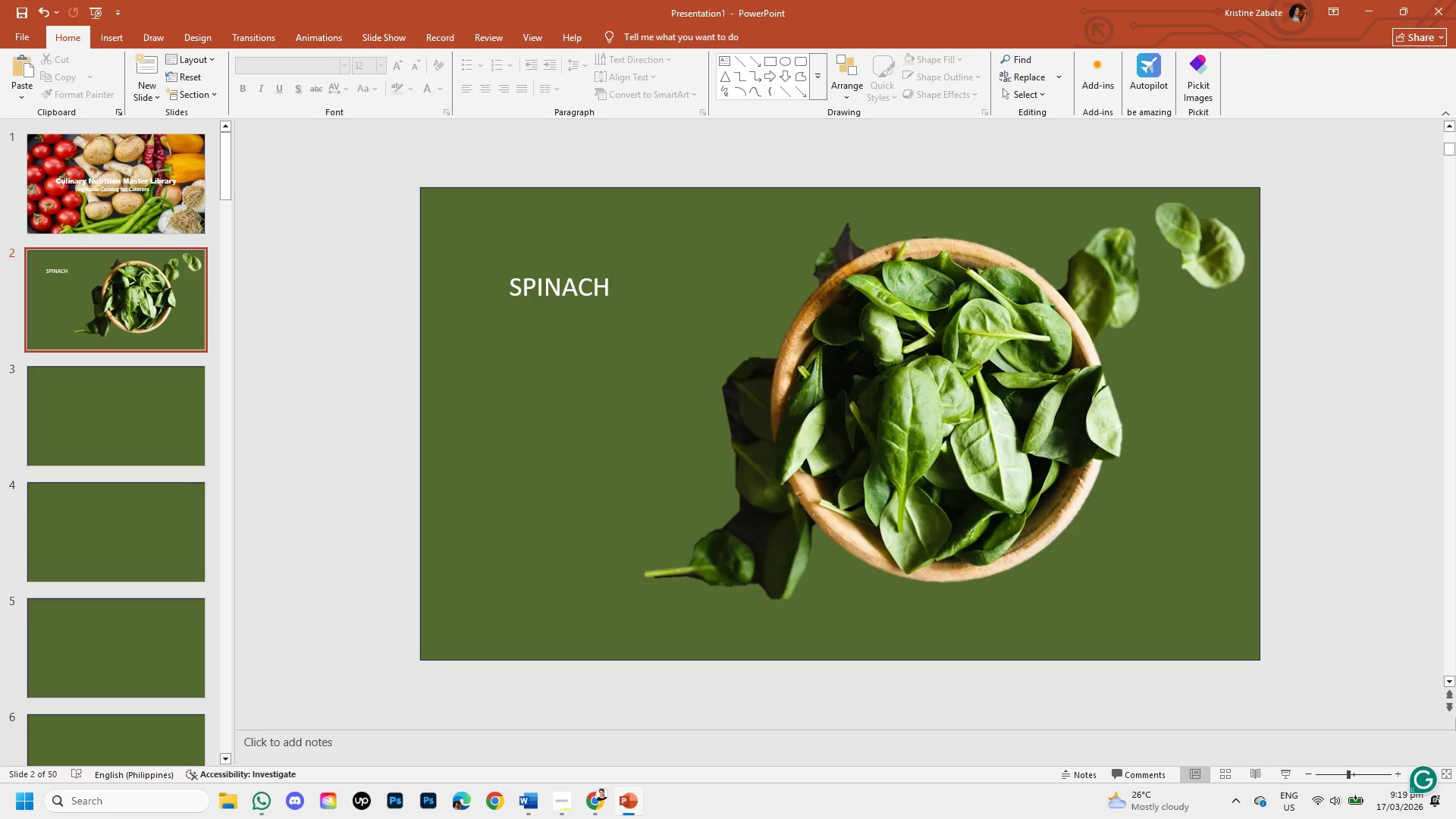 
wait(12.02)
 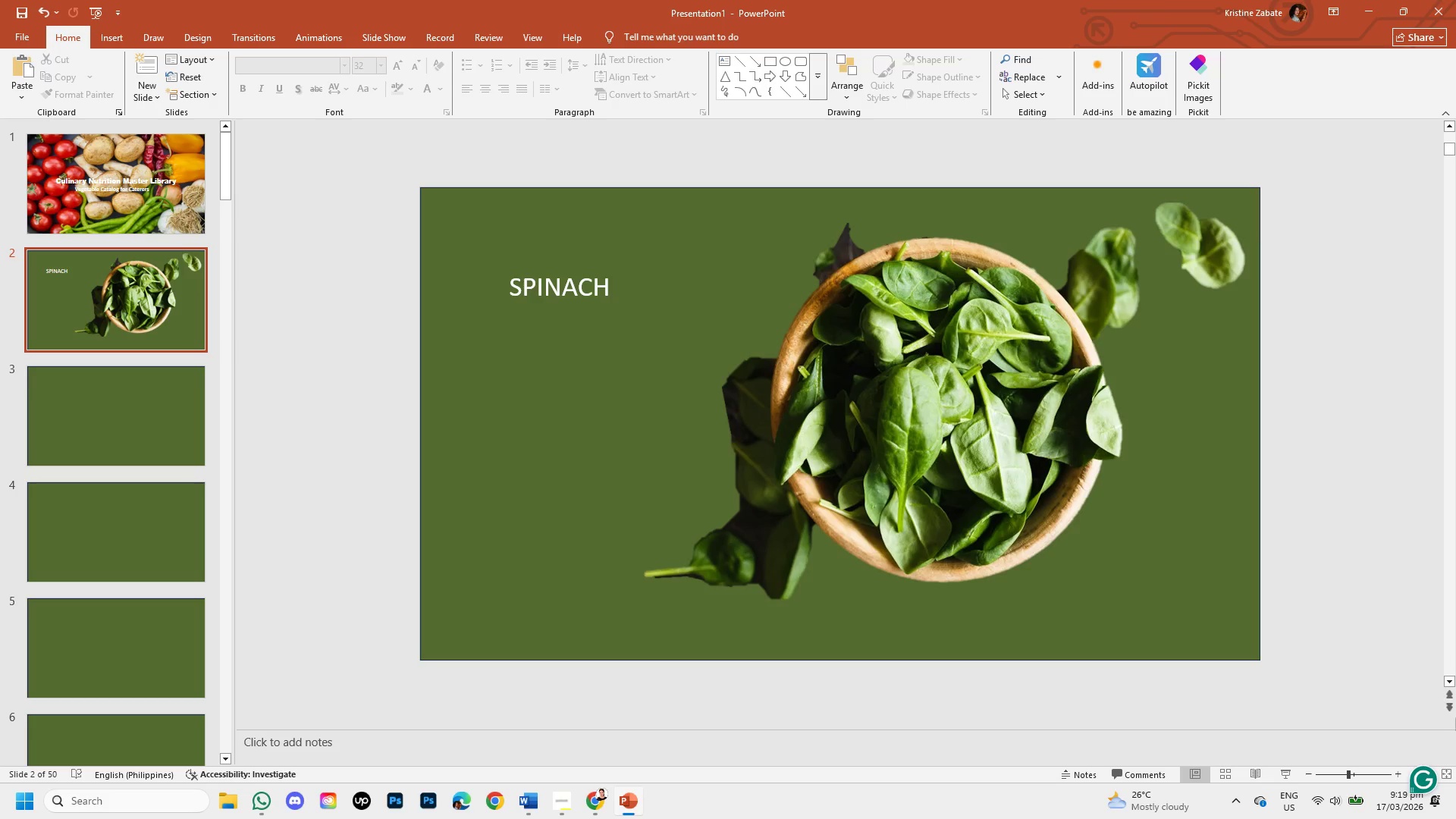 
left_click([902, 364])
 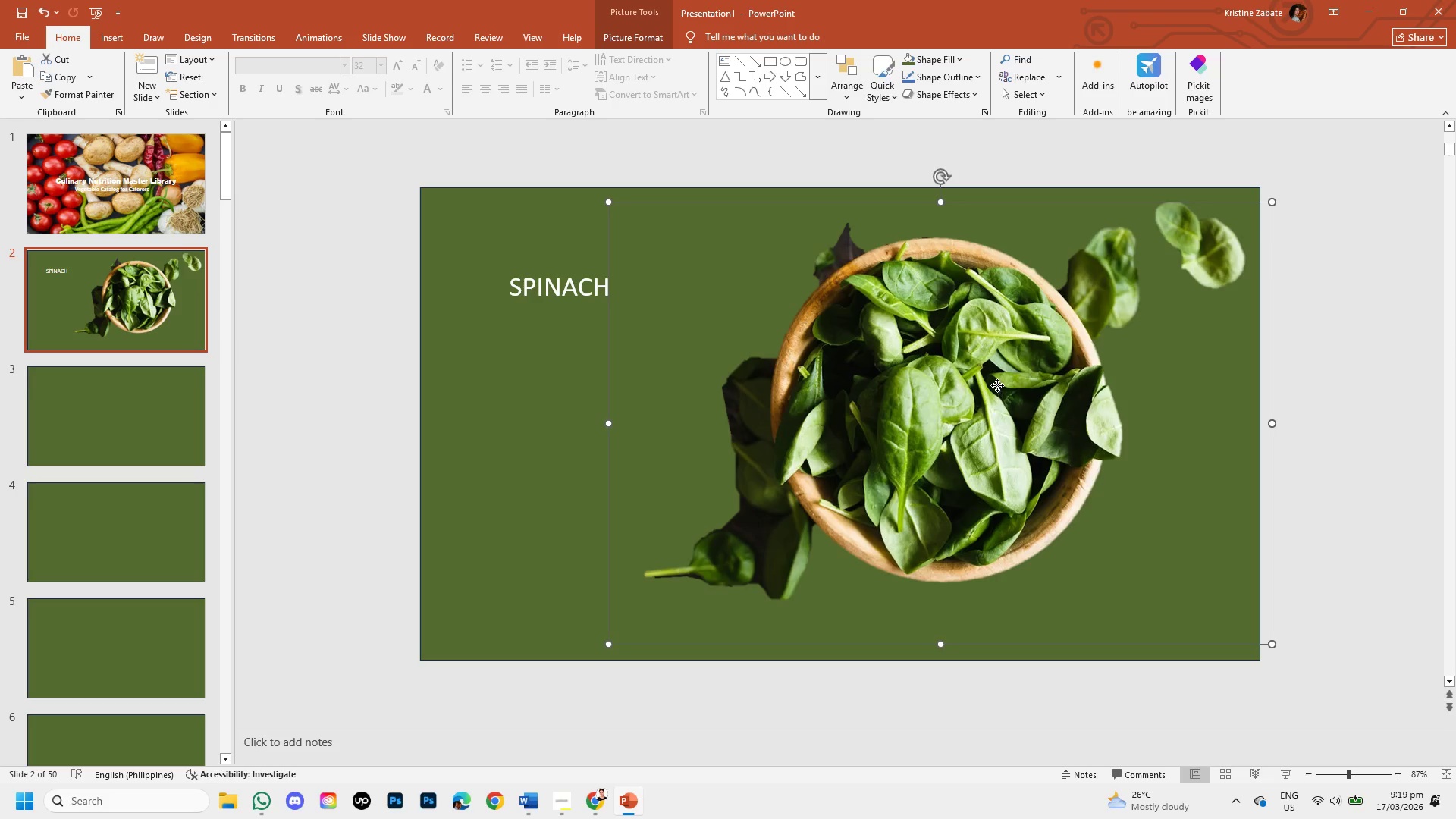 
double_click([997, 385])
 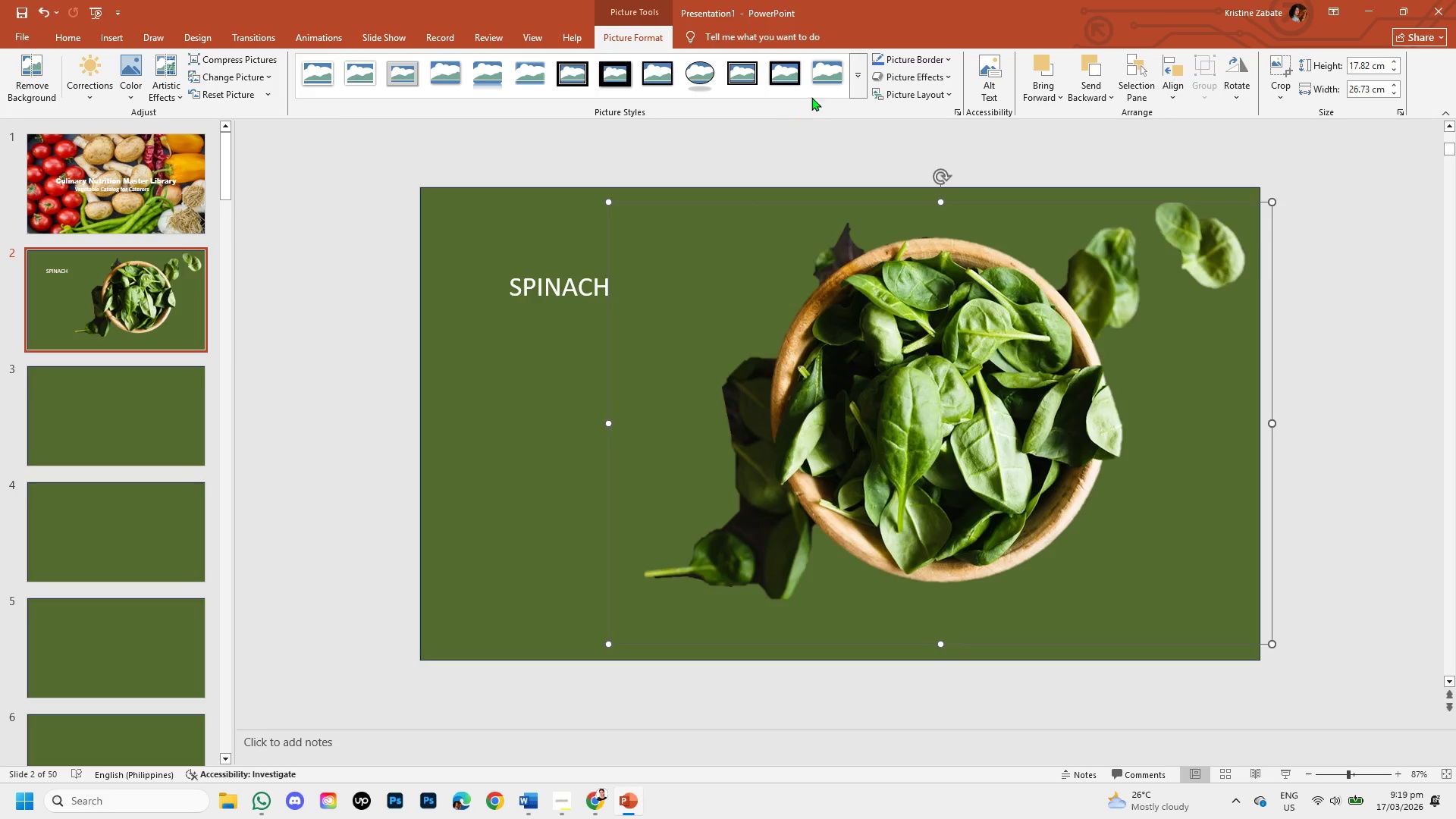 
left_click([857, 82])
 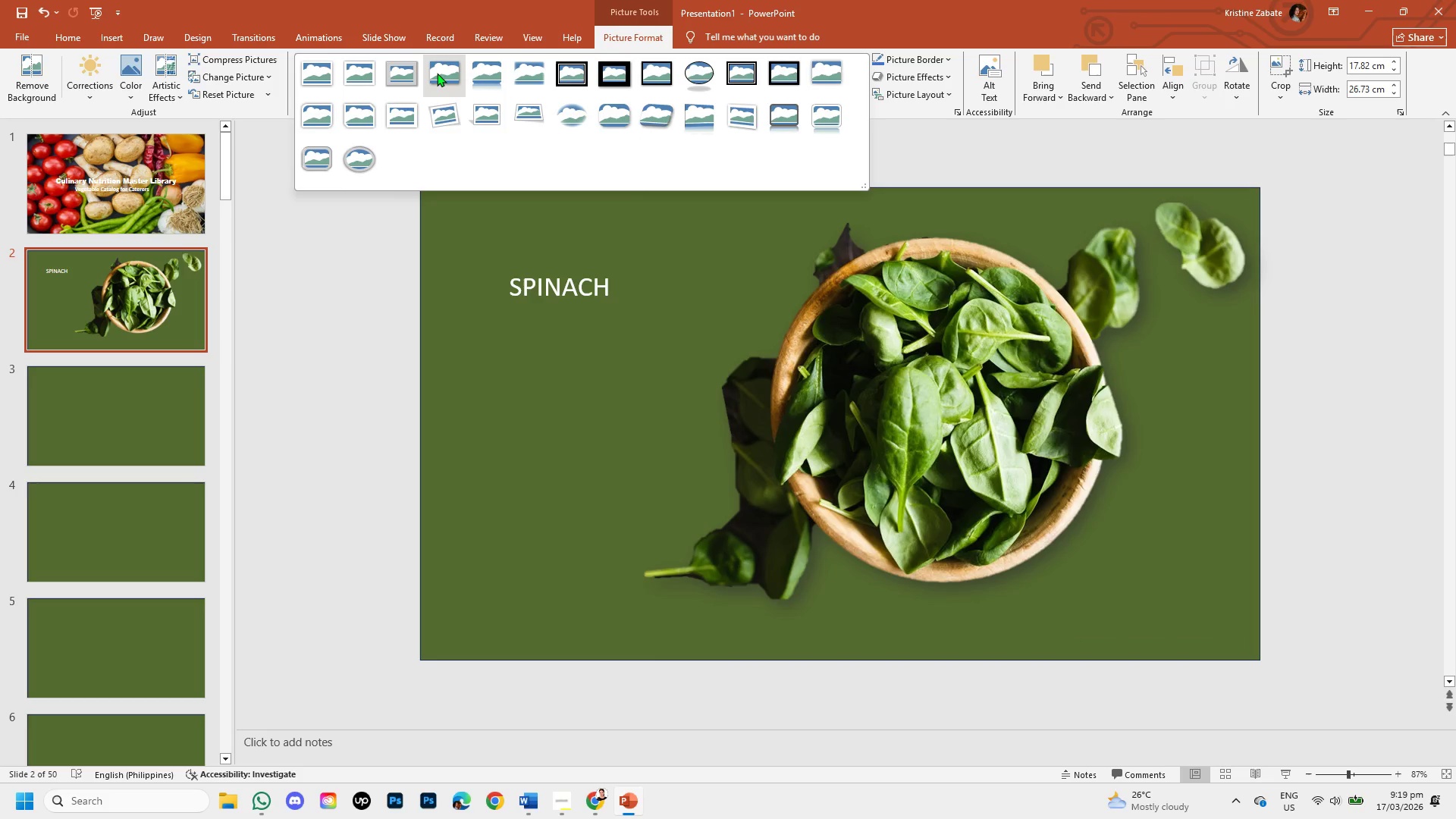 
wait(14.16)
 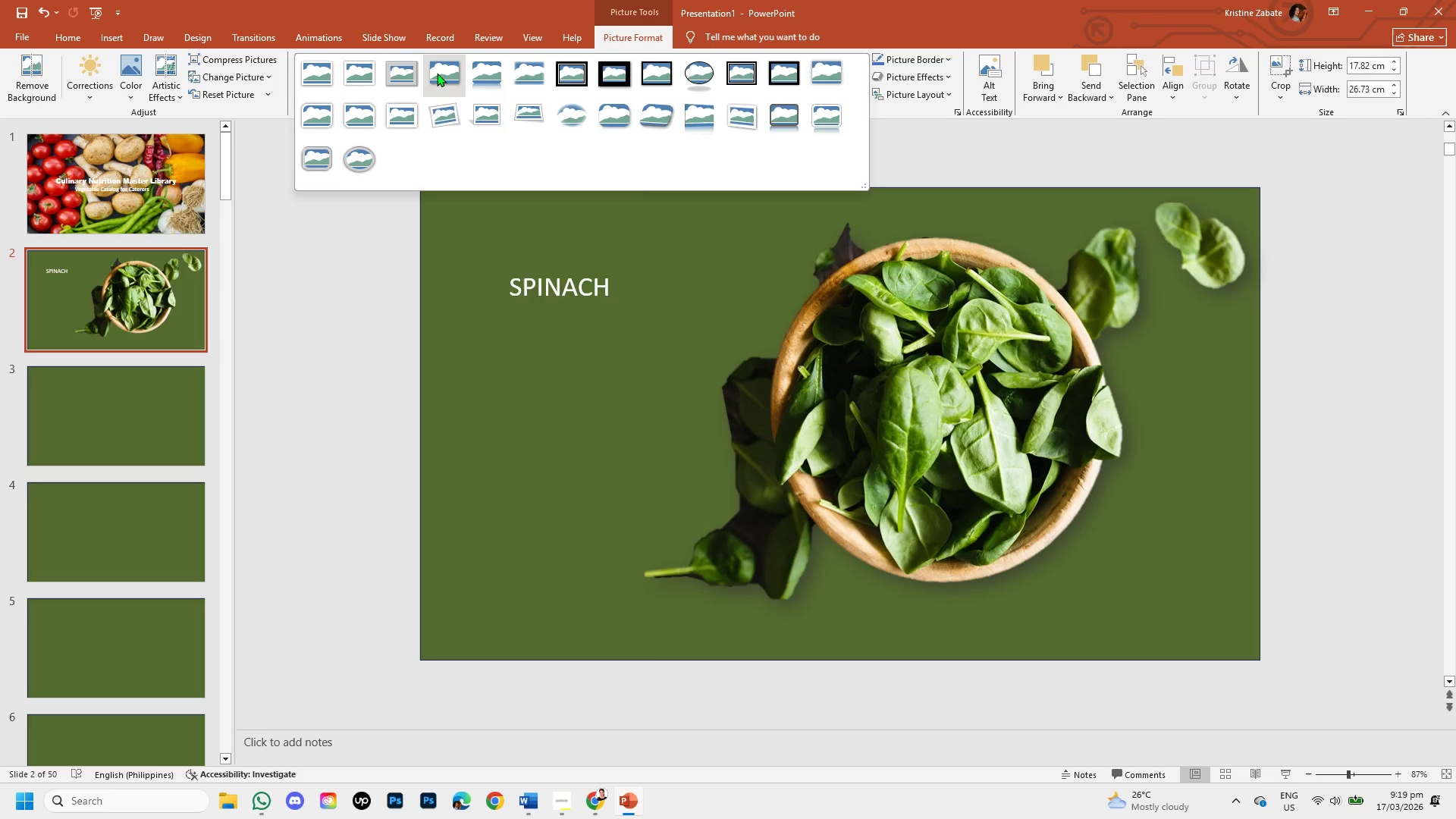 
left_click([455, 74])
 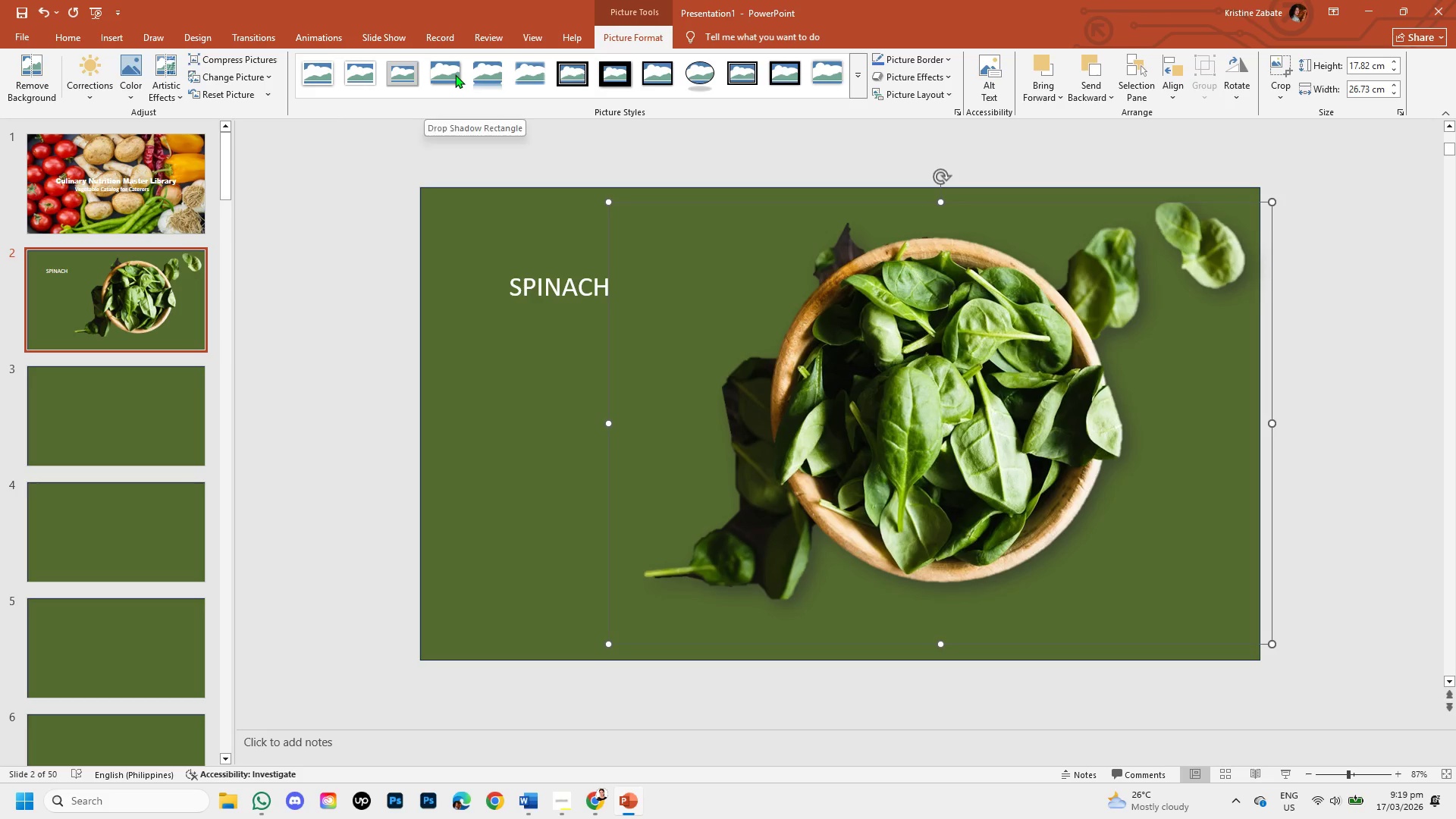 
right_click([455, 74])
 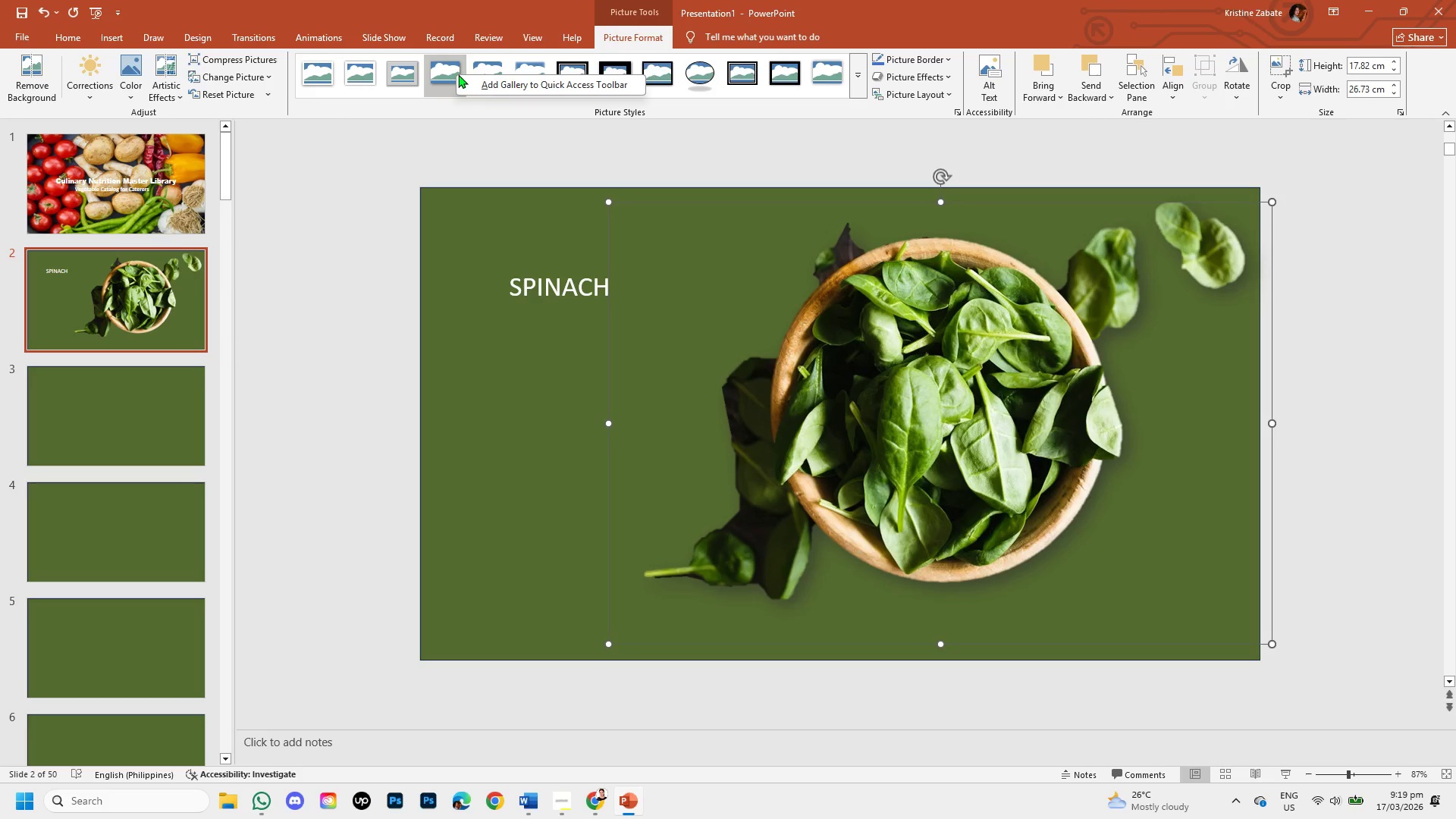 
double_click([448, 71])
 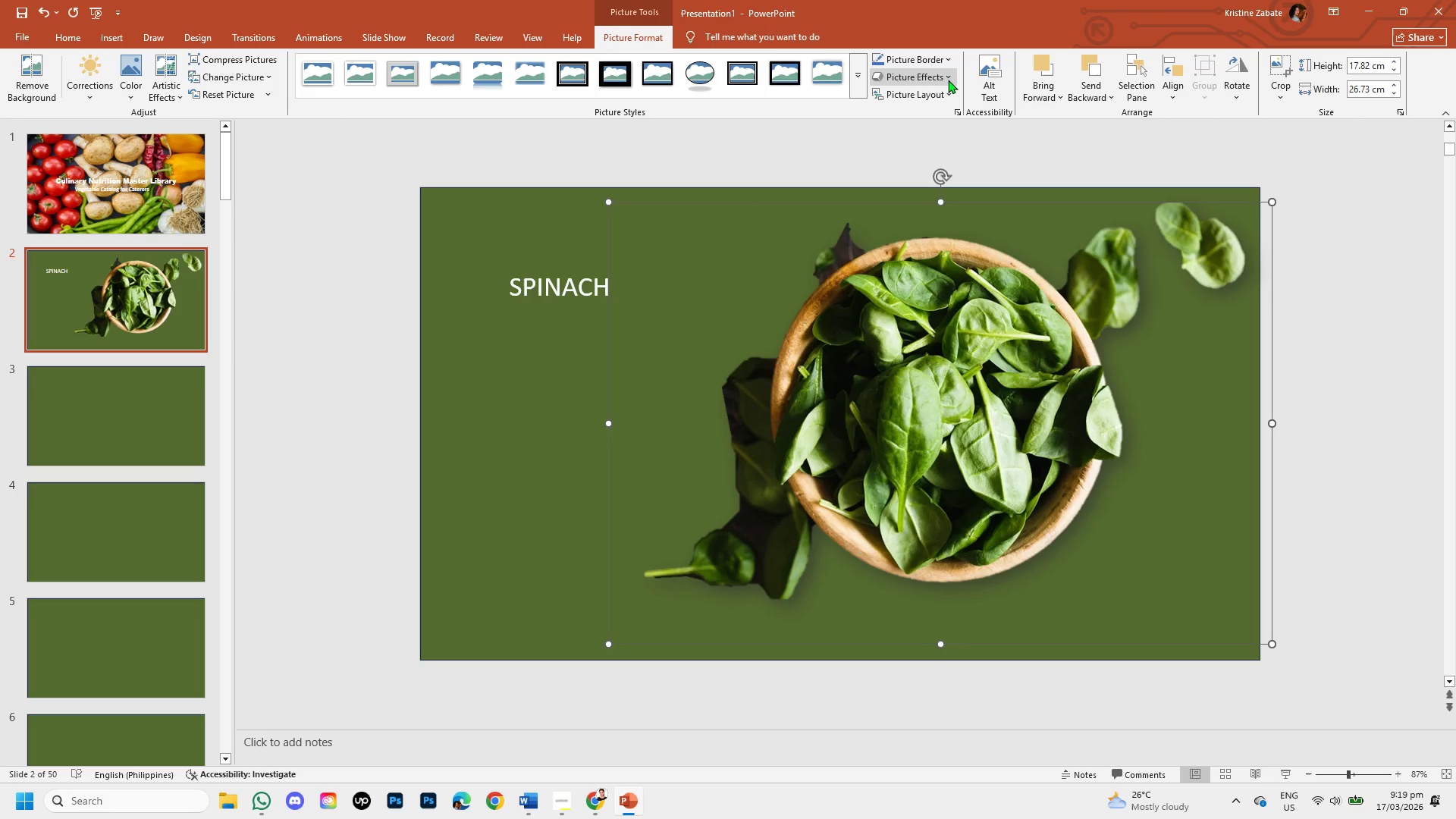 
left_click([948, 80])
 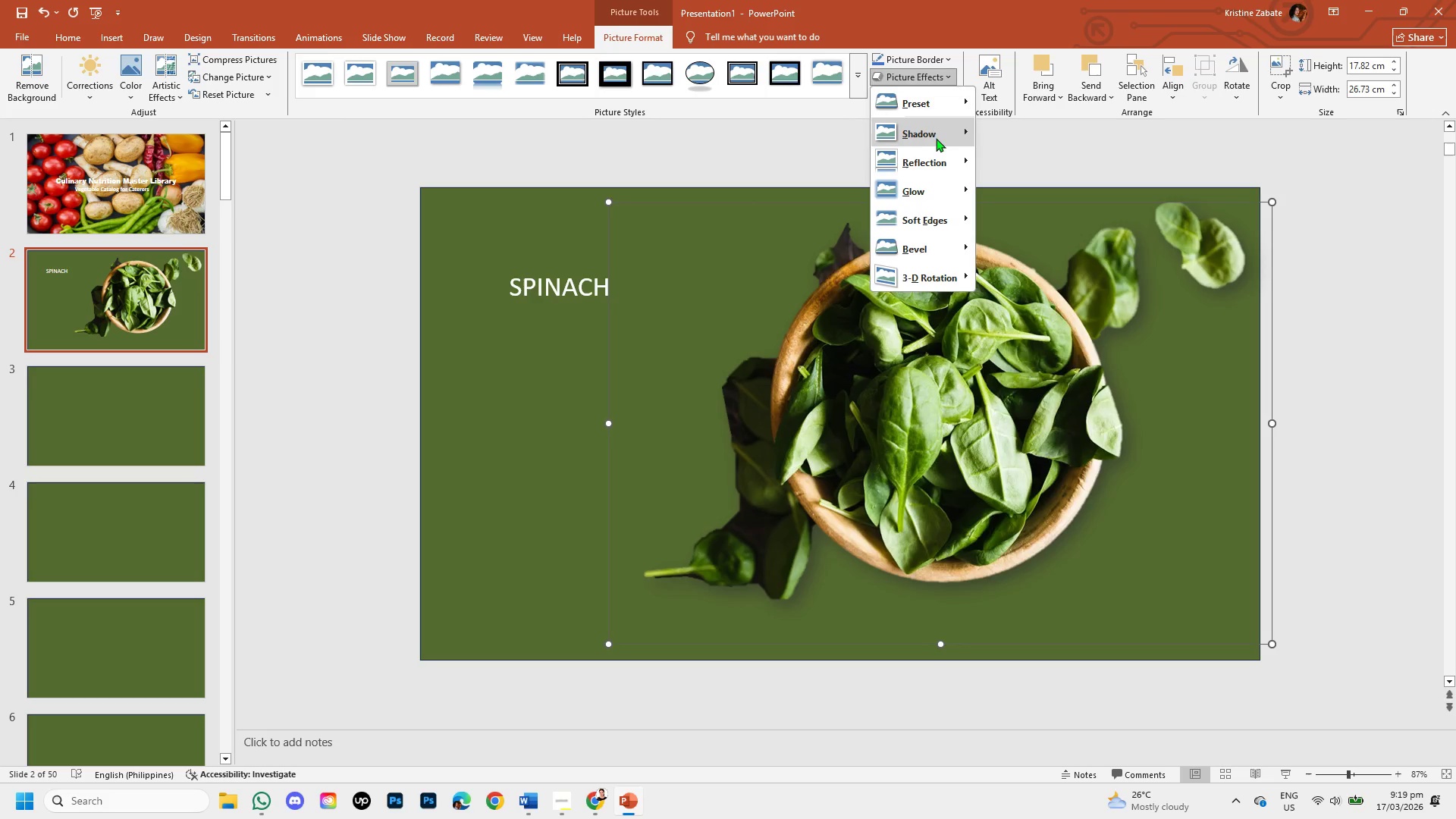 
left_click([950, 136])
 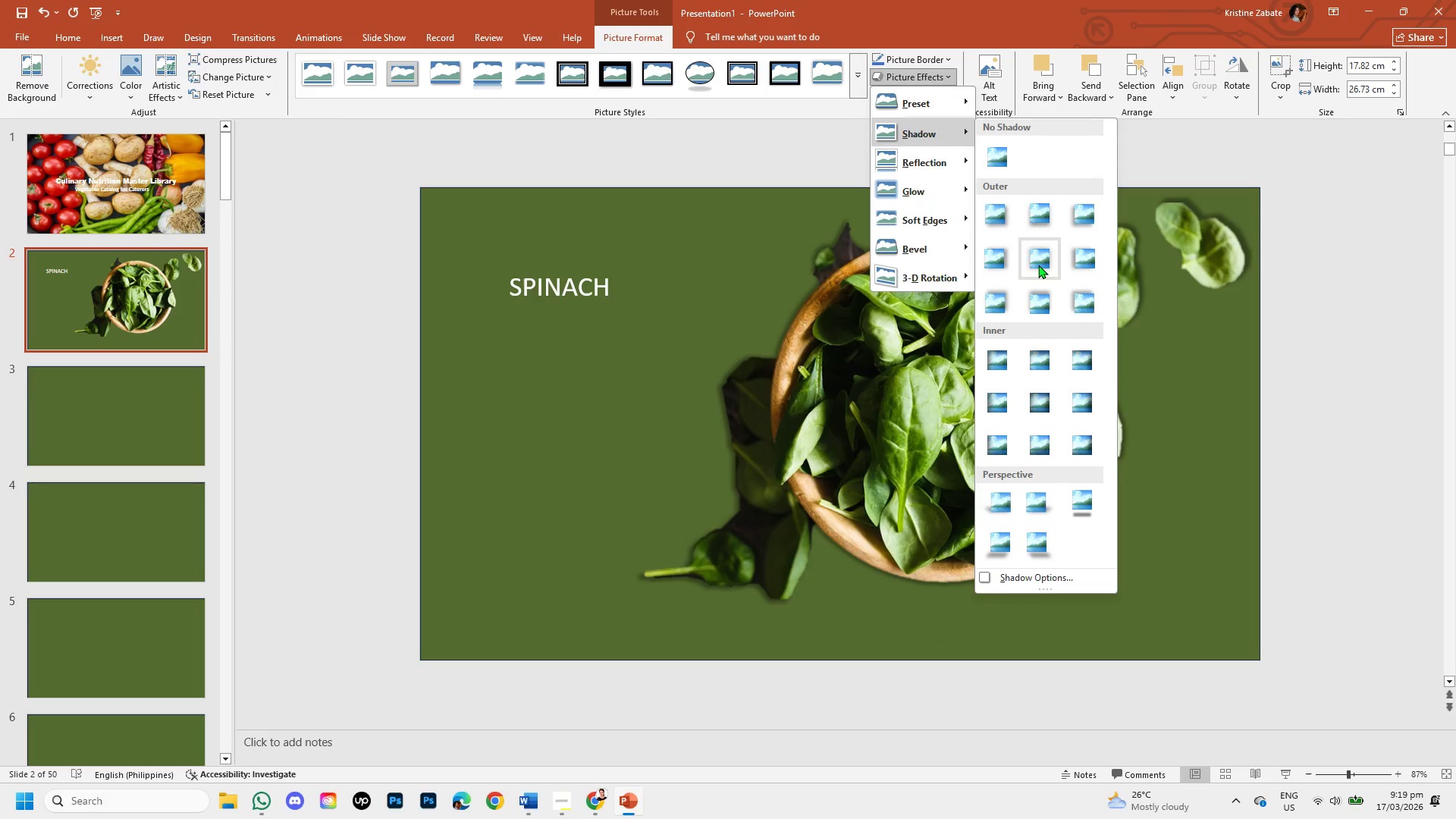 
left_click([1038, 265])
 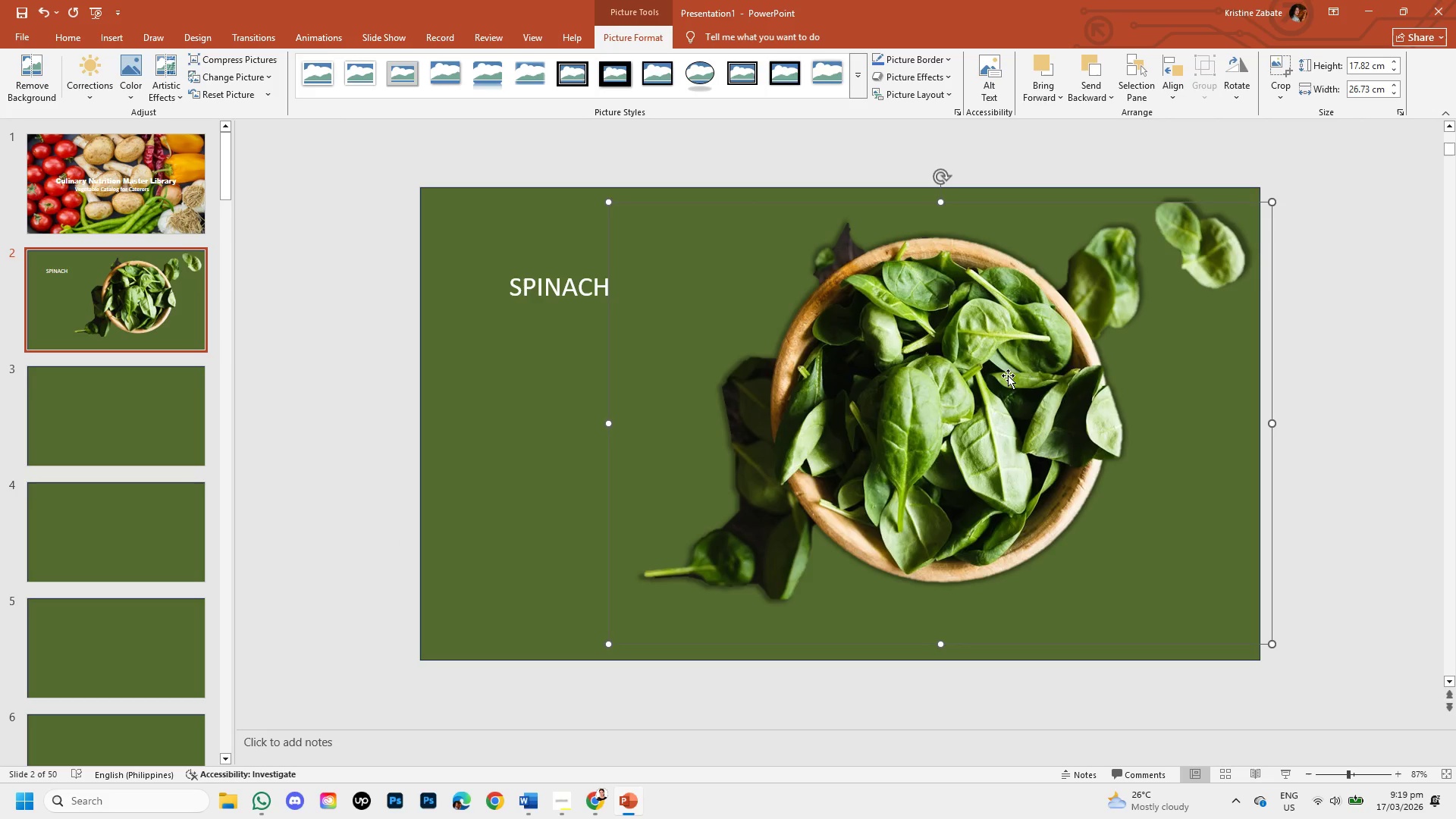 
wait(5.94)
 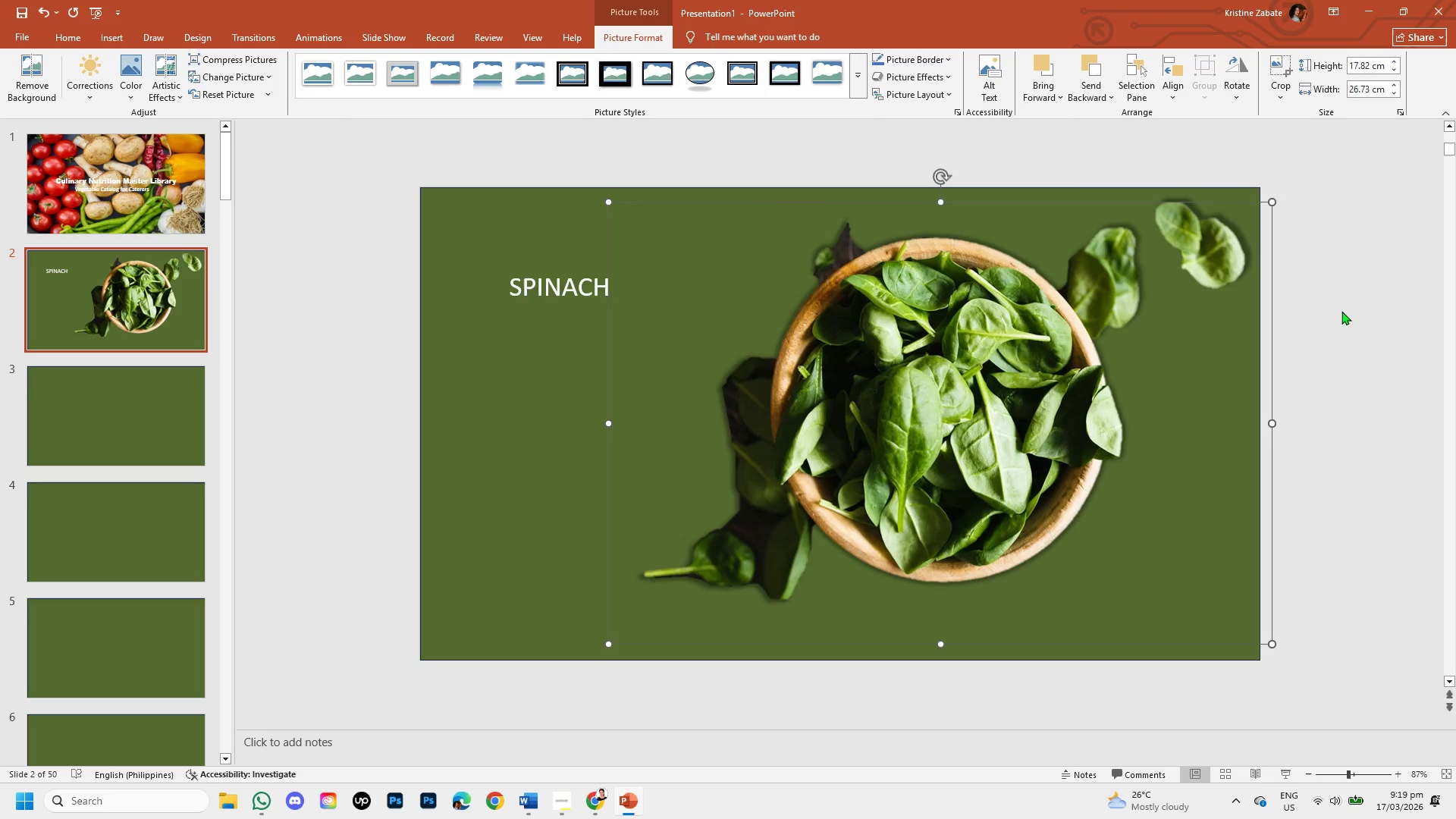 
left_click([1373, 435])
 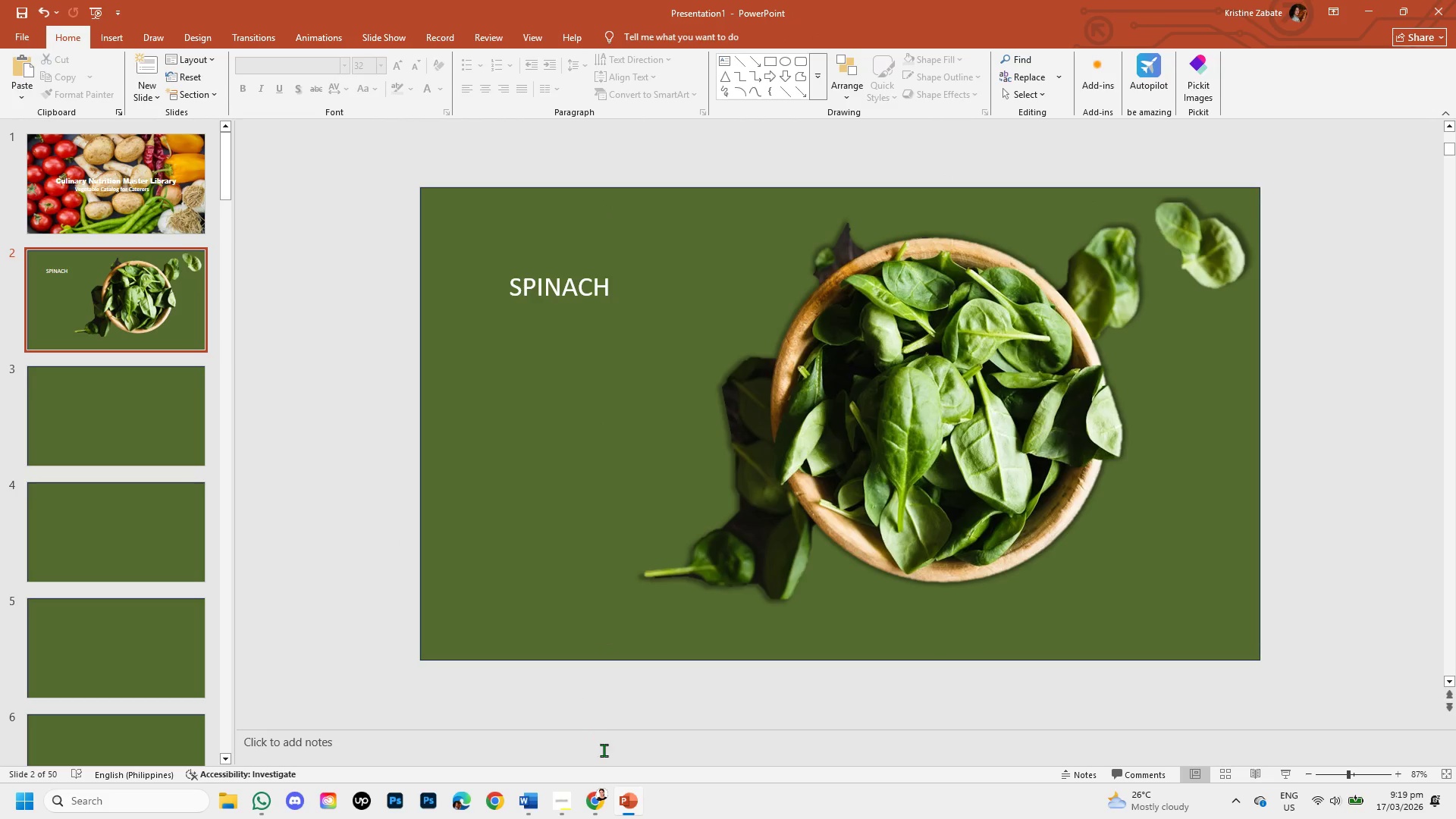 
left_click([595, 799])
 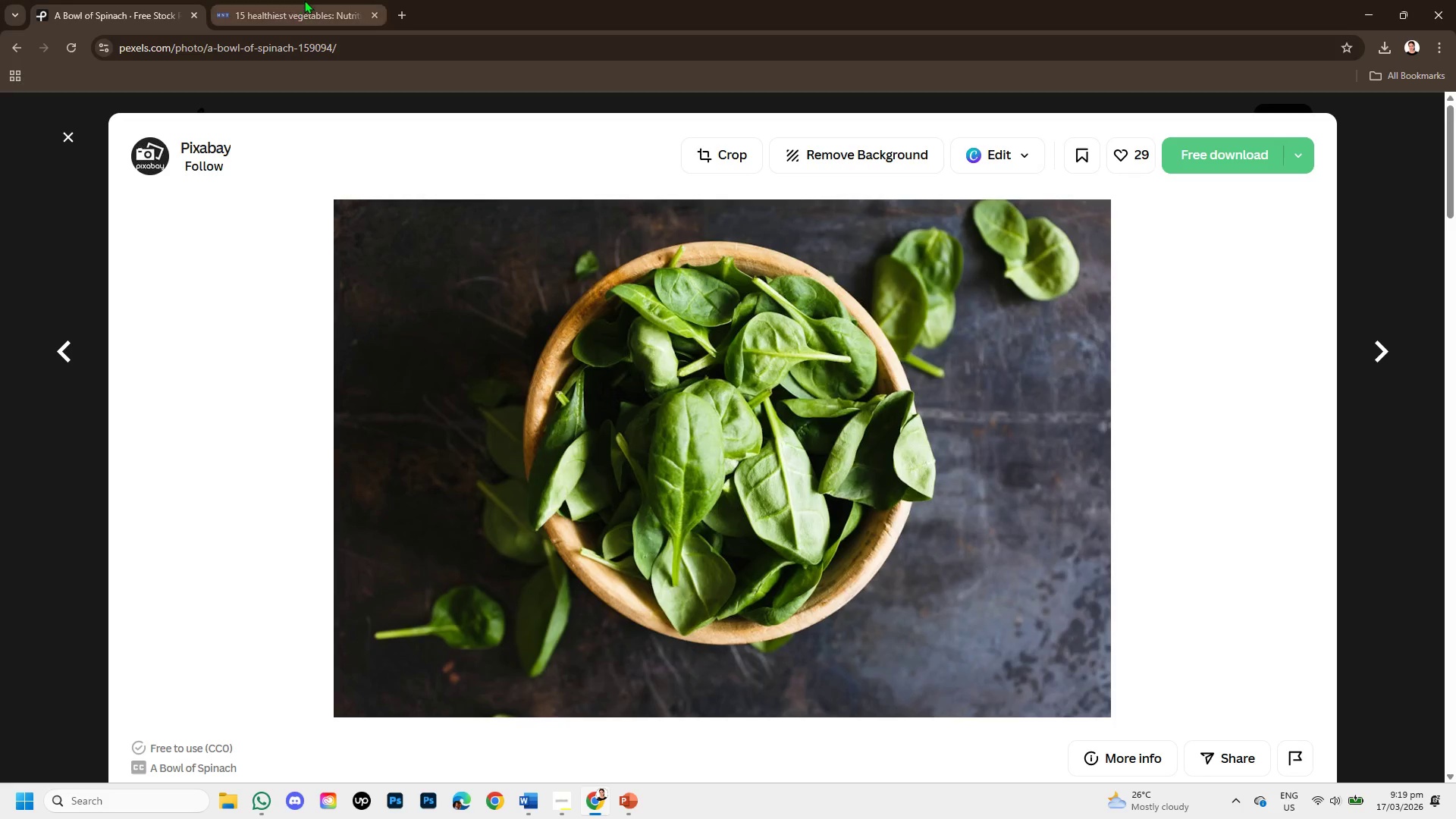 
left_click([303, 0])
 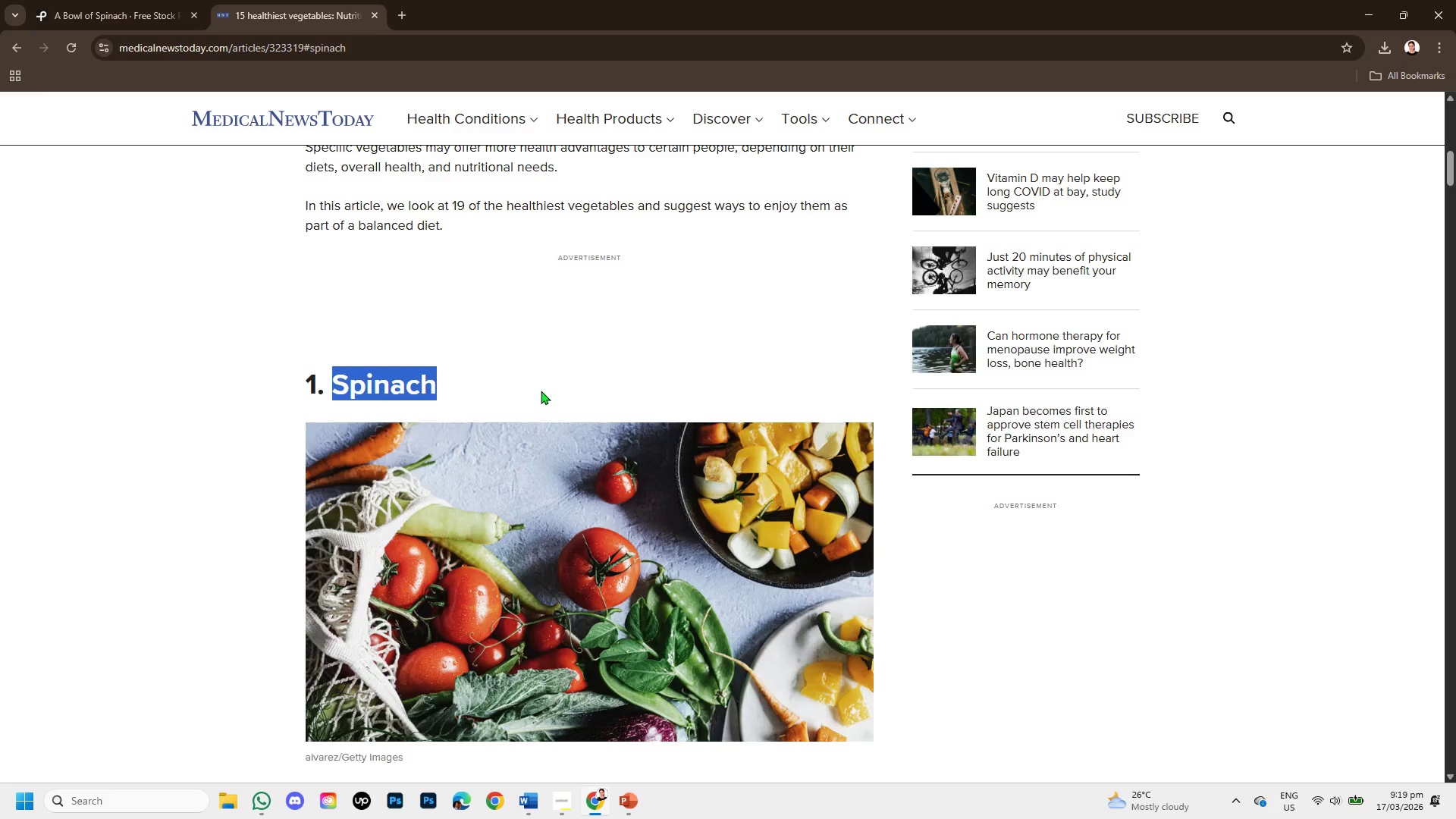 
scroll: coordinate [541, 391], scroll_direction: down, amount: 2.0
 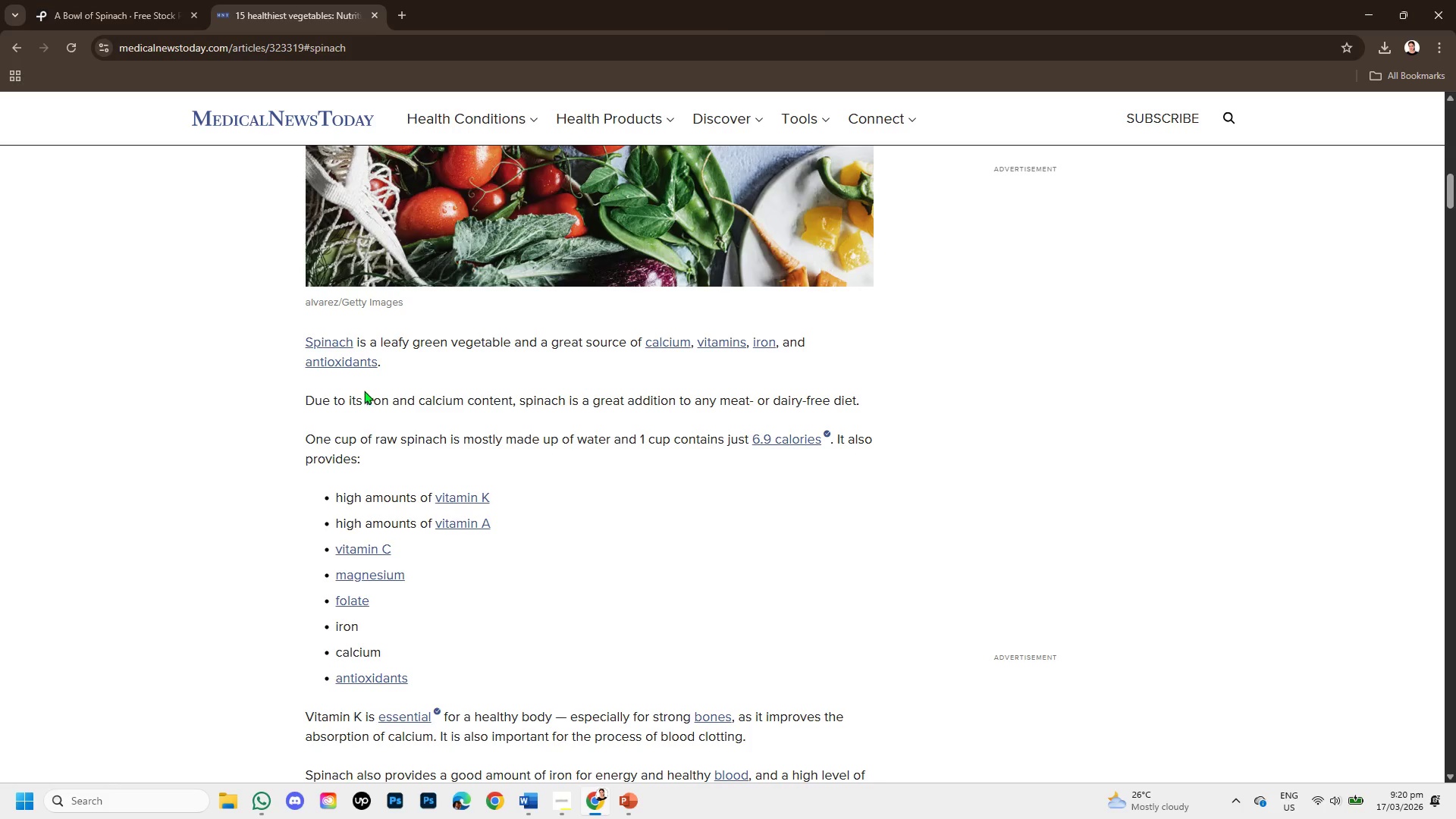 
wait(19.97)
 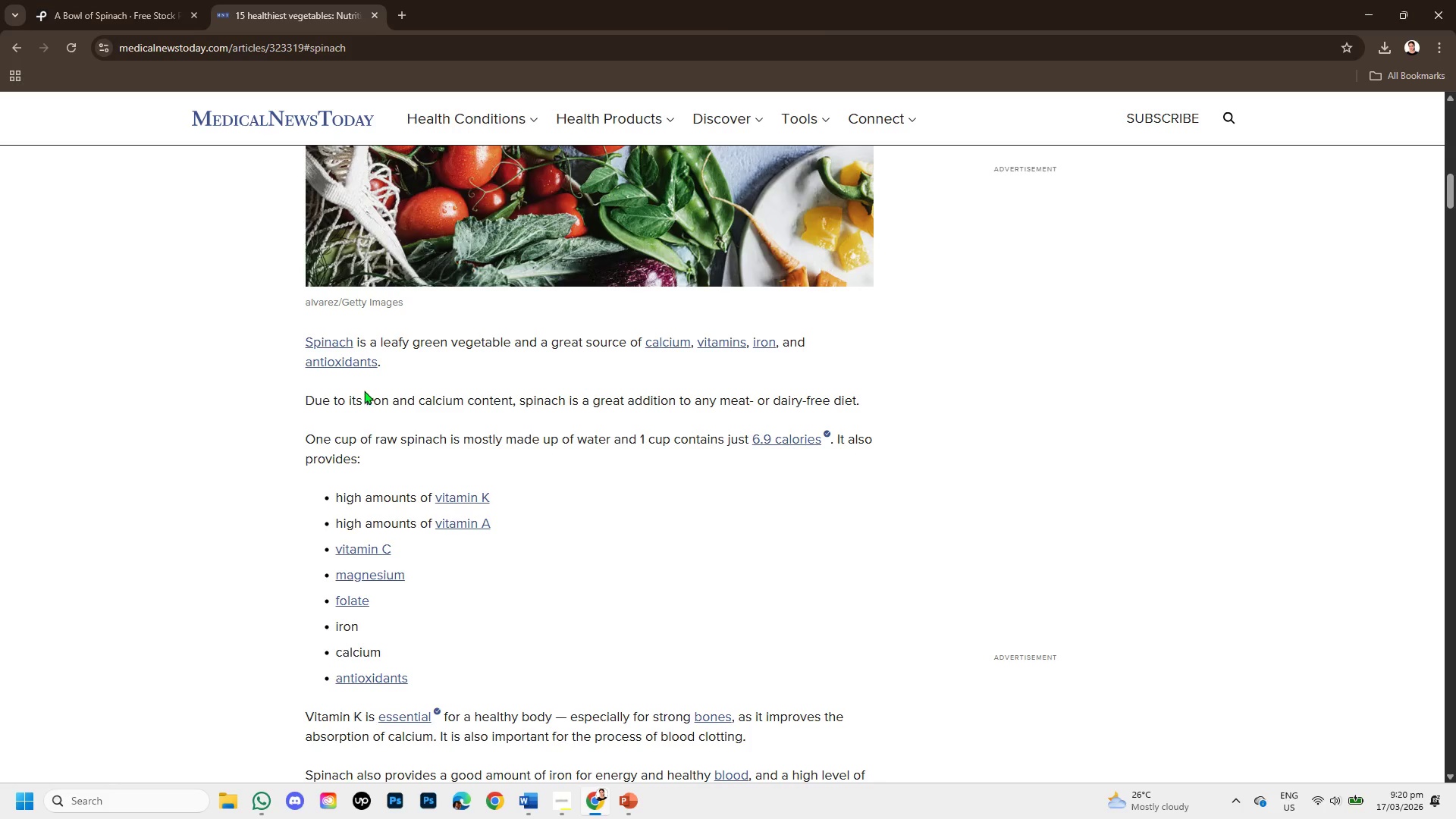 
left_click_drag(start_coordinate=[290, 340], to_coordinate=[779, 370])
 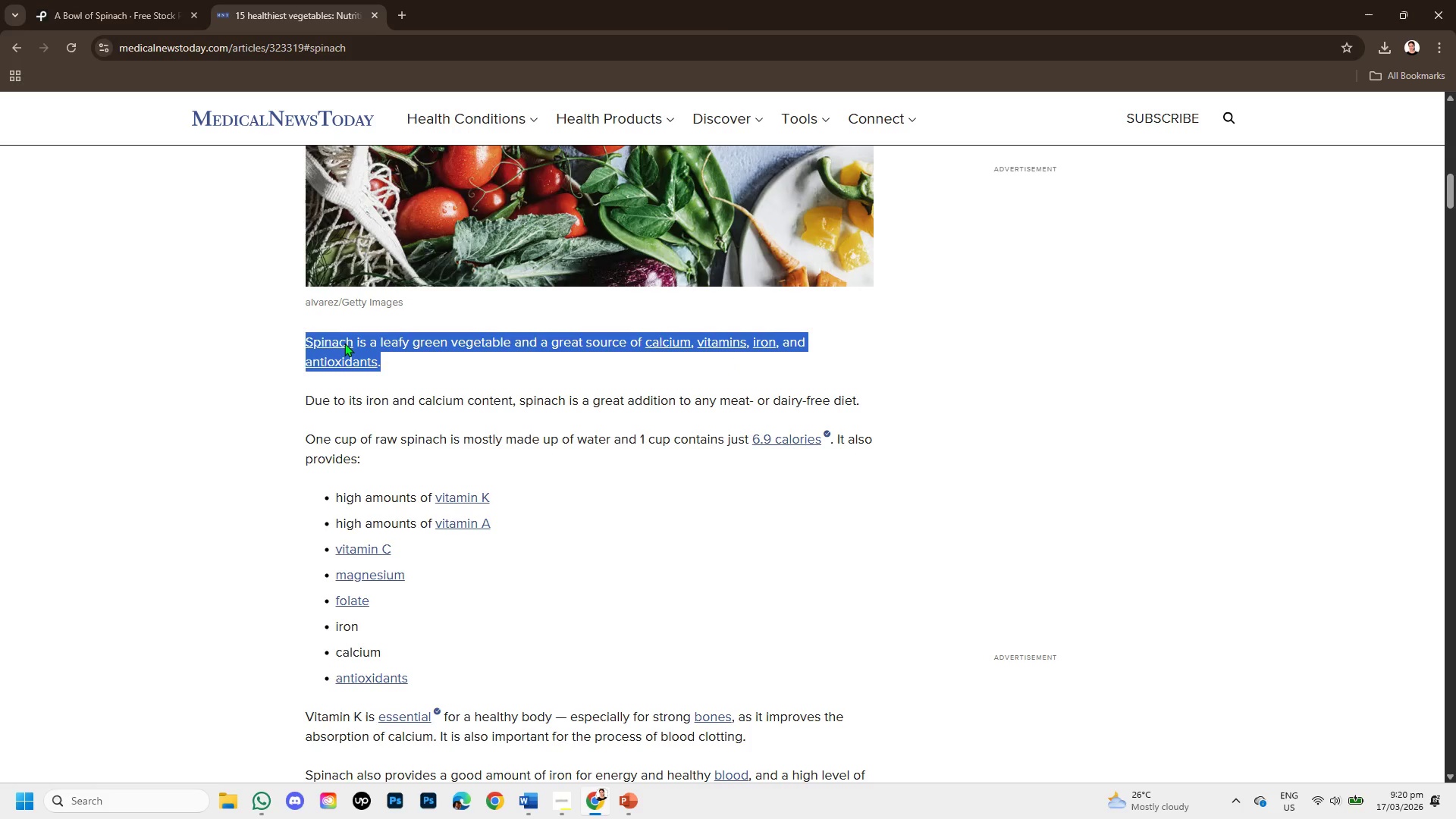 
right_click([321, 346])
 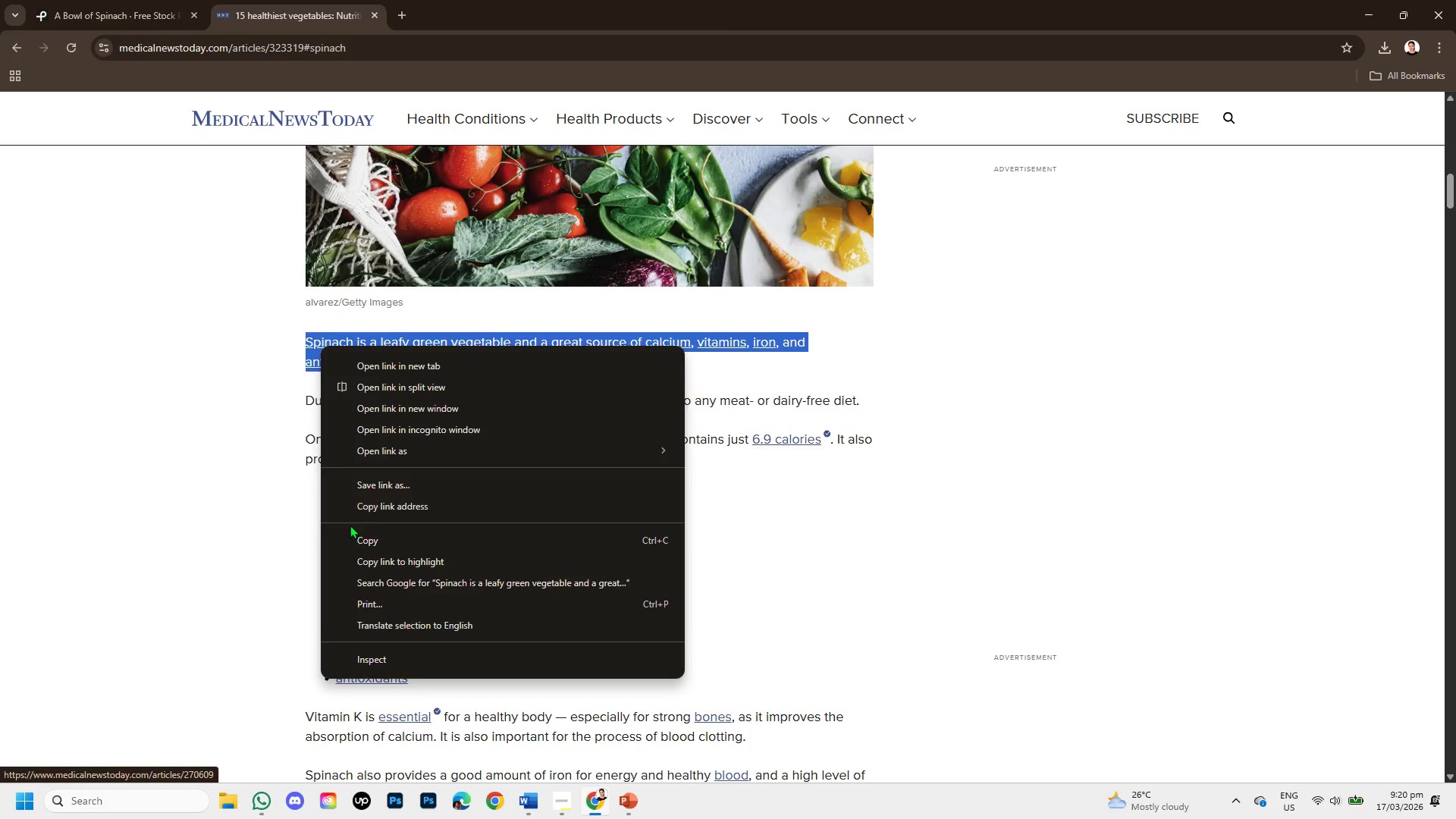 
left_click([365, 538])
 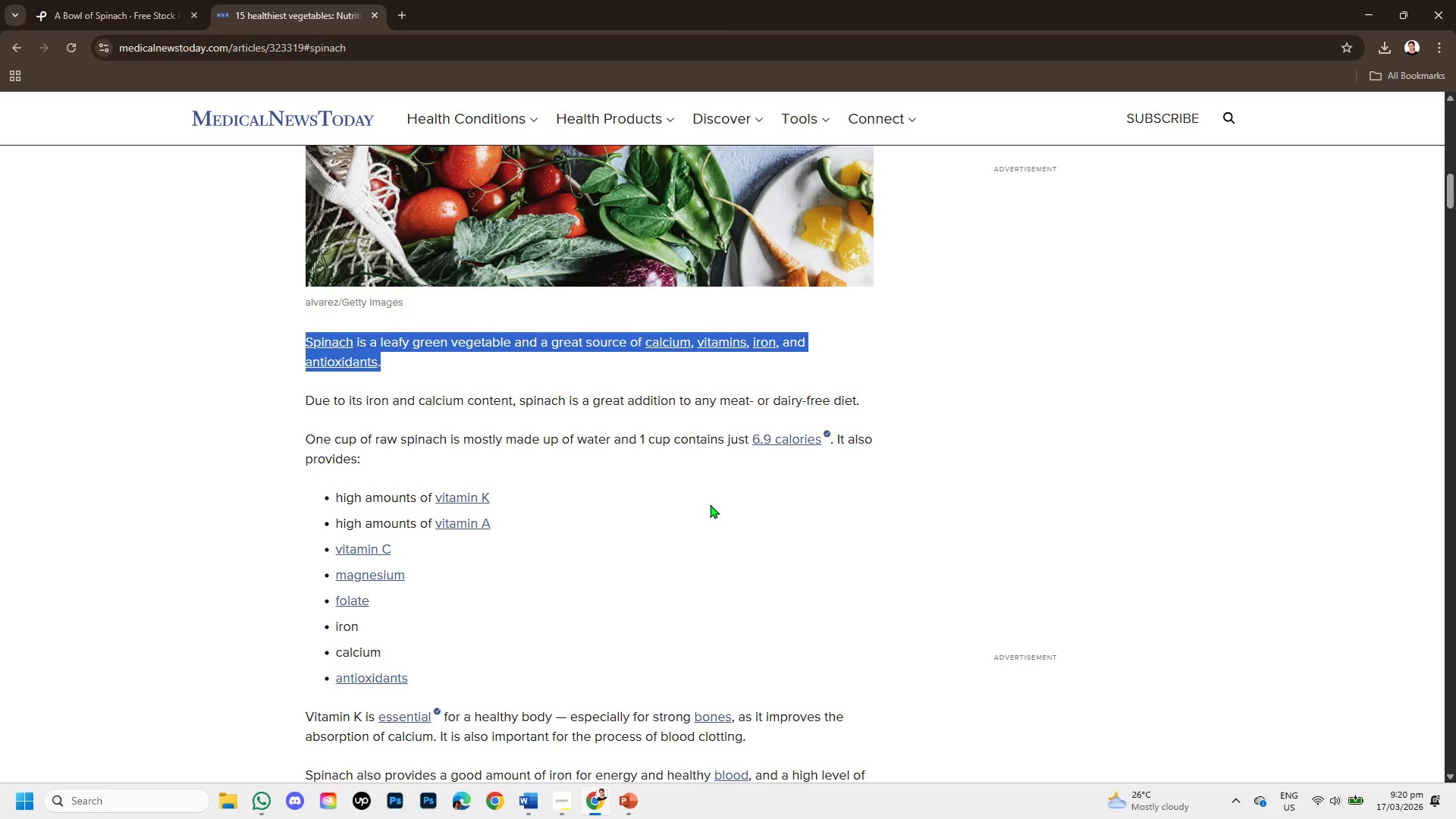 
wait(5.11)
 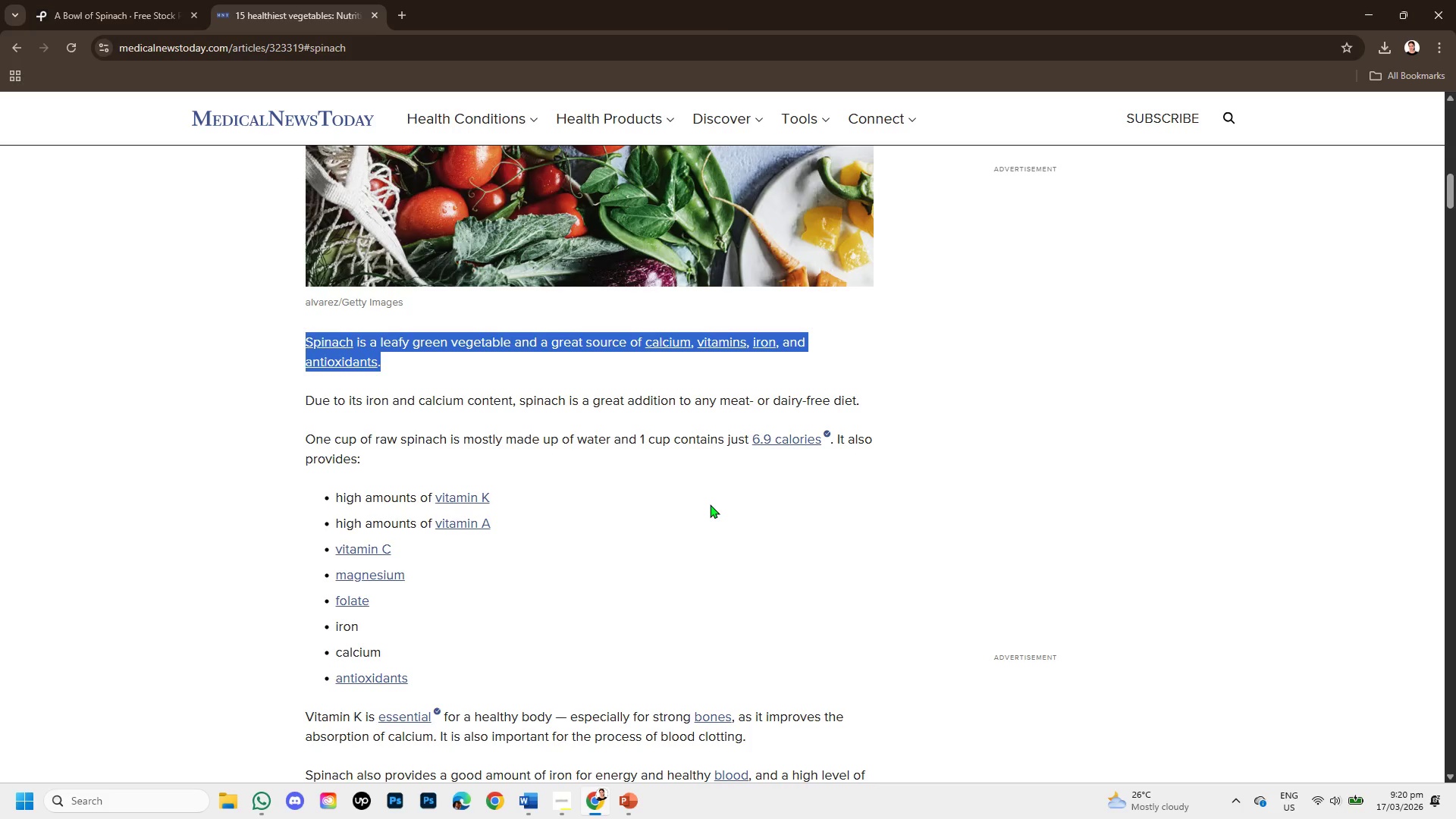 
scroll: coordinate [710, 504], scroll_direction: down, amount: 1.0
 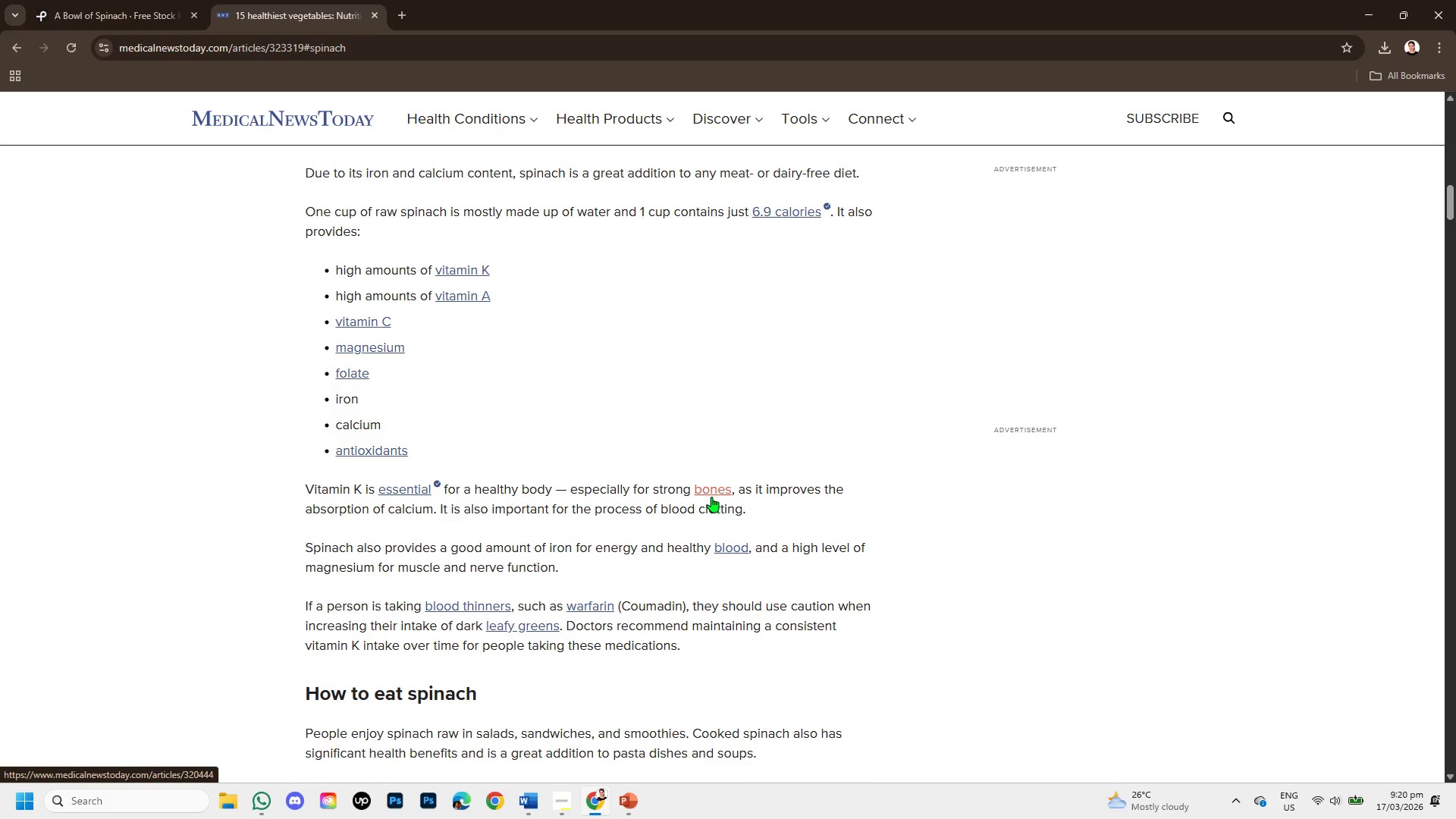 
scroll: coordinate [711, 497], scroll_direction: up, amount: 1.0
 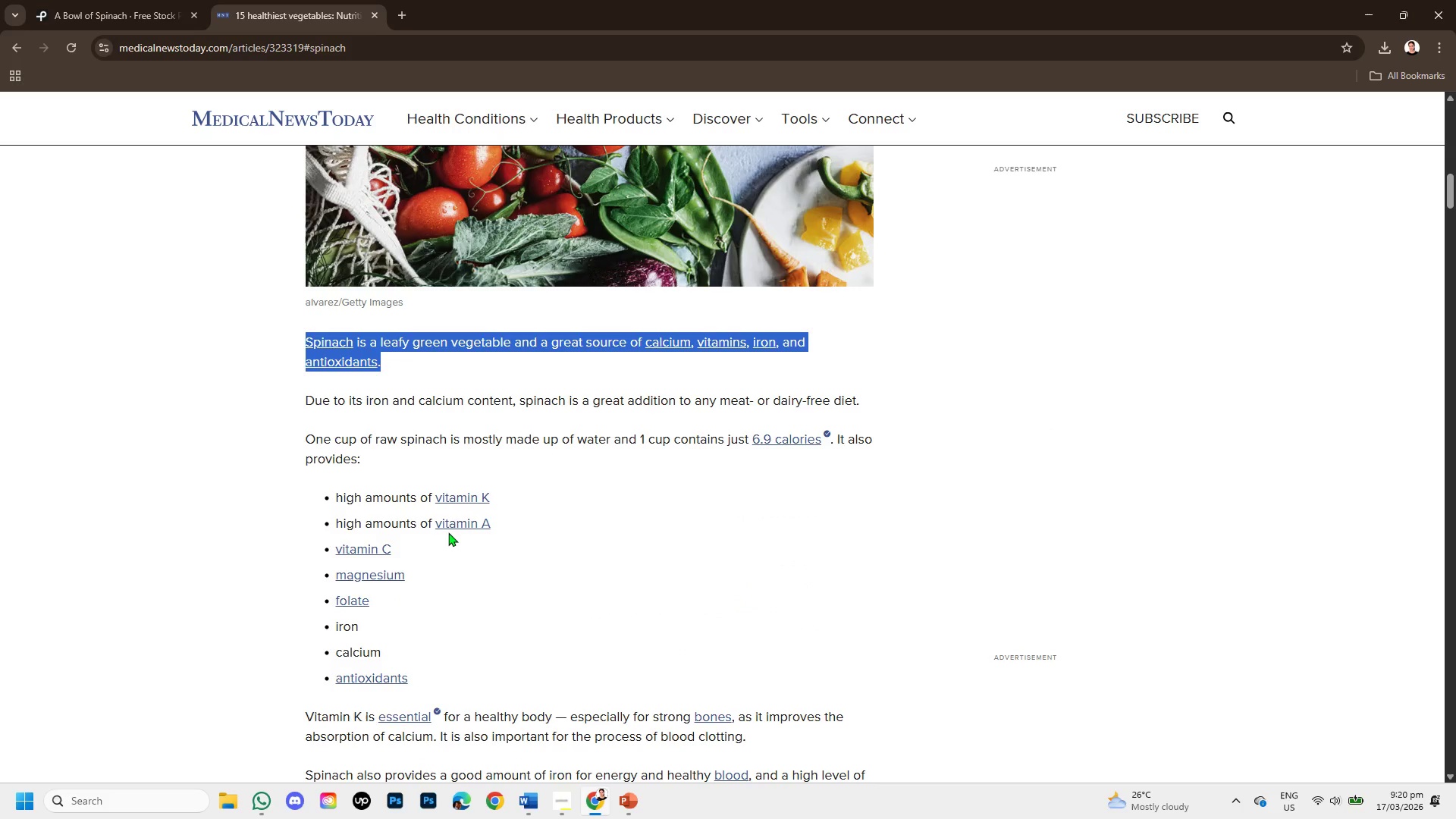 
wait(5.12)
 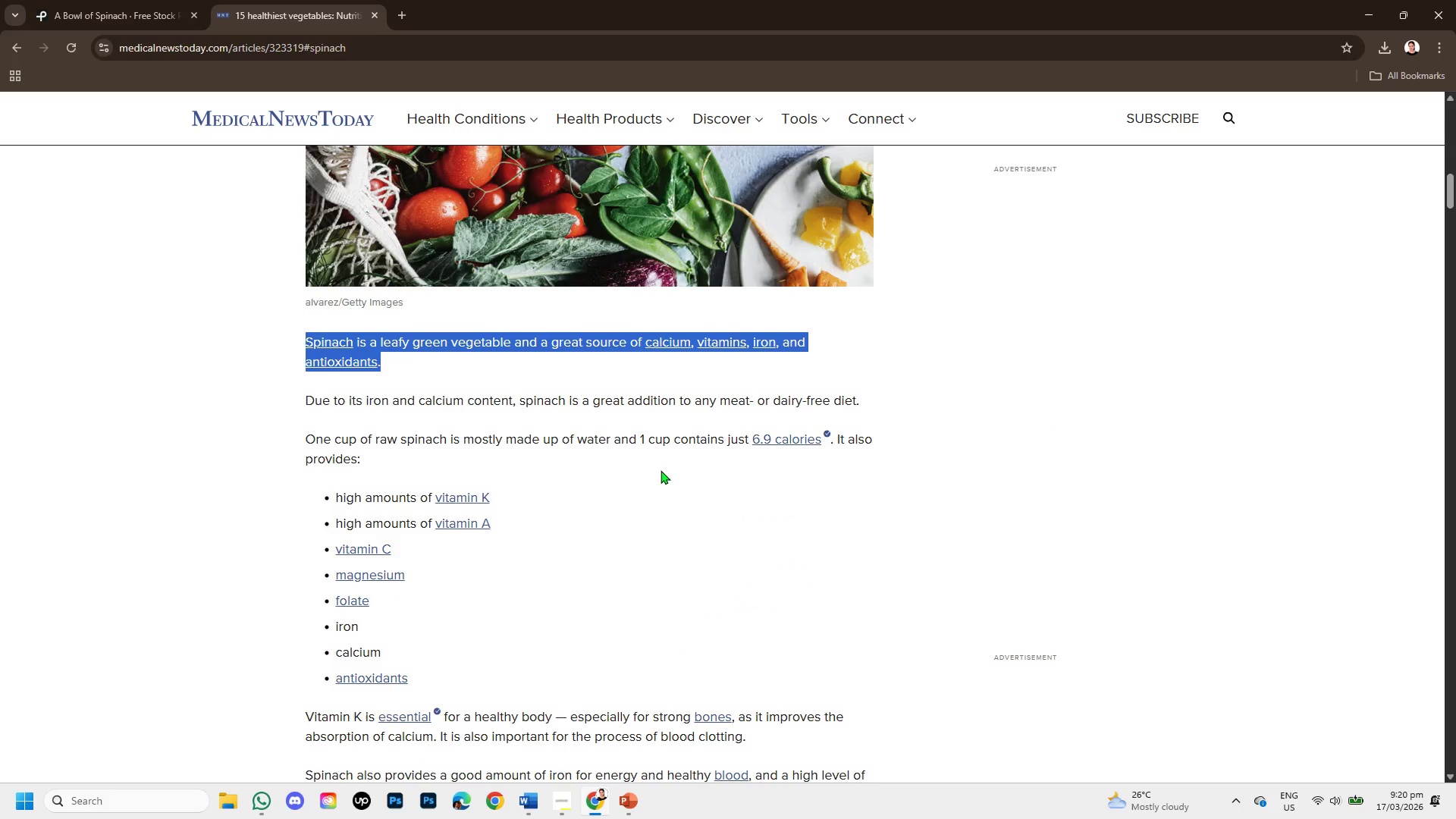 
scroll: coordinate [447, 544], scroll_direction: down, amount: 5.0
 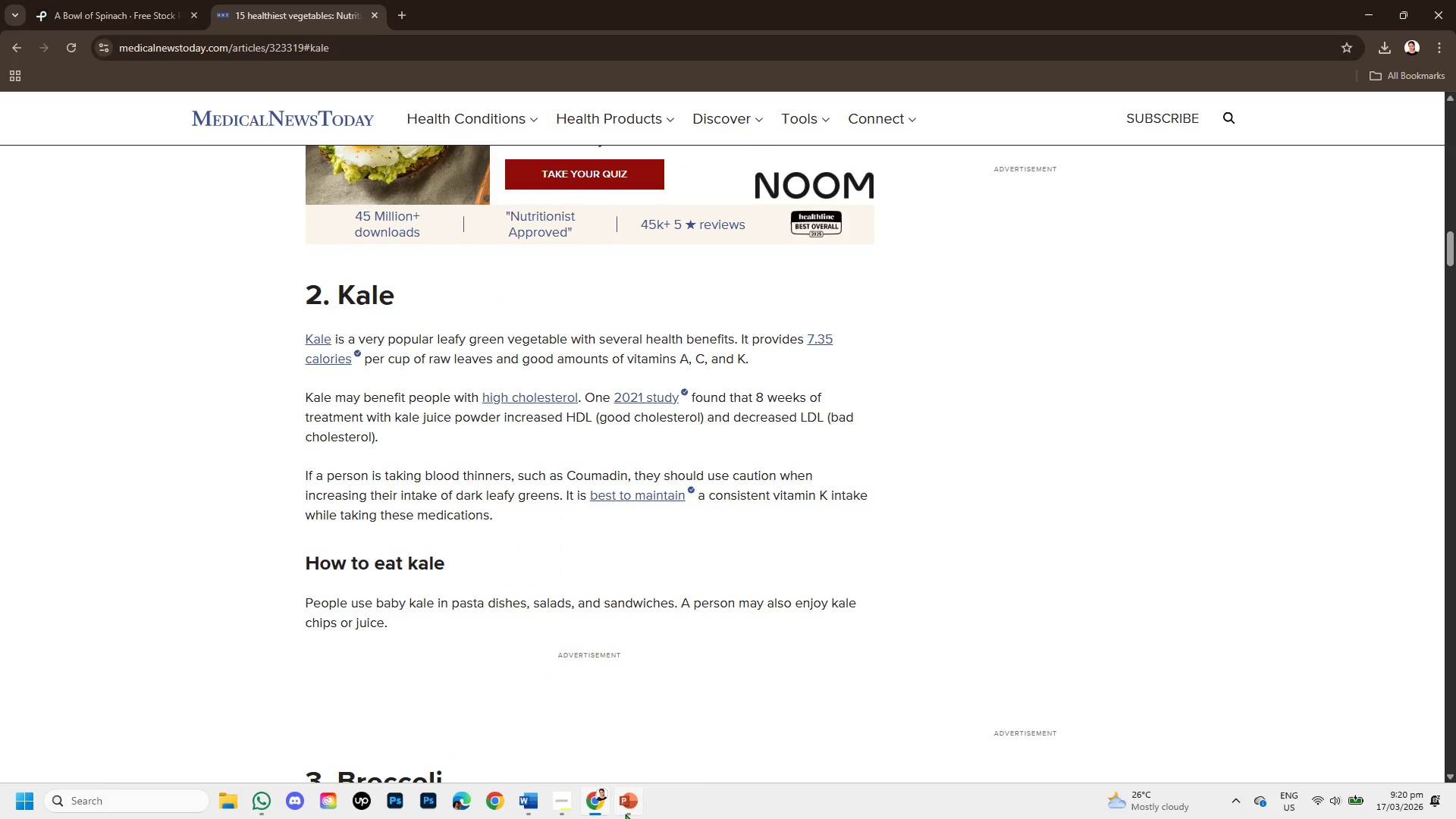 
left_click([626, 811])
 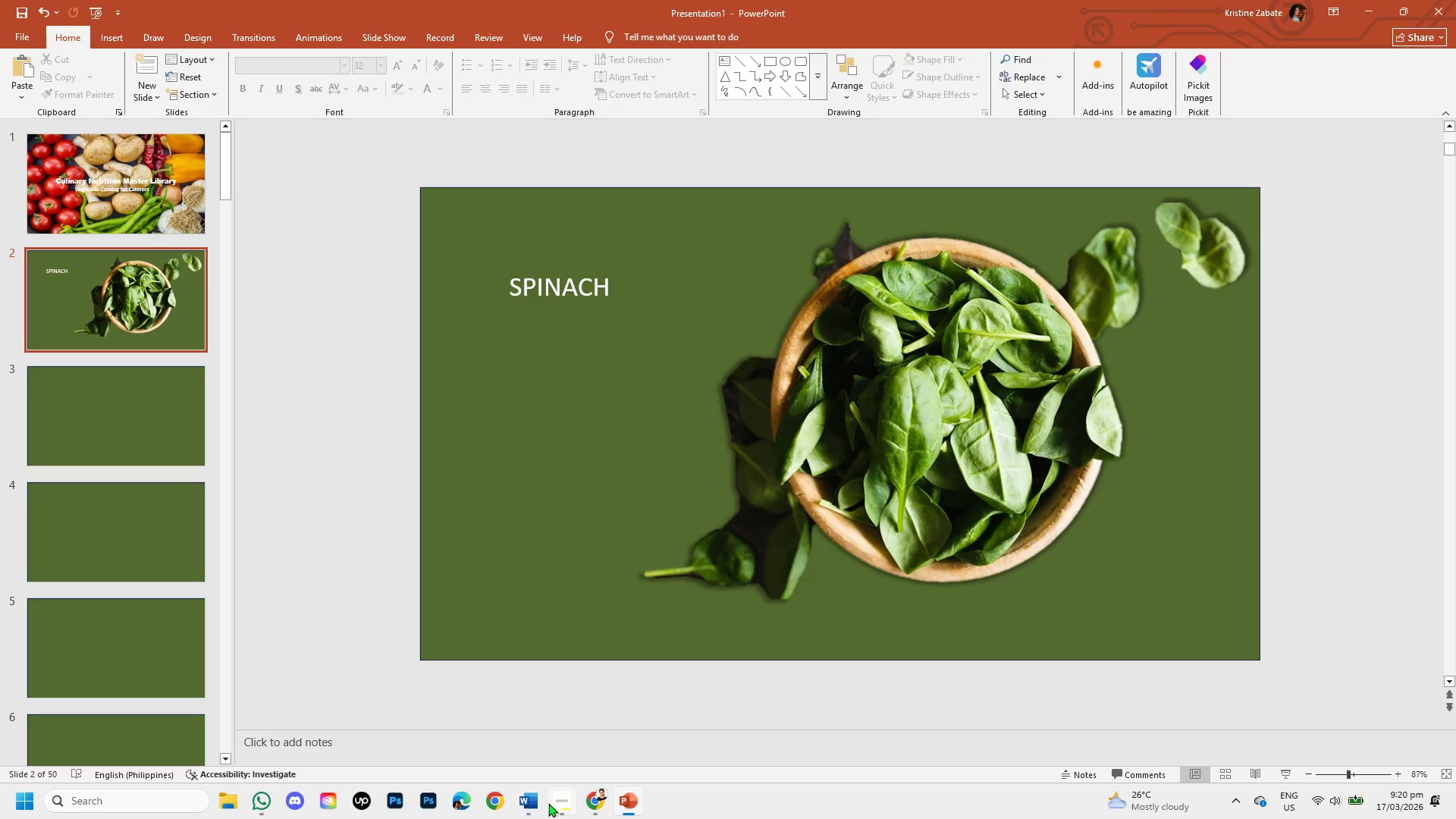 
left_click([549, 804])